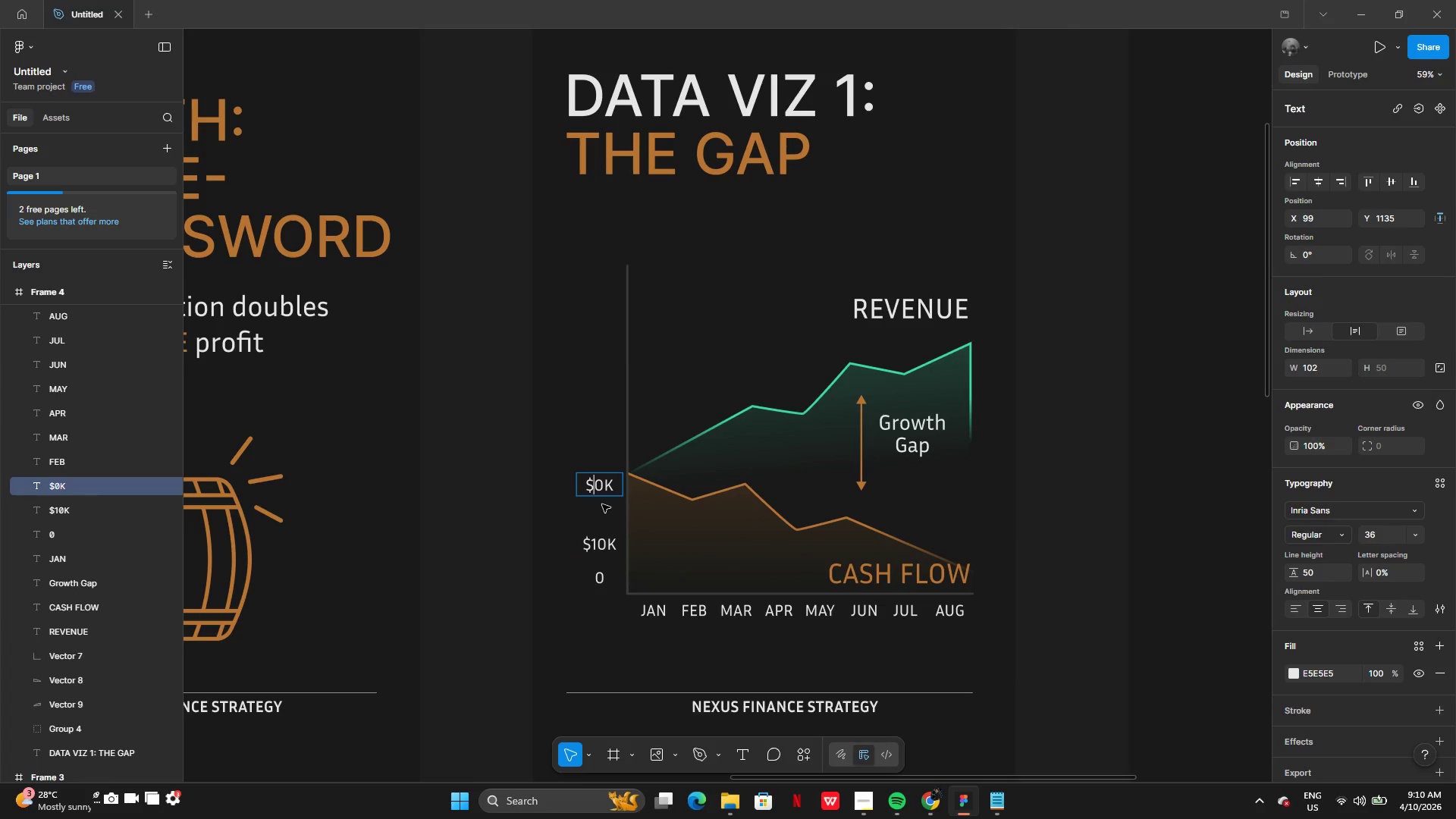 
key(2)
 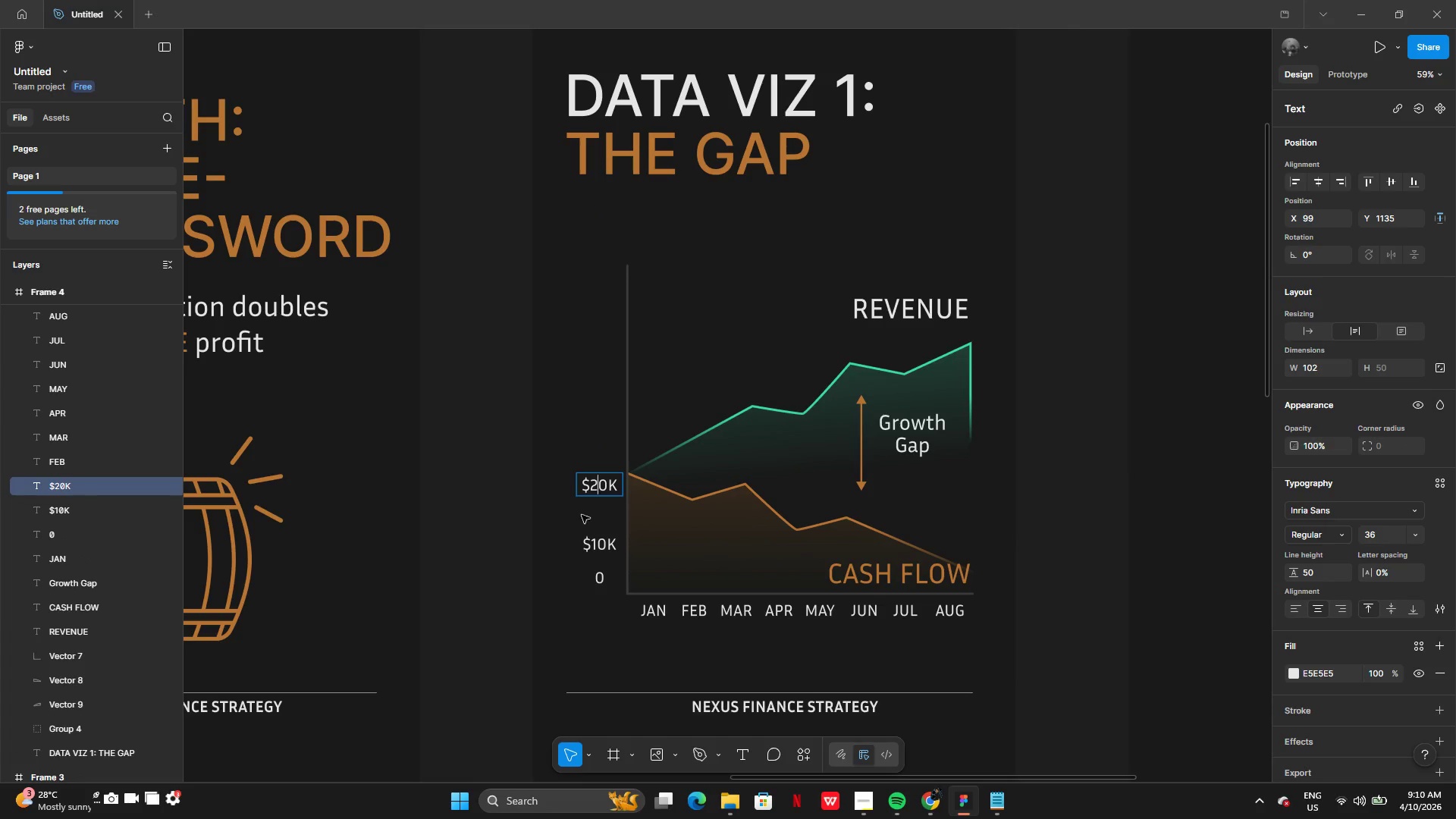 
left_click([569, 518])
 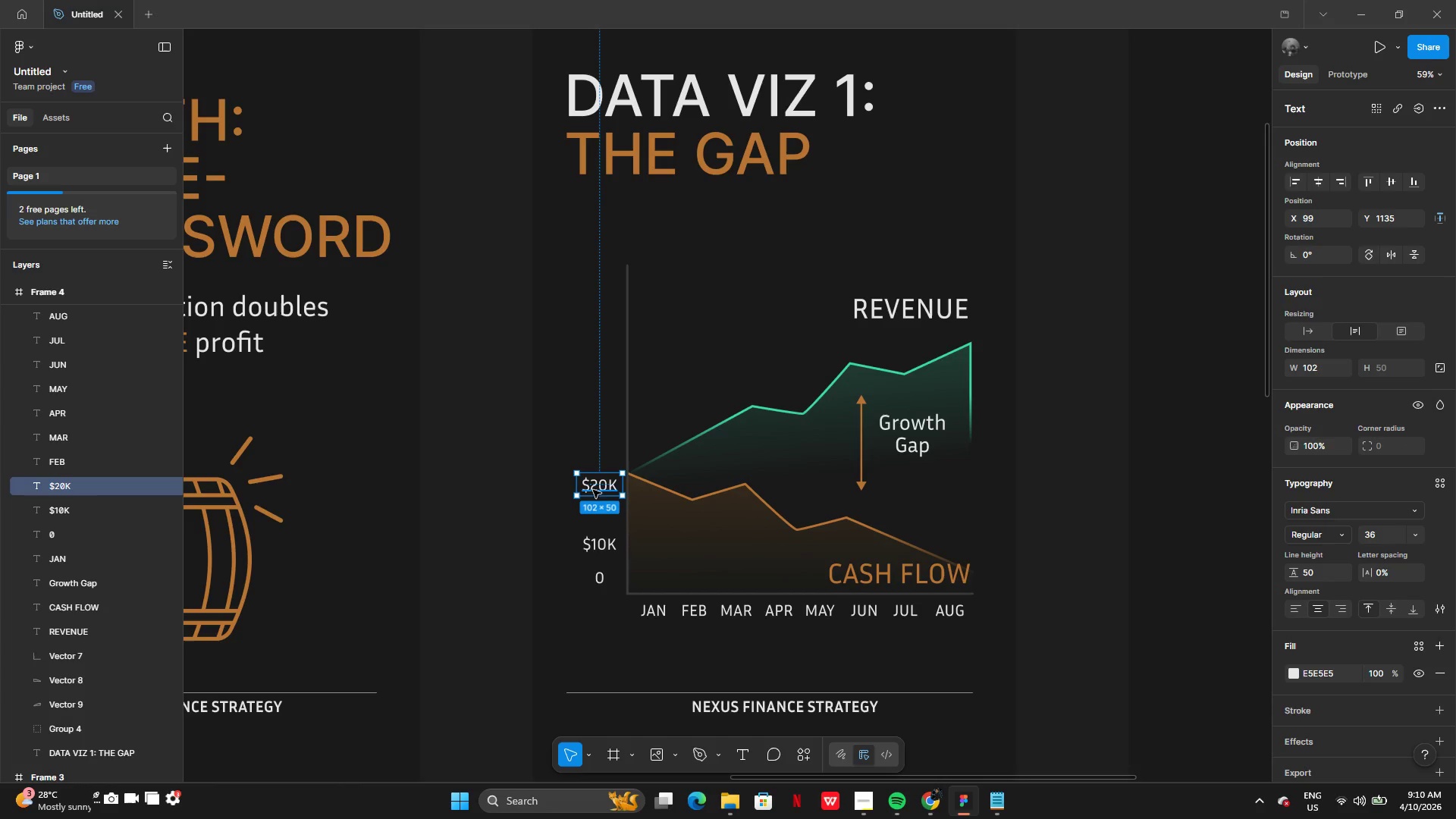 
key(Alt+AltLeft)
 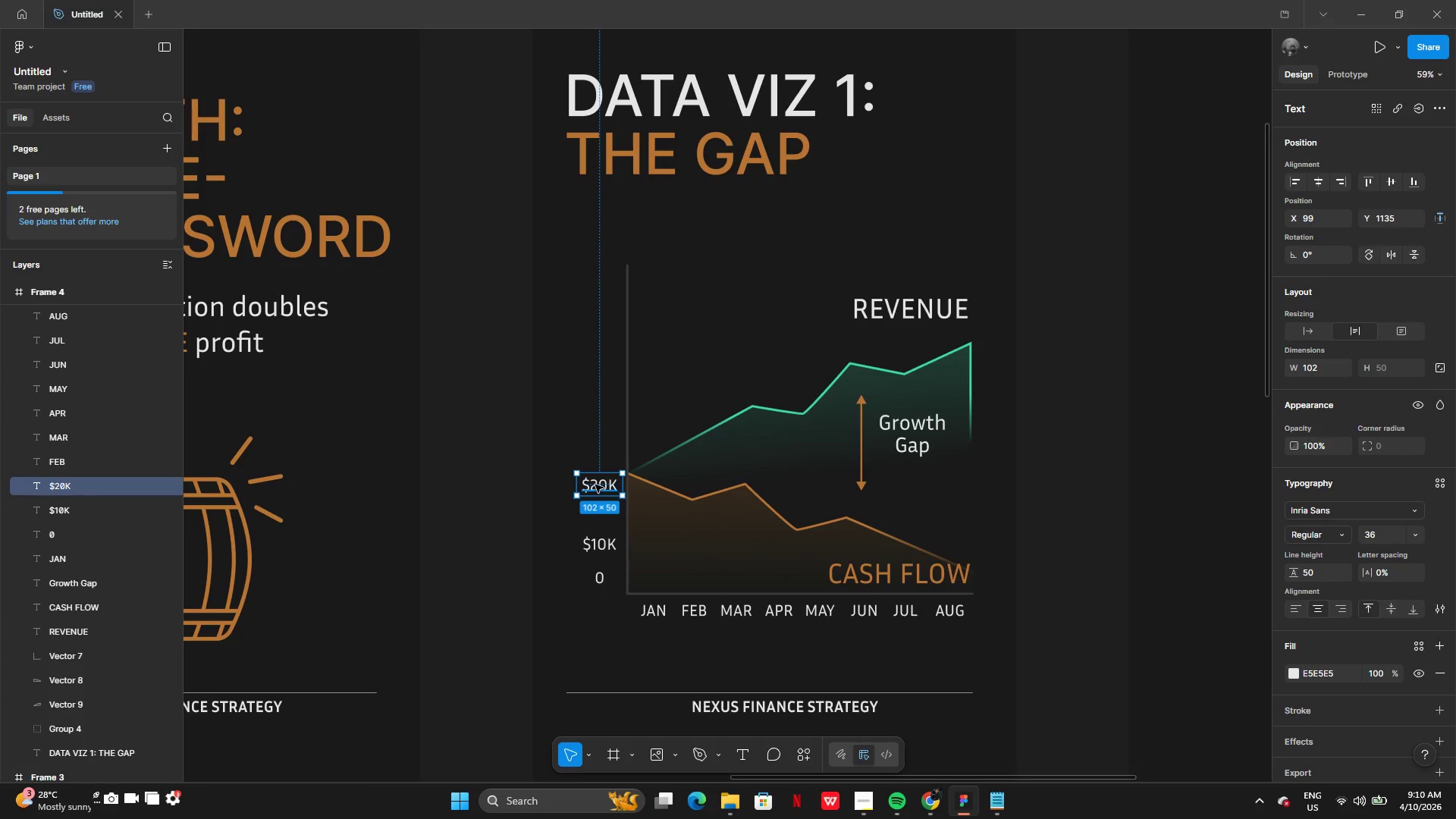 
left_click_drag(start_coordinate=[595, 485], to_coordinate=[592, 444])
 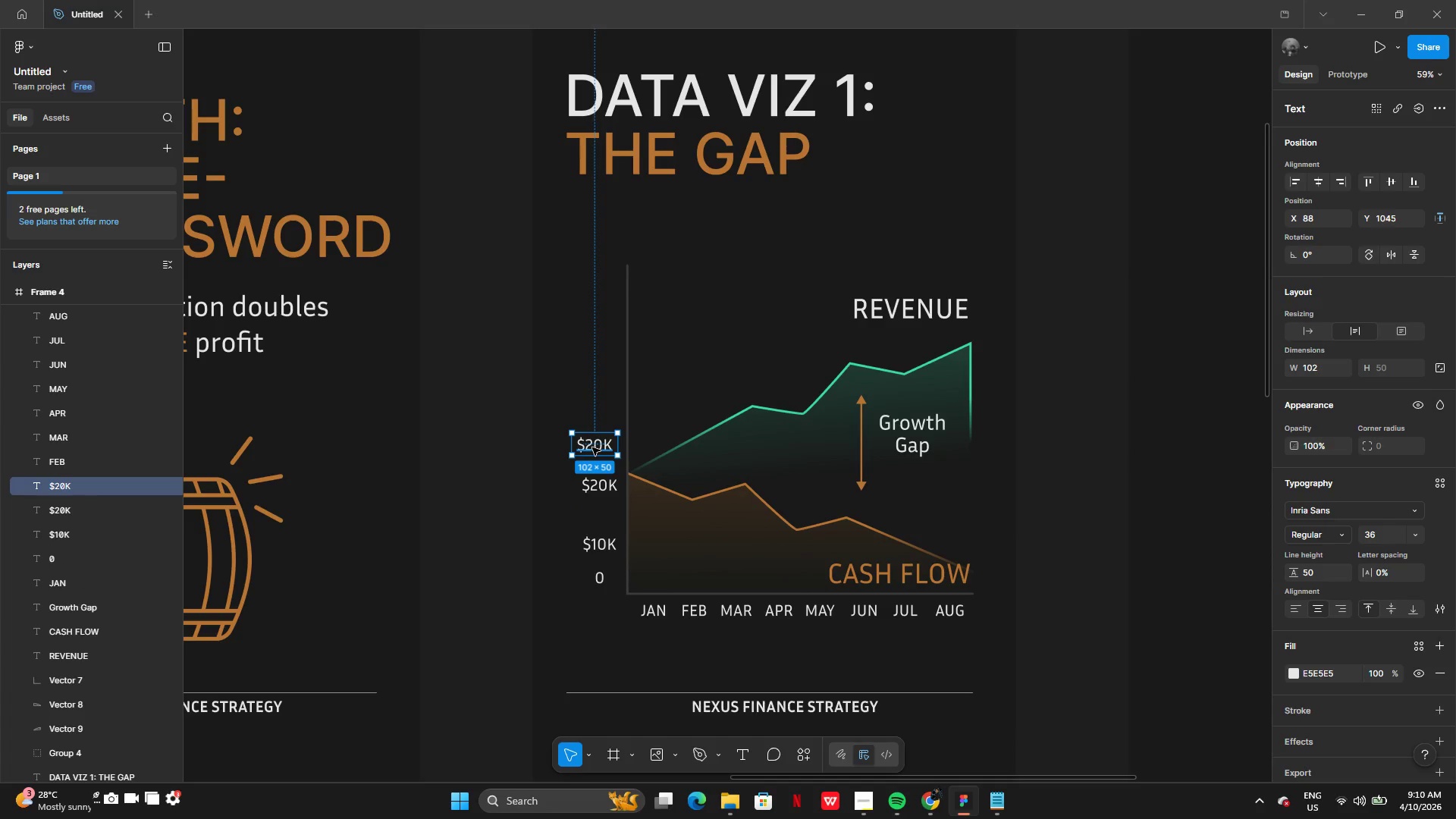 
left_click_drag(start_coordinate=[592, 447], to_coordinate=[599, 429])
 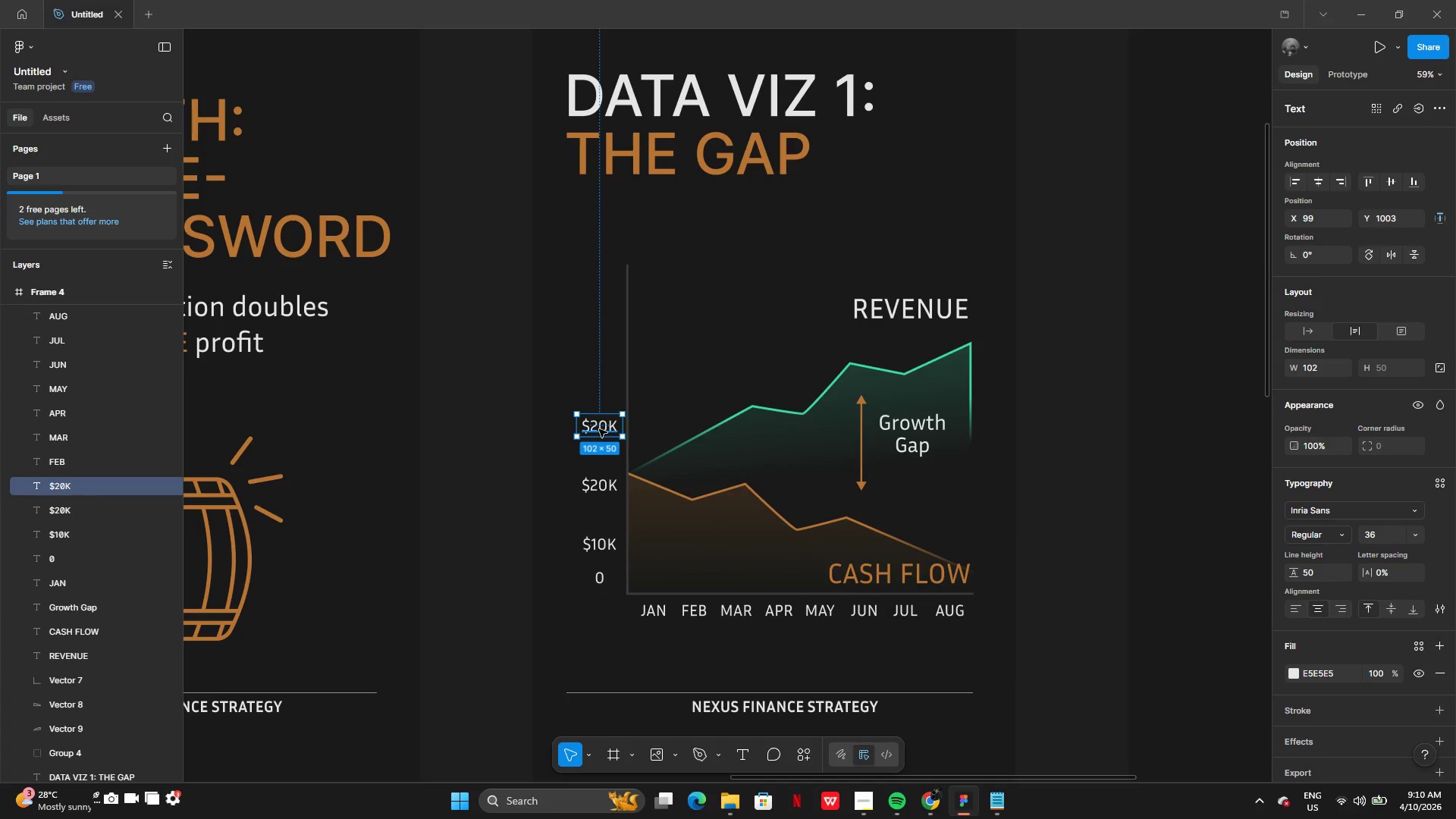 
double_click([599, 429])
 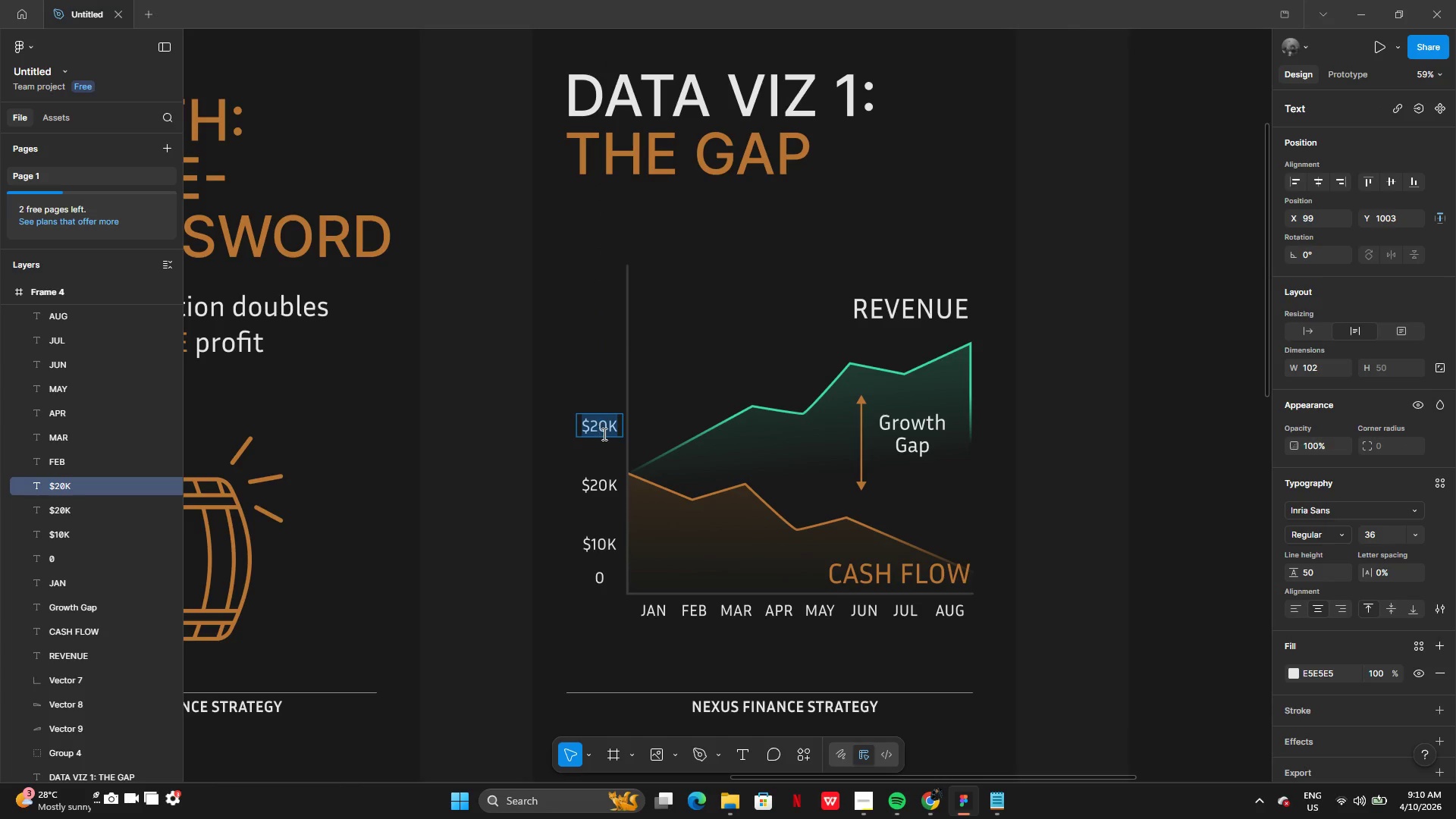 
left_click([603, 434])
 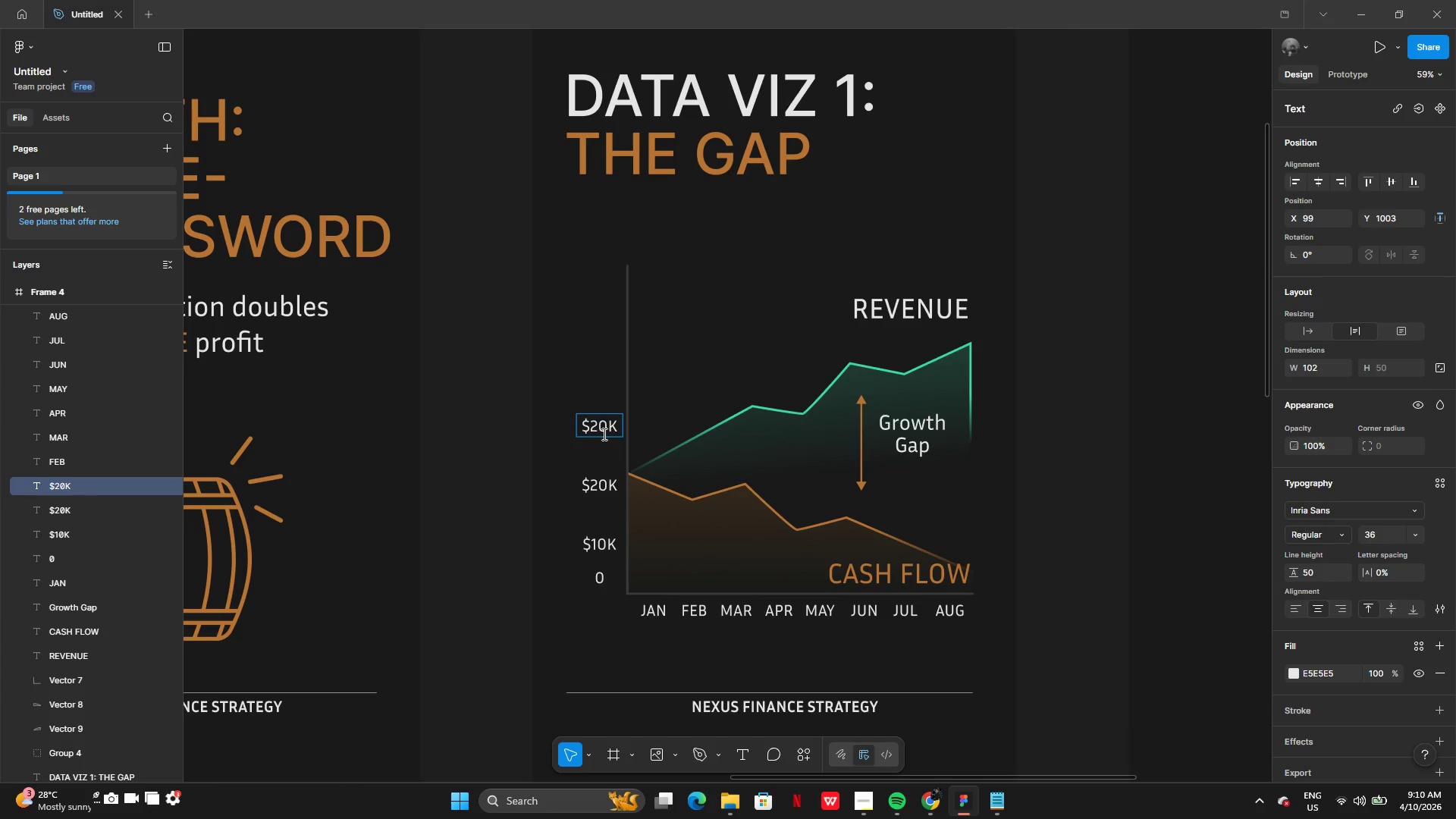 
key(ArrowLeft)
 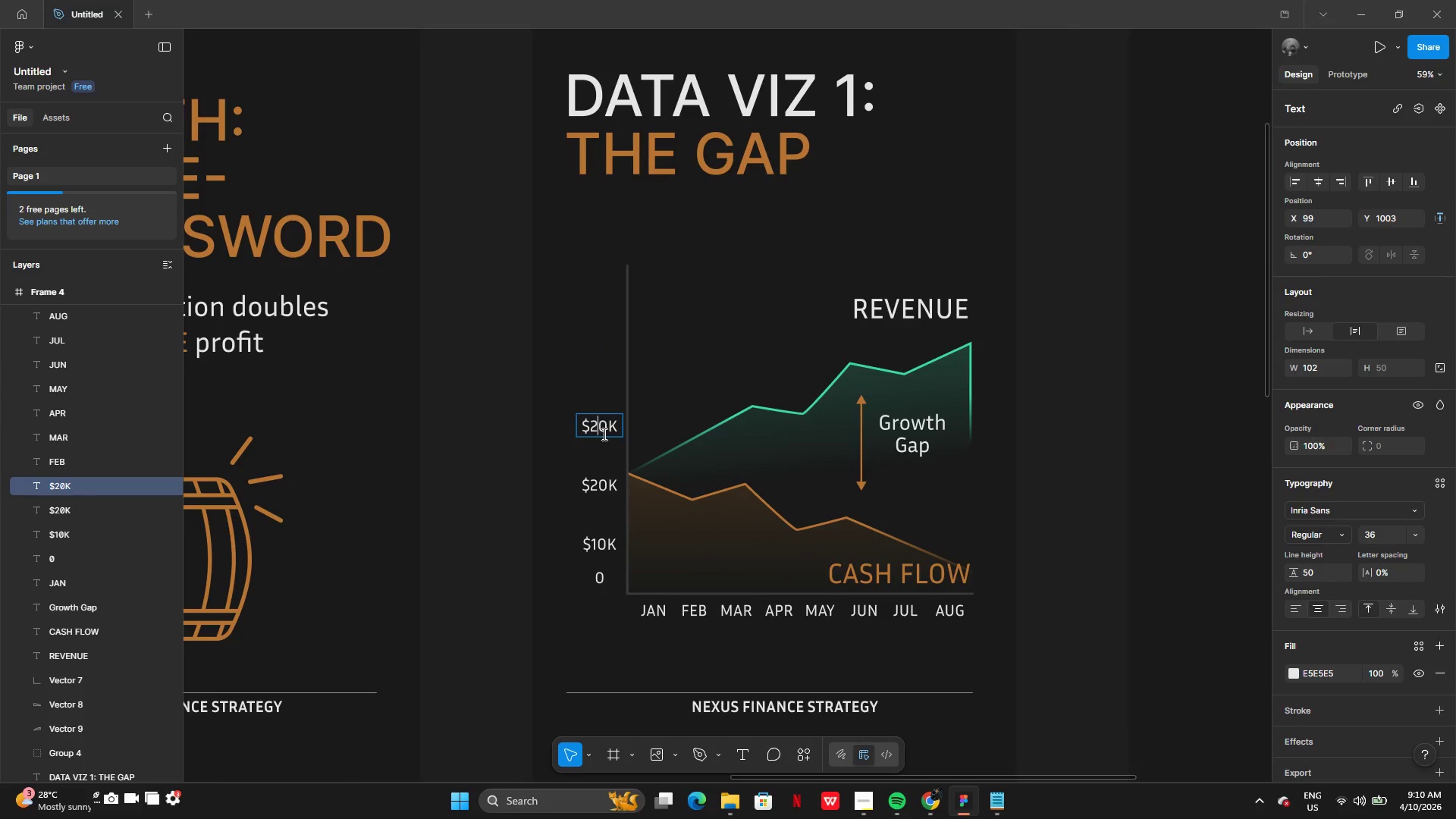 
key(Backspace)
 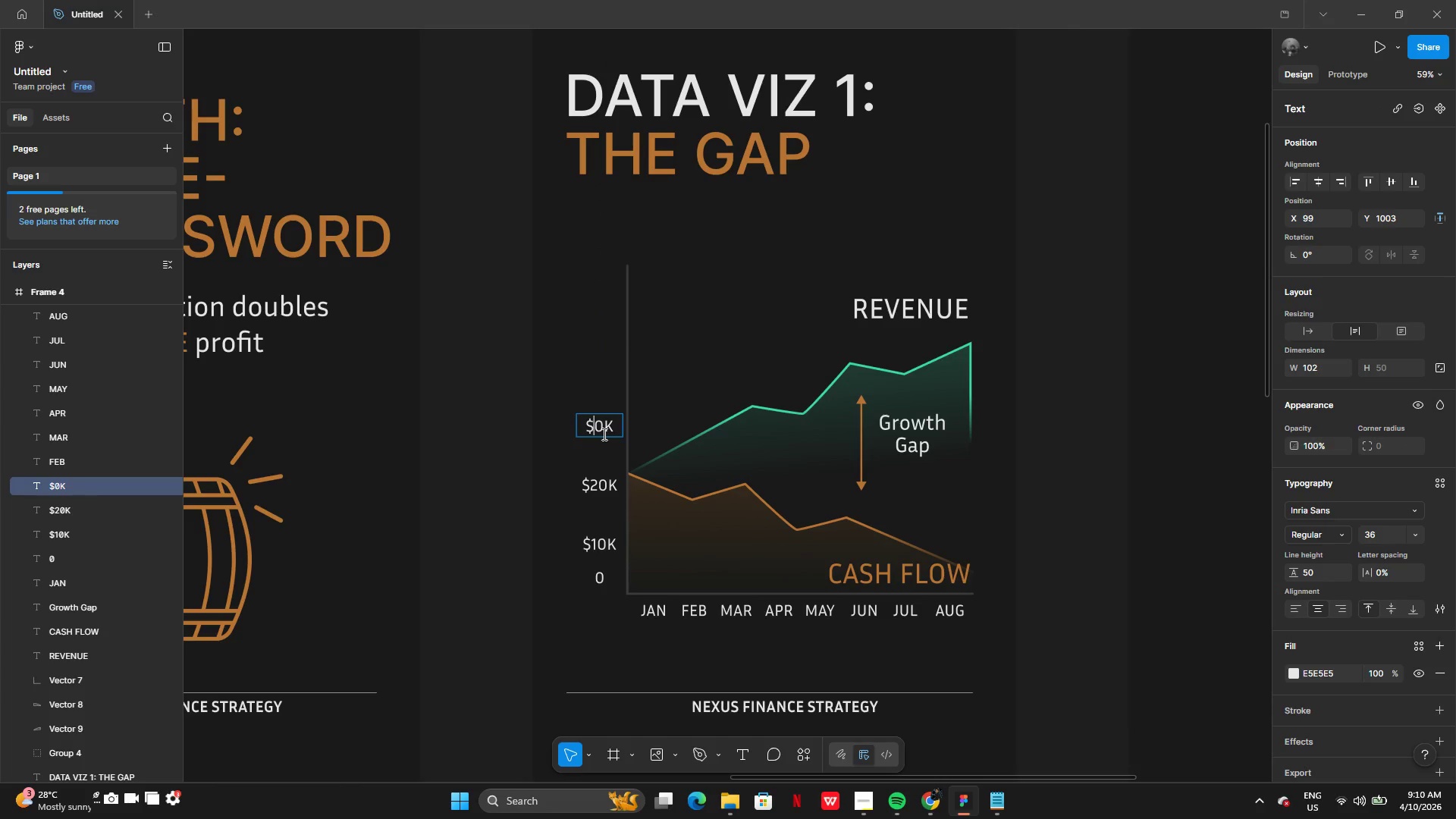 
key(3)
 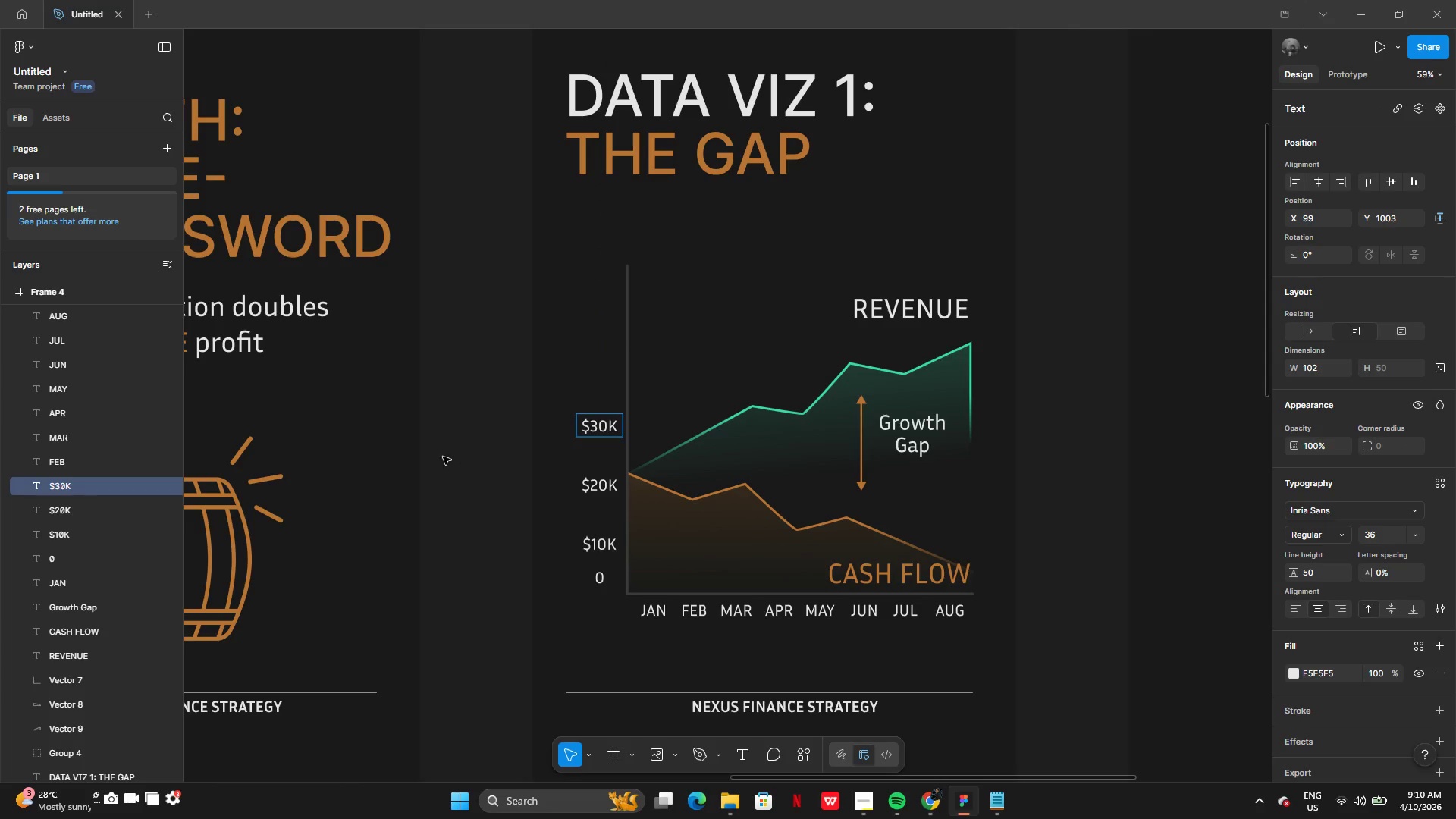 
left_click([441, 450])
 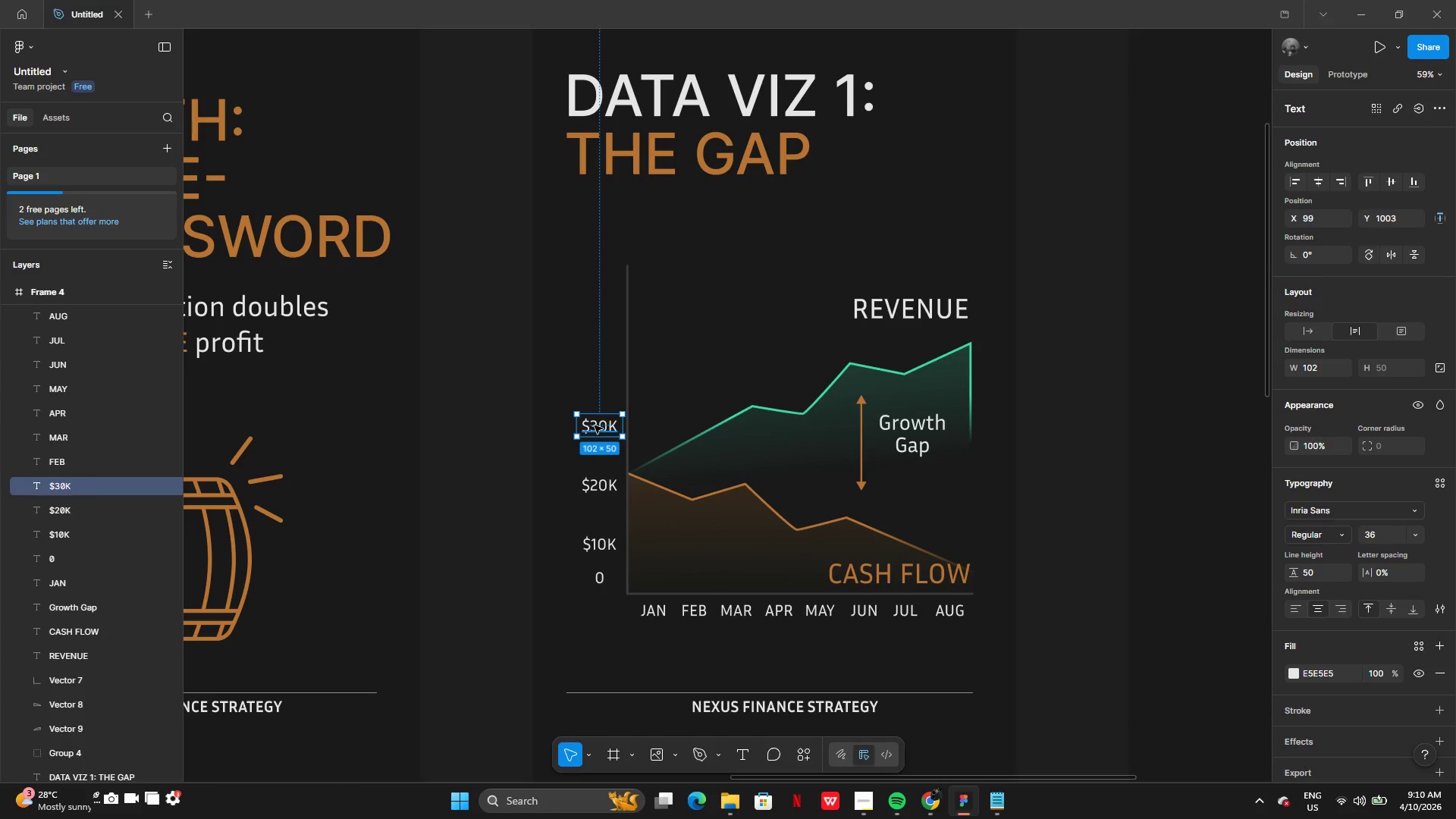 
key(Alt+AltLeft)
 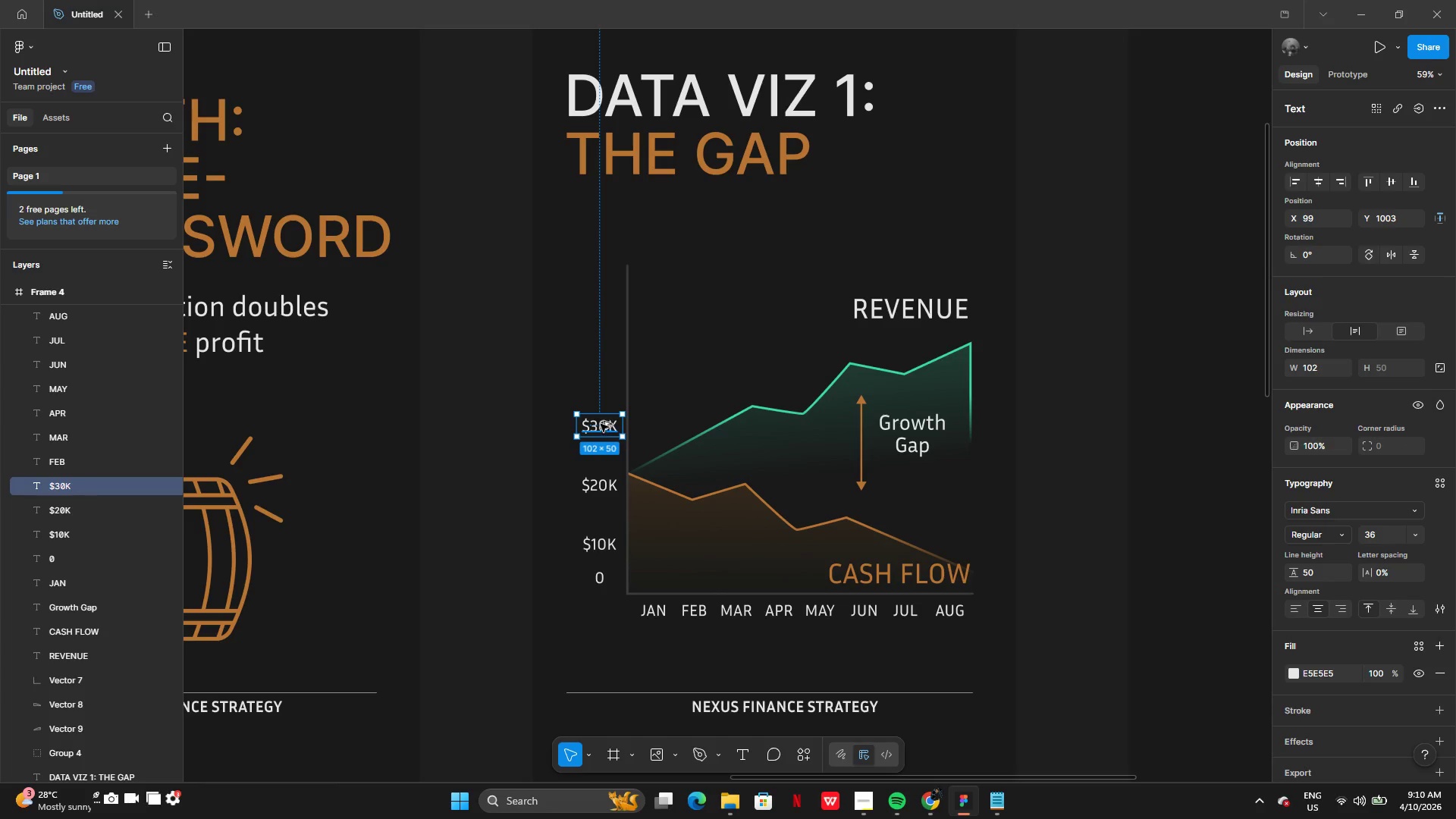 
left_click_drag(start_coordinate=[601, 425], to_coordinate=[593, 394])
 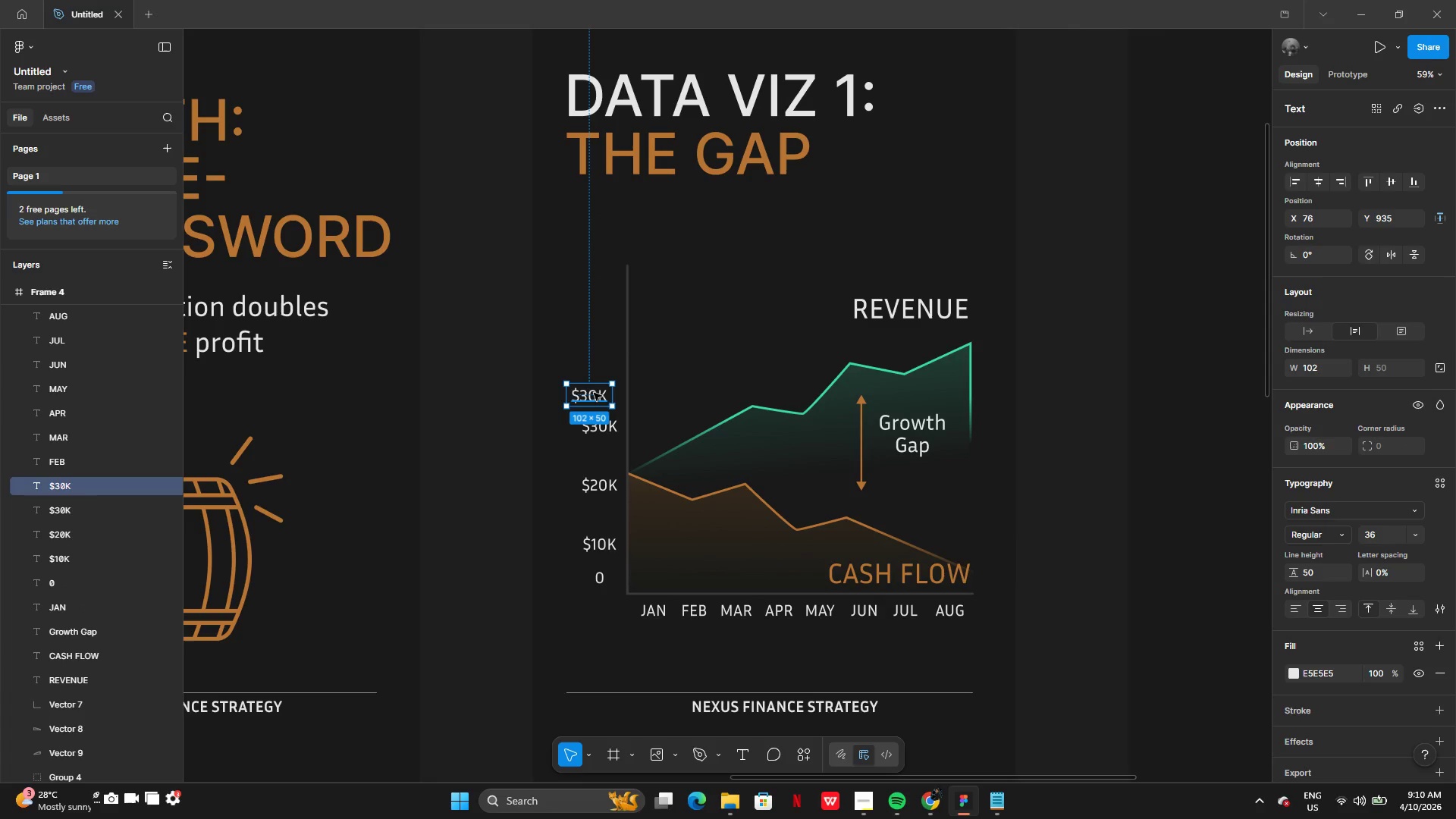 
left_click_drag(start_coordinate=[593, 393], to_coordinate=[601, 366])
 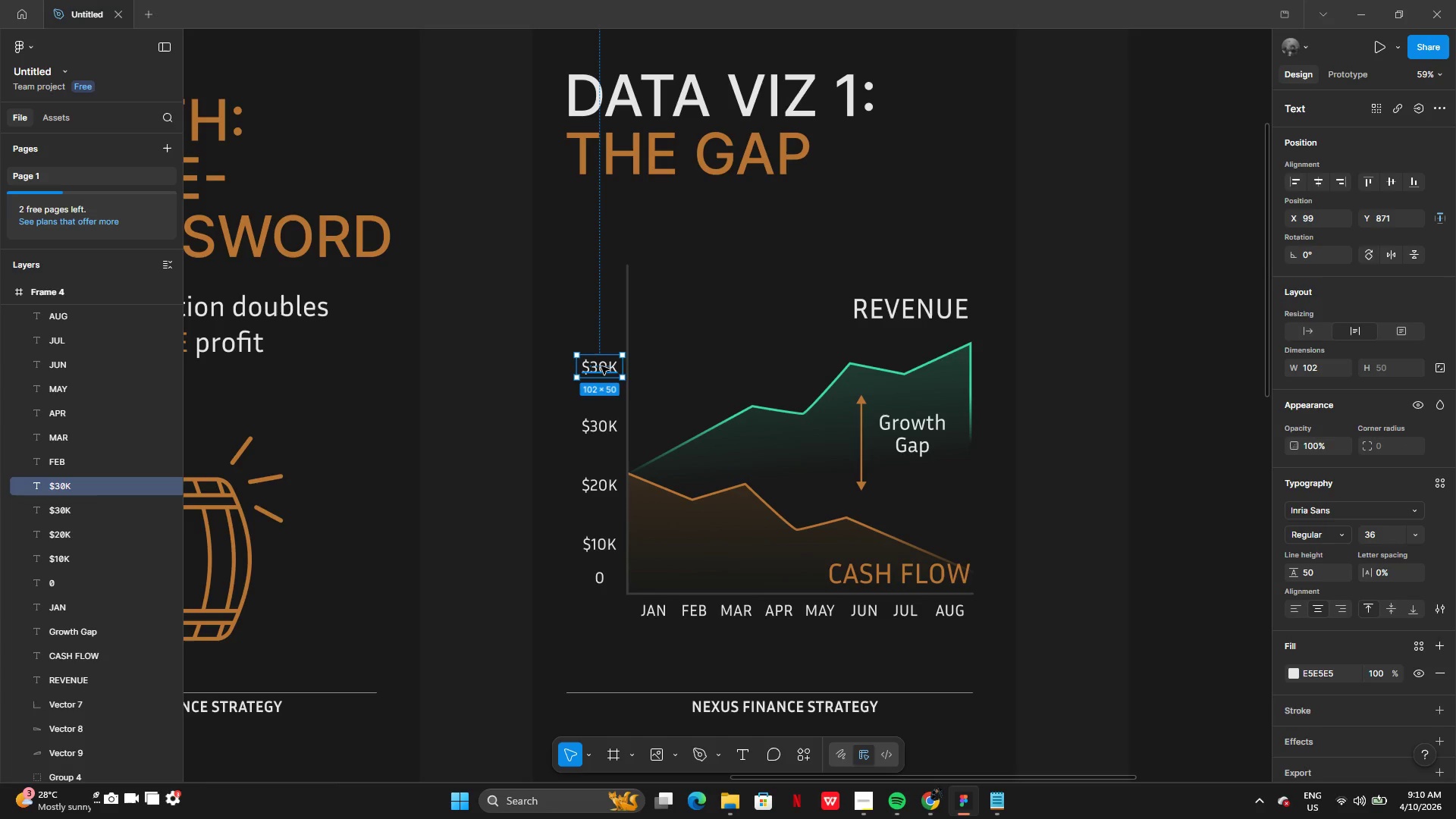 
left_click([601, 366])
 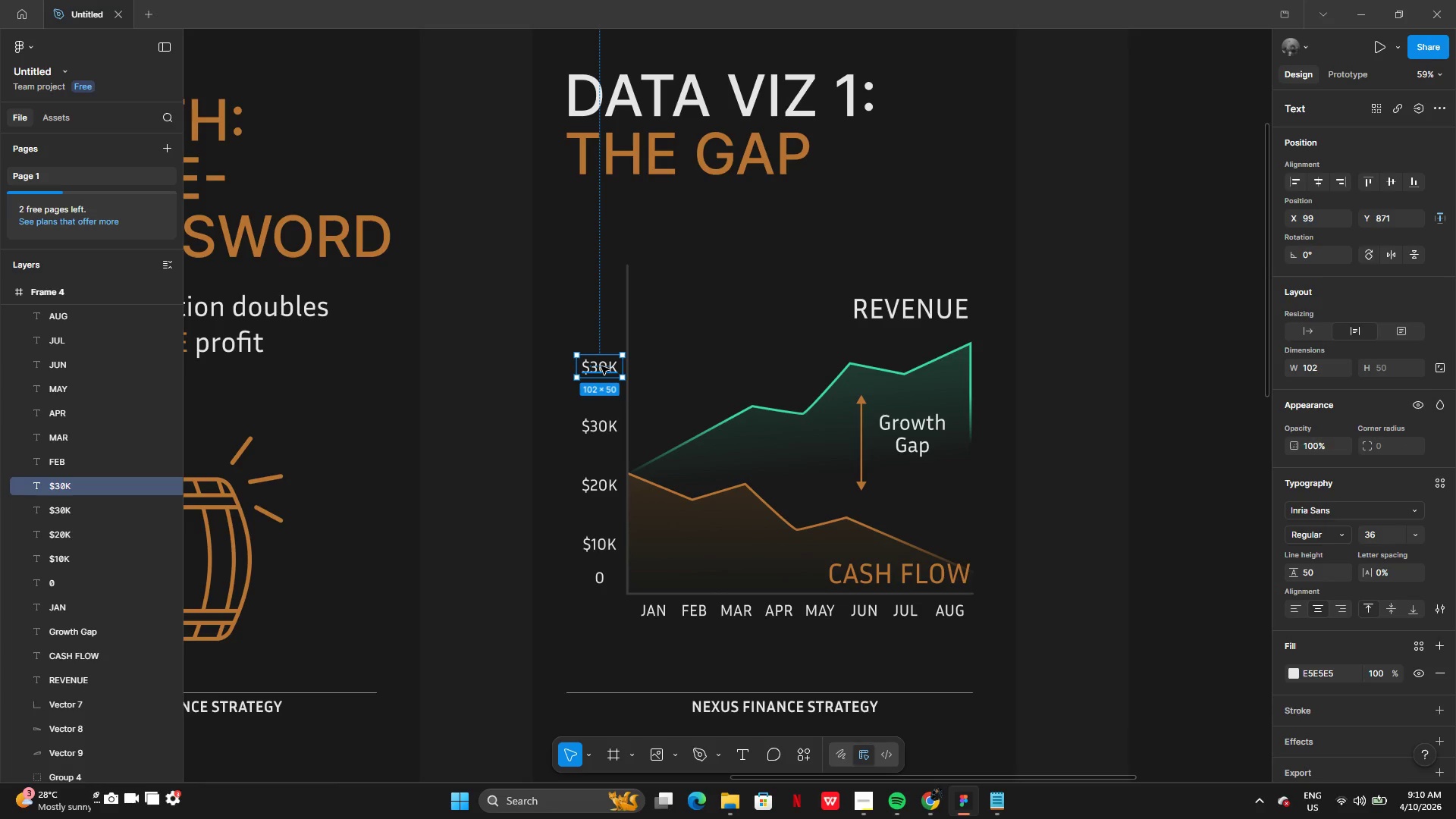 
left_click([601, 366])
 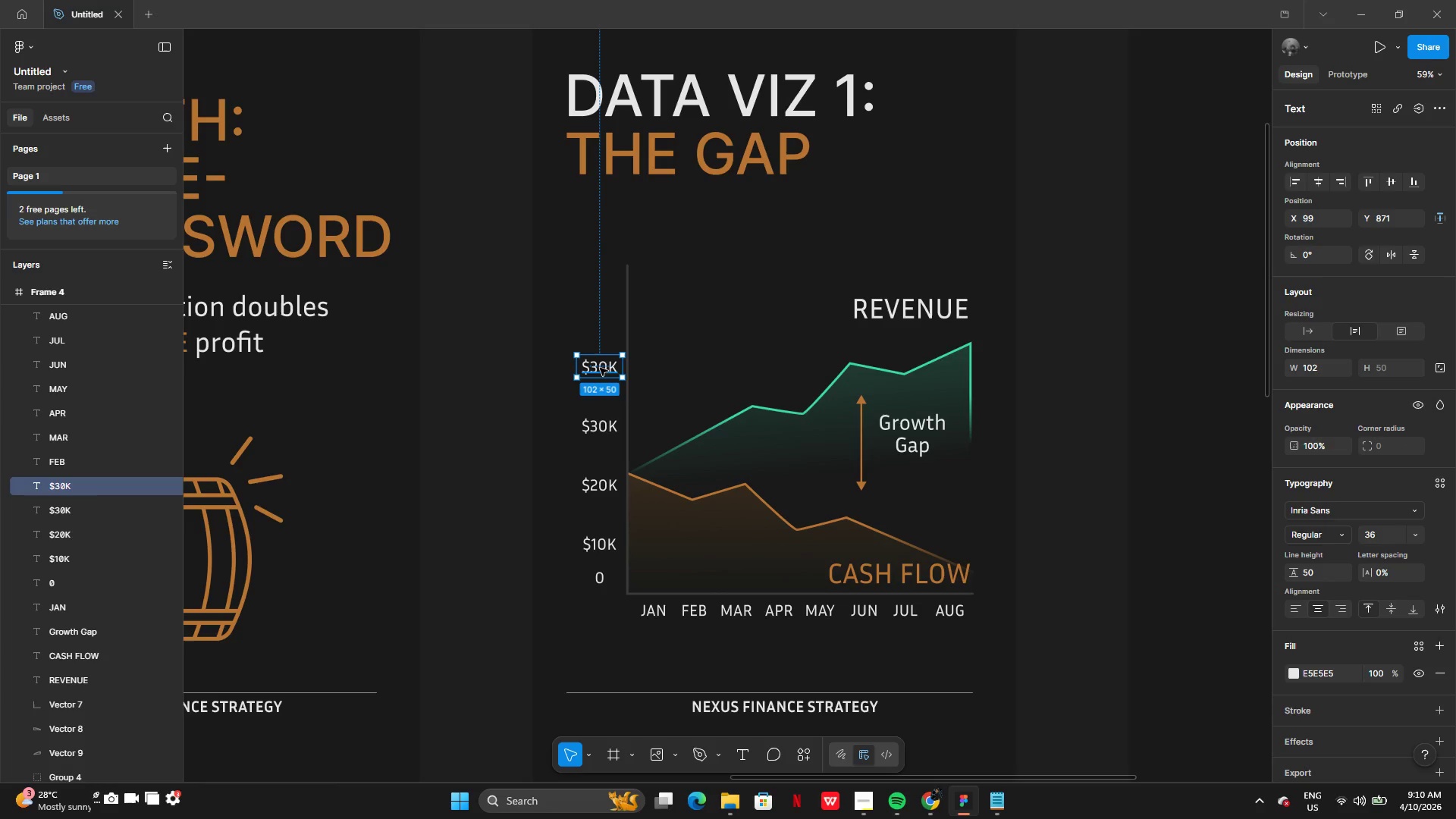 
double_click([600, 368])
 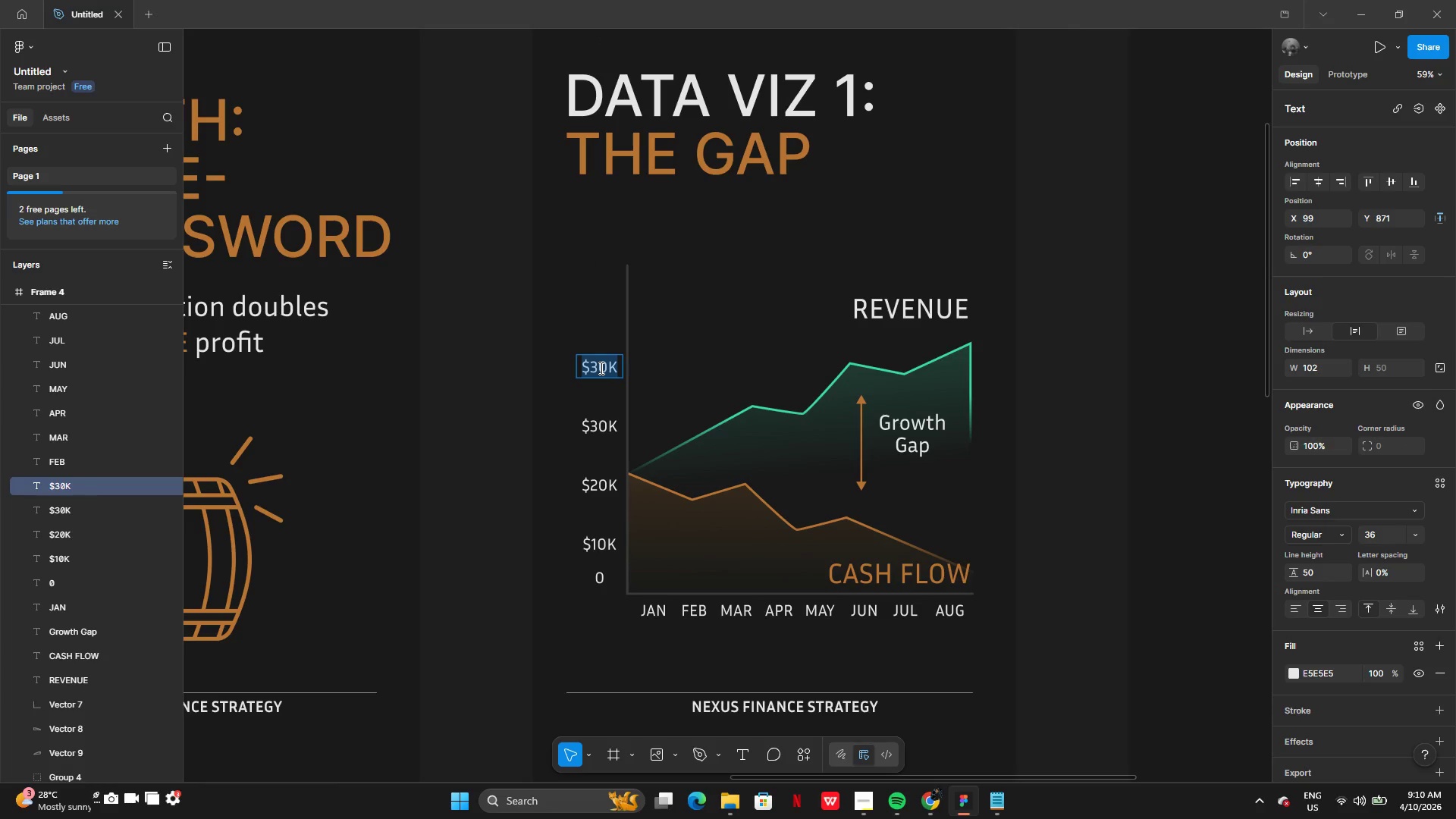 
triple_click([600, 368])
 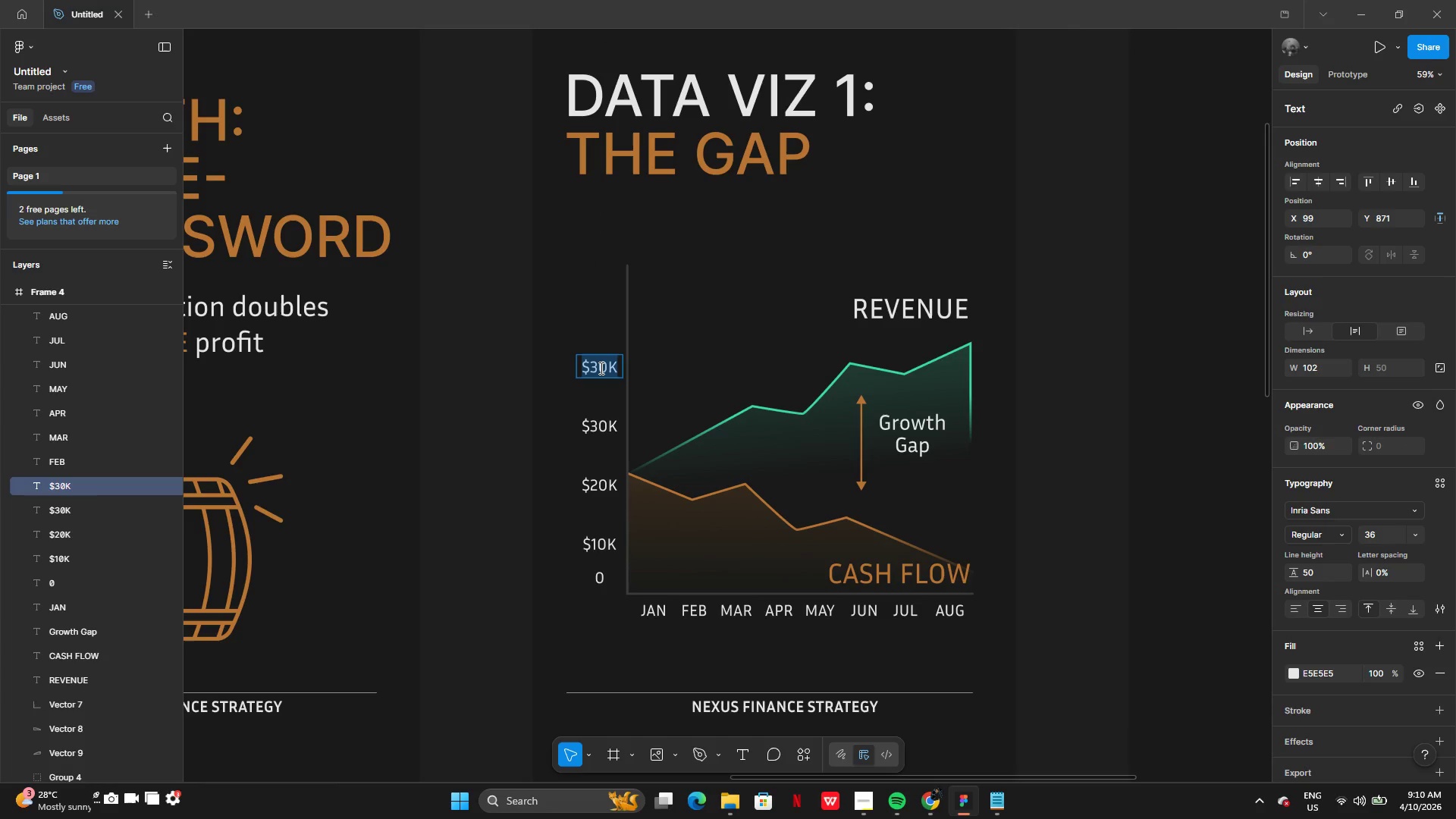 
left_click([600, 368])
 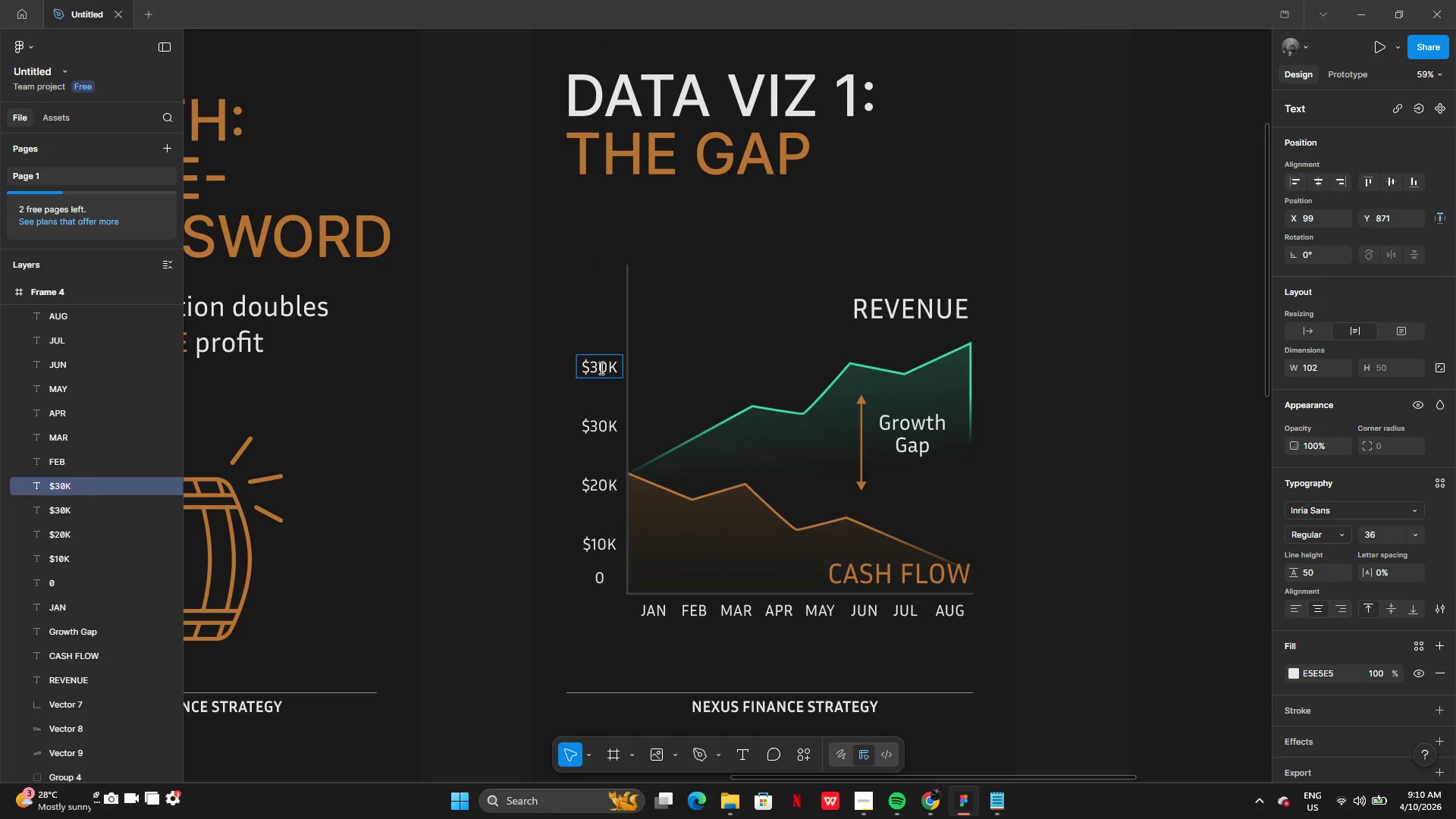 
key(Backspace)
 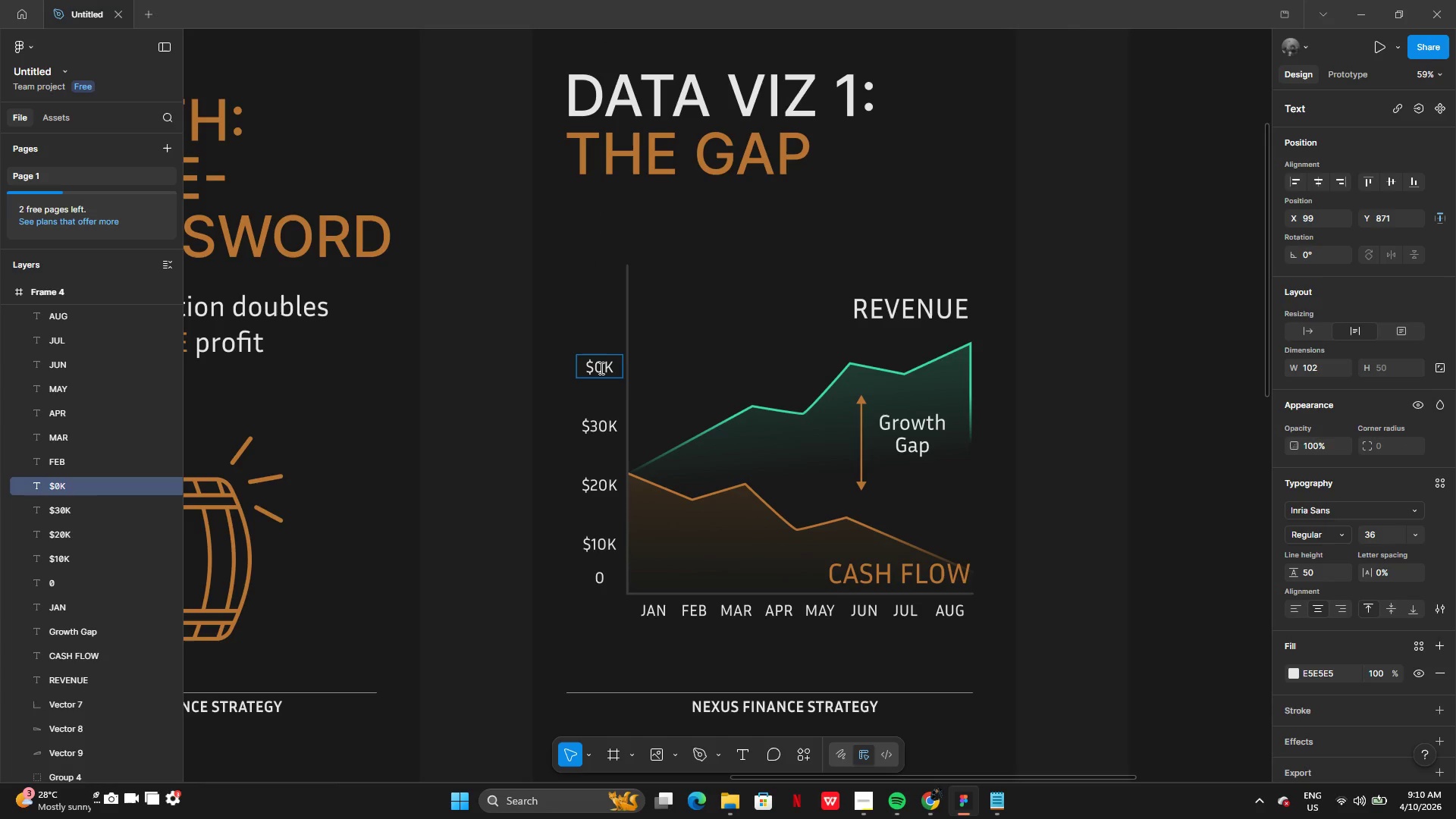 
key(4)
 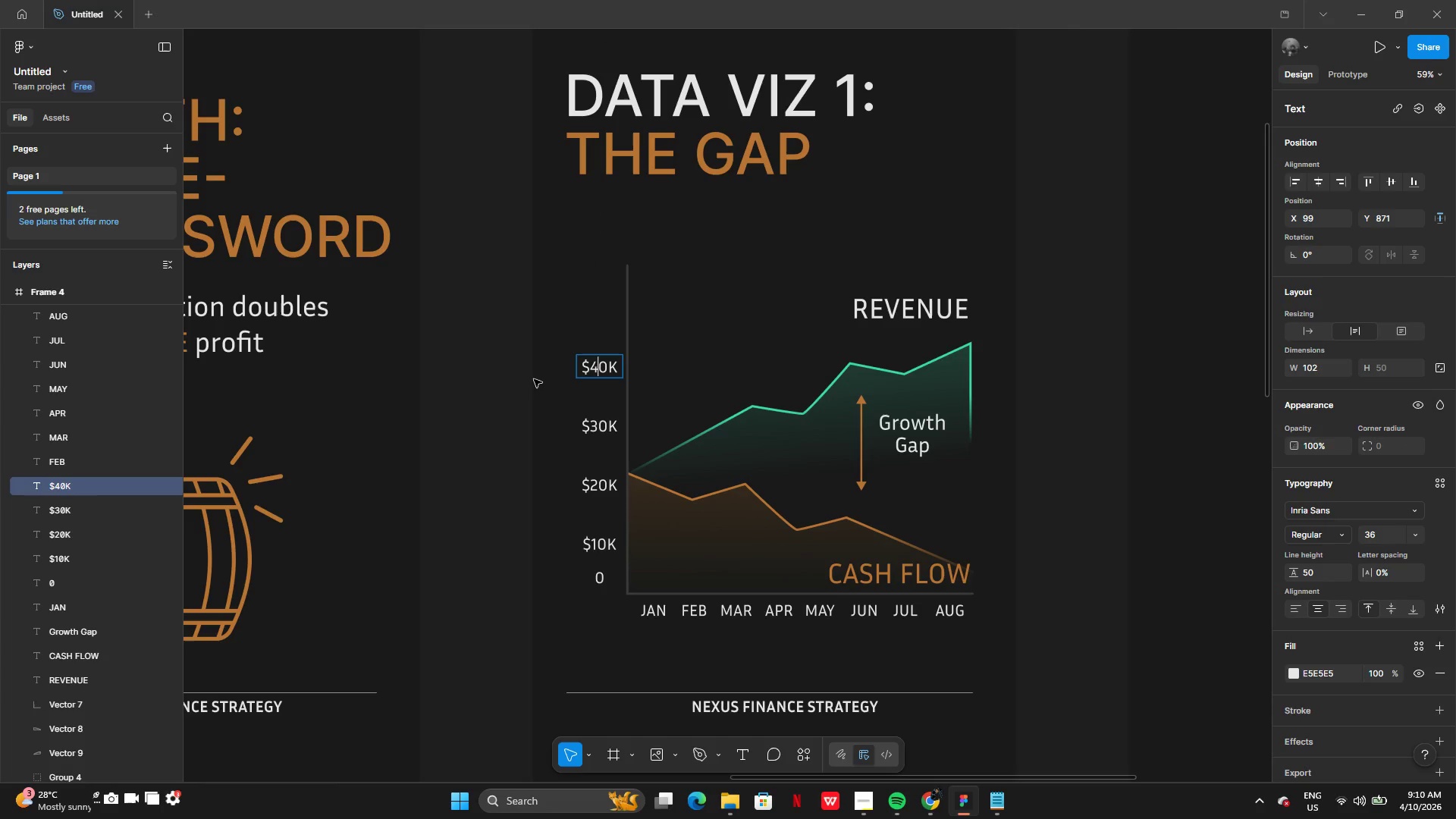 
left_click([526, 382])
 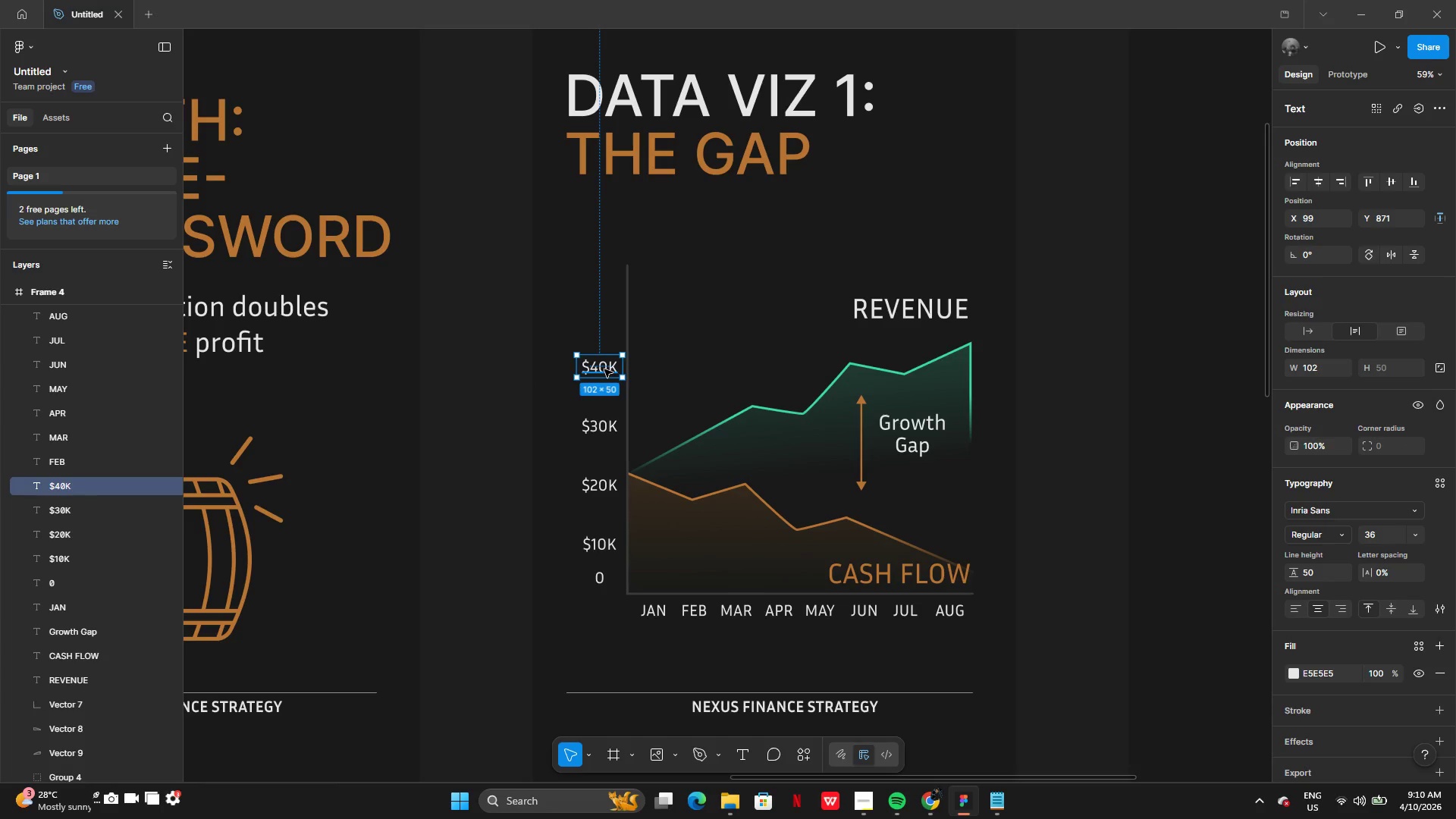 
hold_key(key=AltLeft, duration=0.44)
left_click_drag(start_coordinate=[601, 370], to_coordinate=[589, 334])
 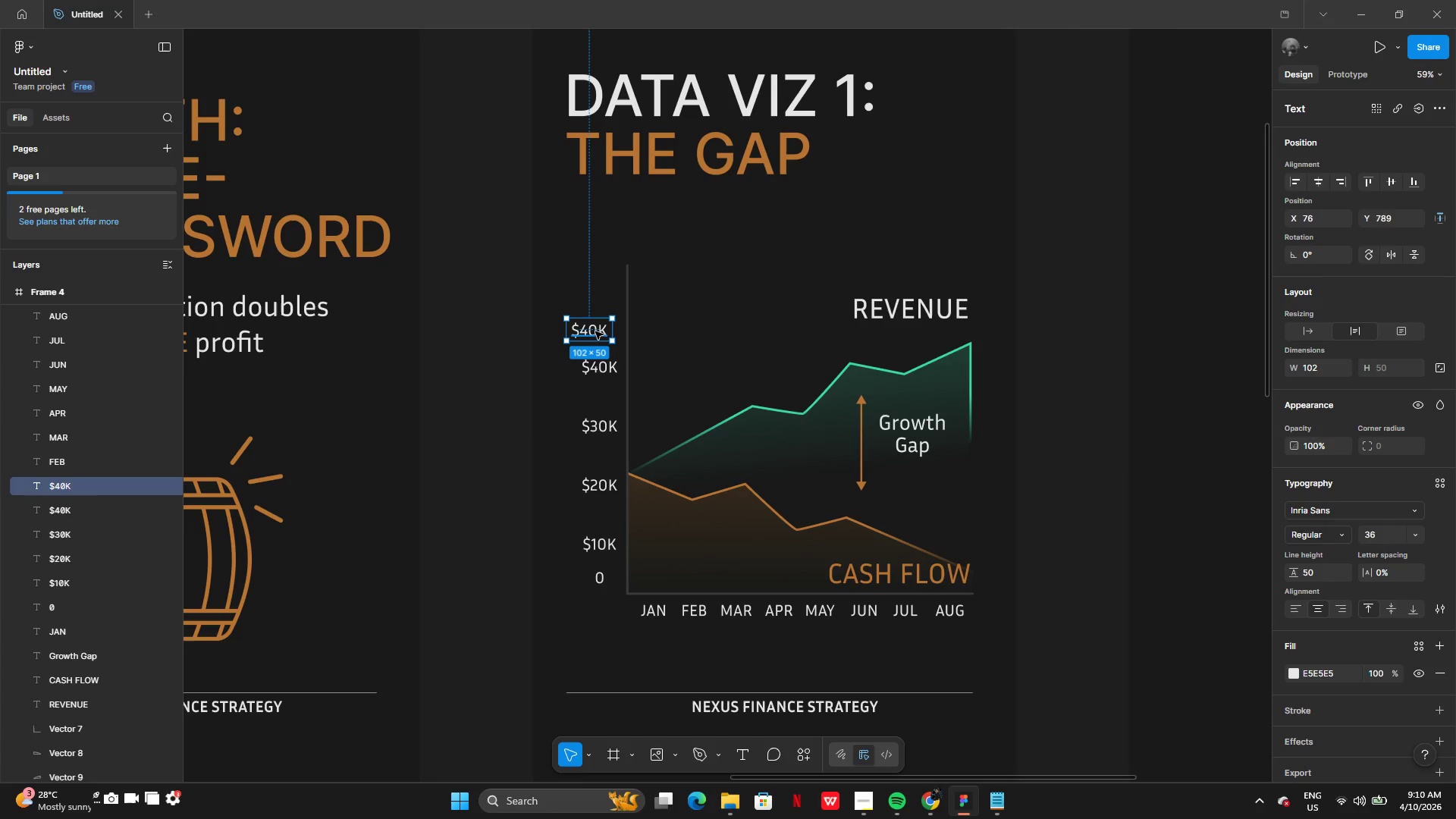 
left_click_drag(start_coordinate=[595, 331], to_coordinate=[606, 308])
 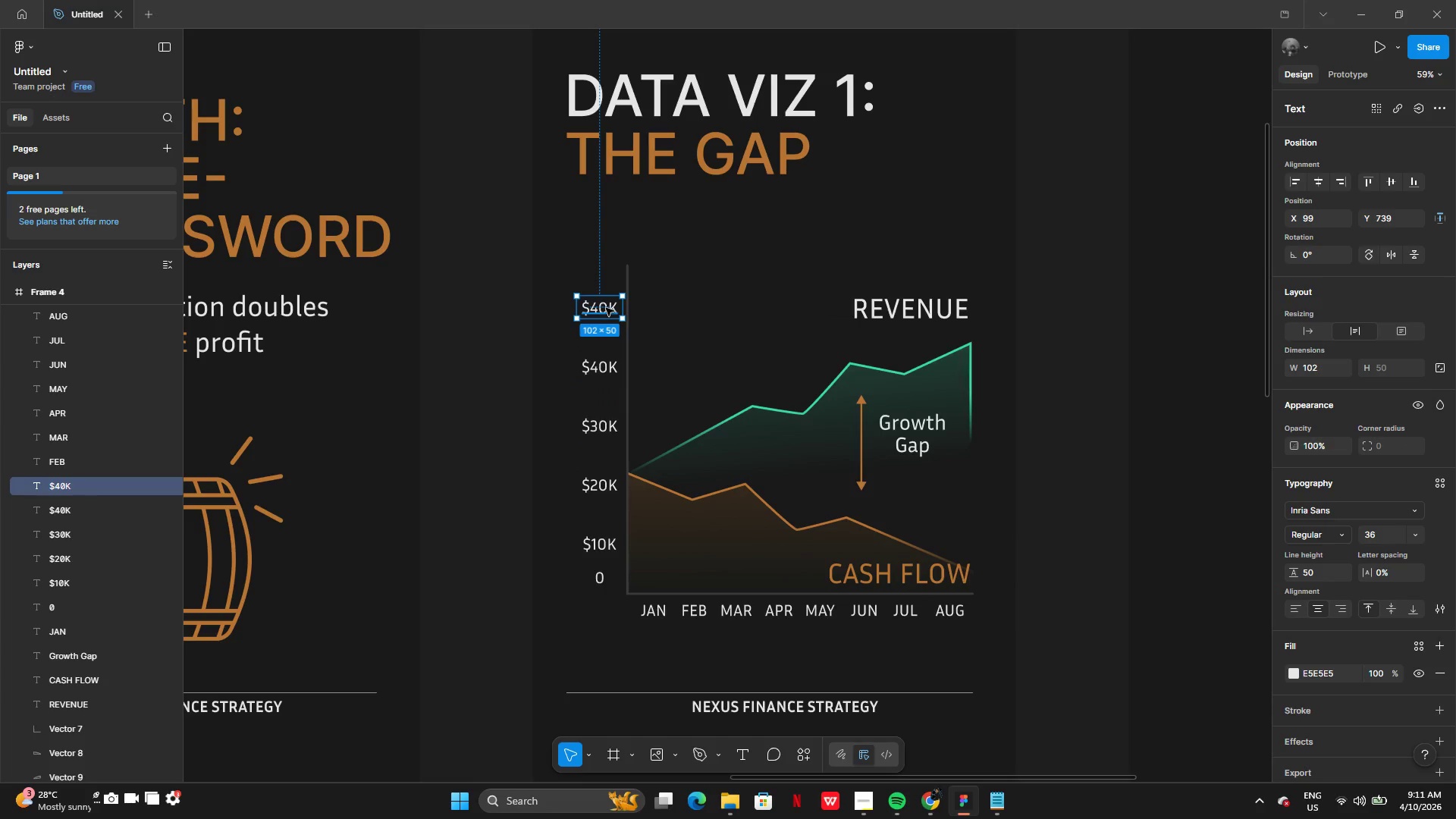 
double_click([606, 308])
 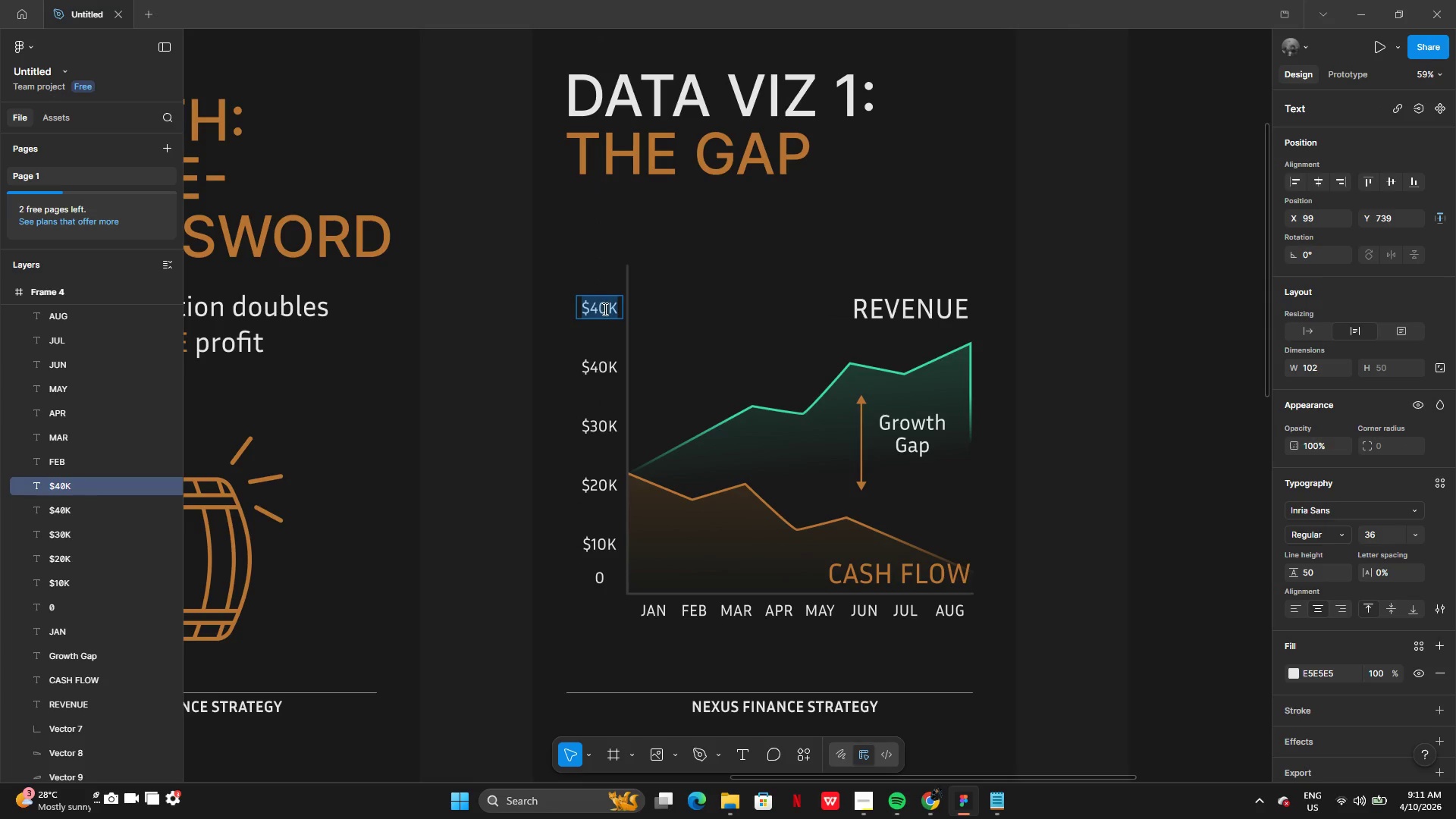 
triple_click([604, 309])
 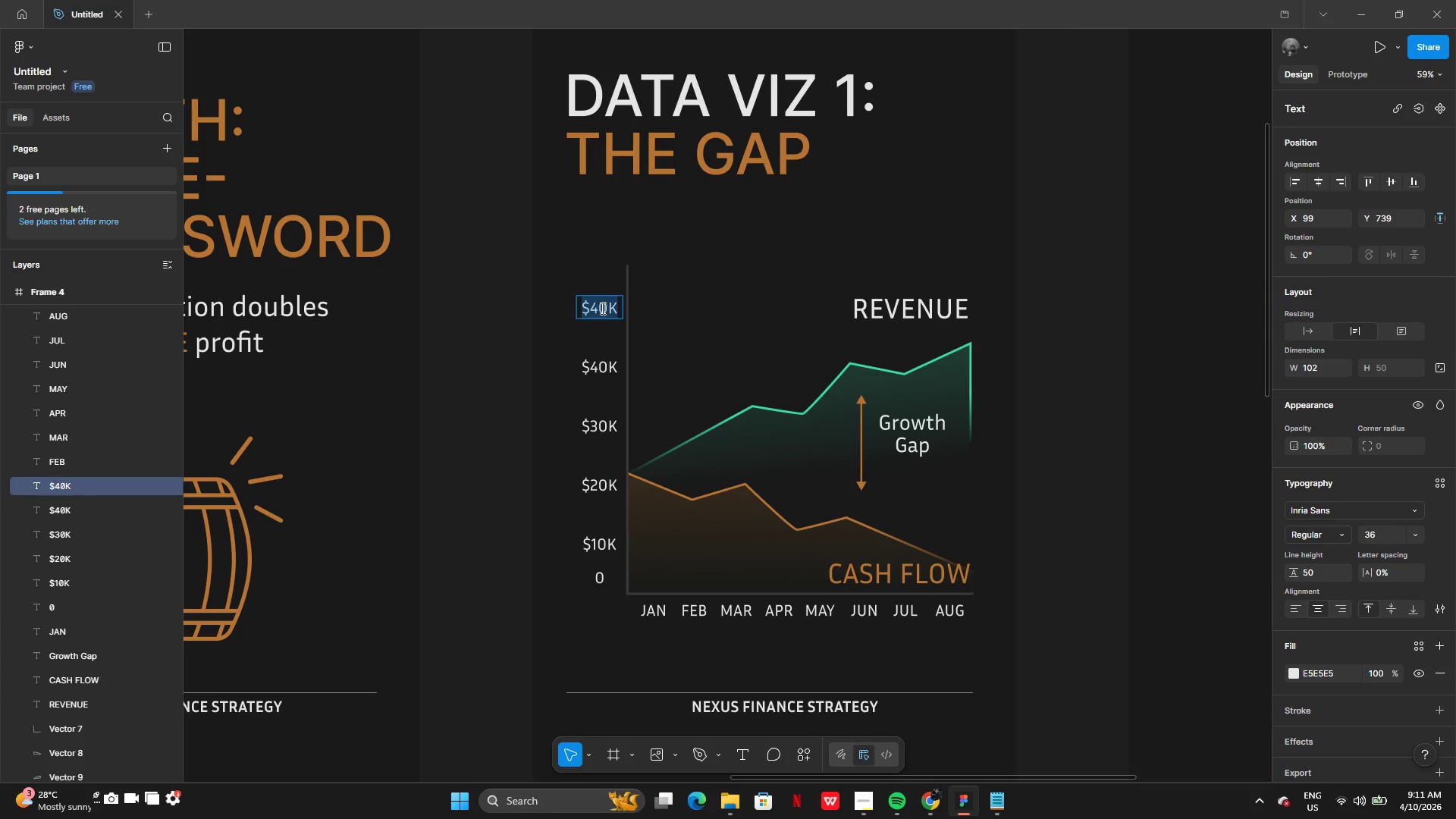 
left_click([601, 308])
 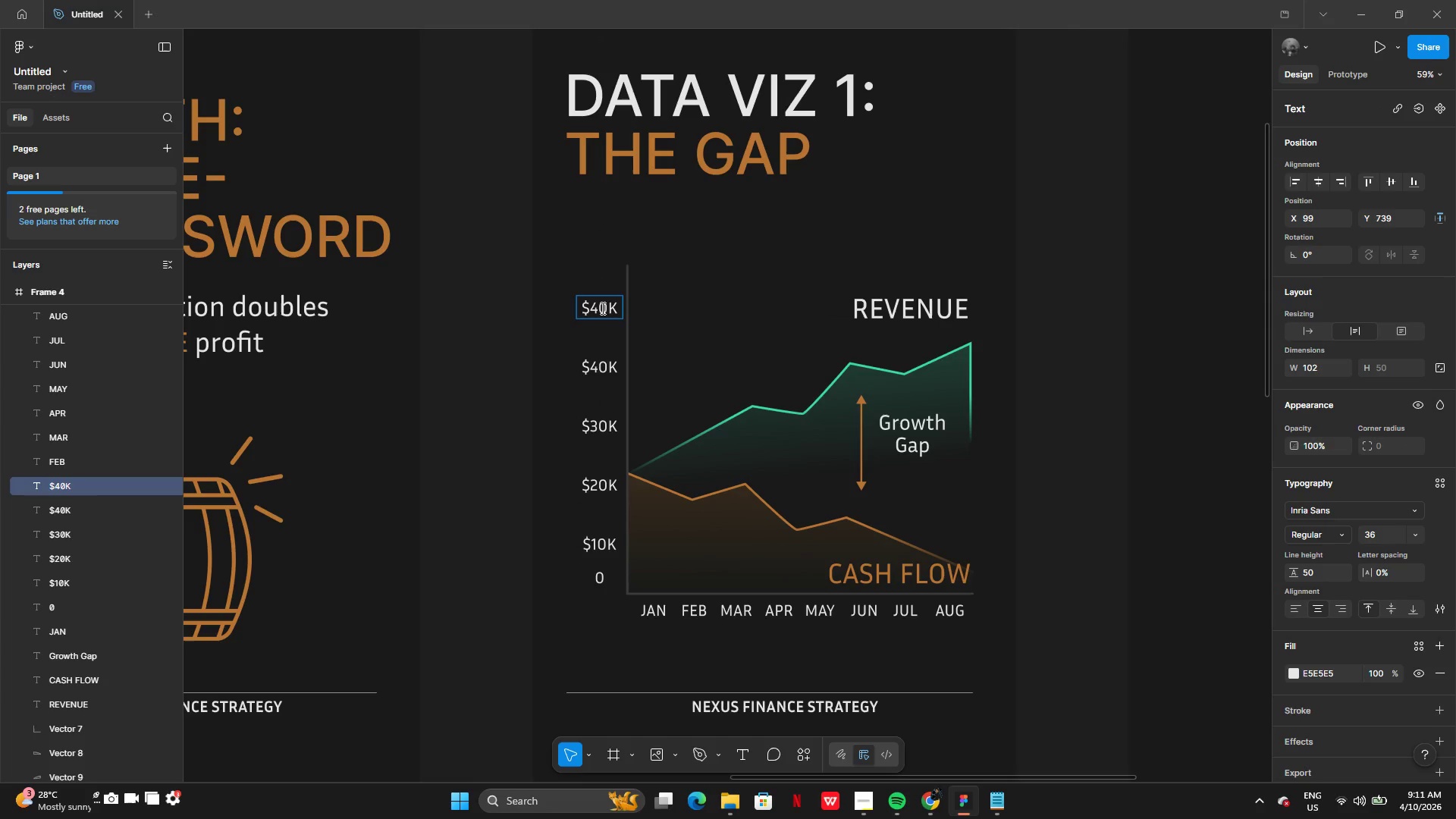 
key(Backspace)
 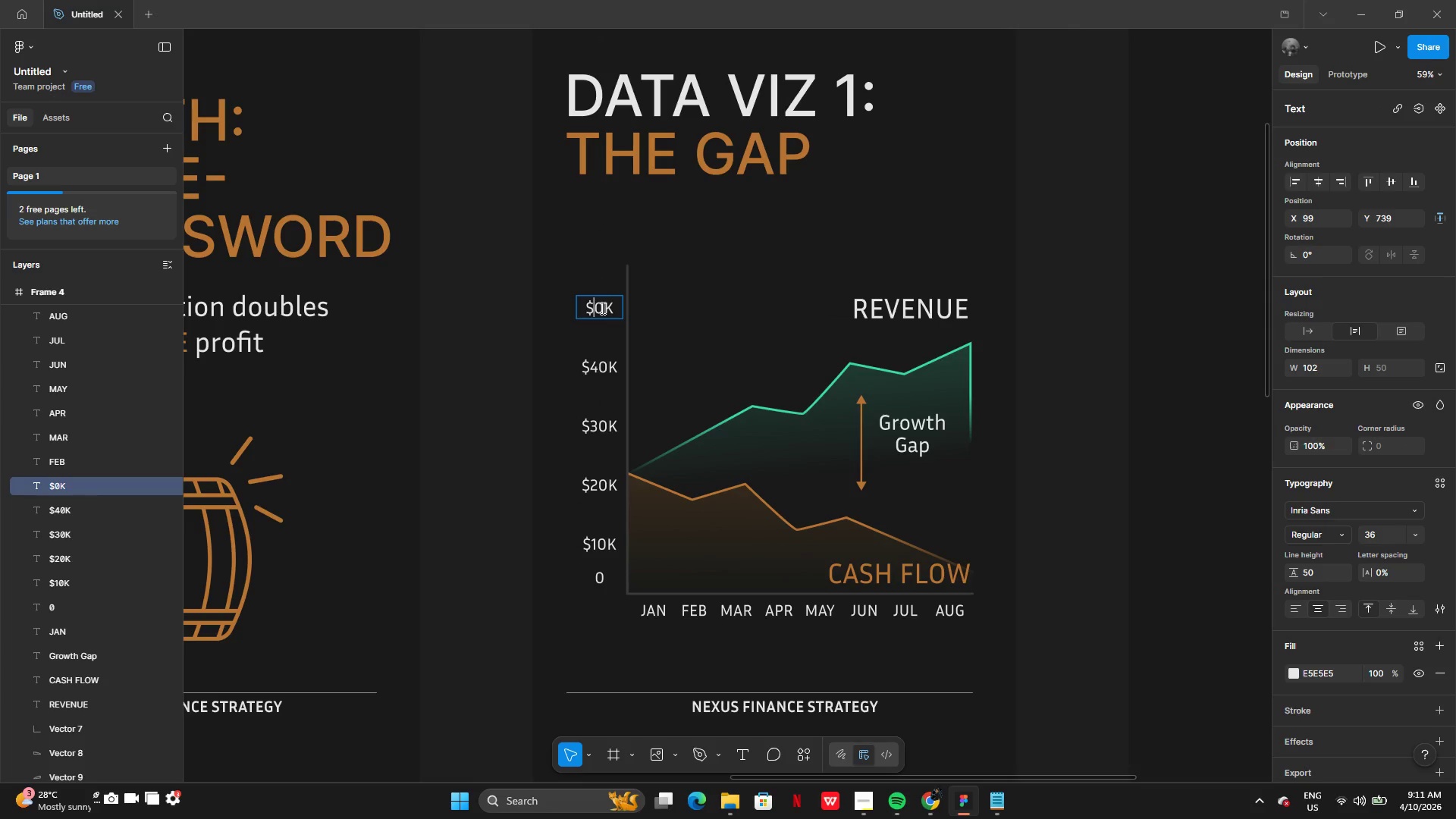 
key(5)
 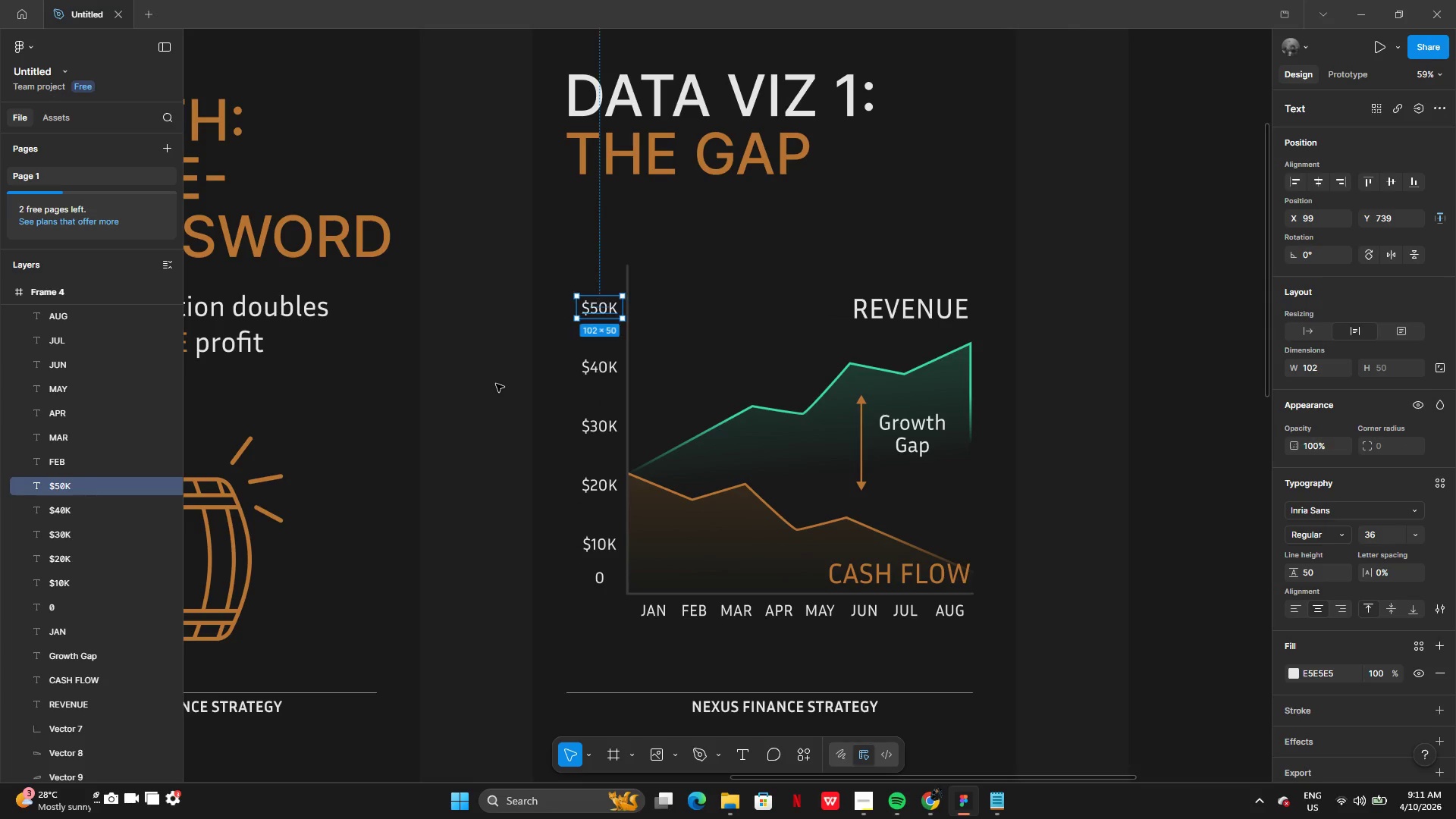 
double_click([496, 384])
 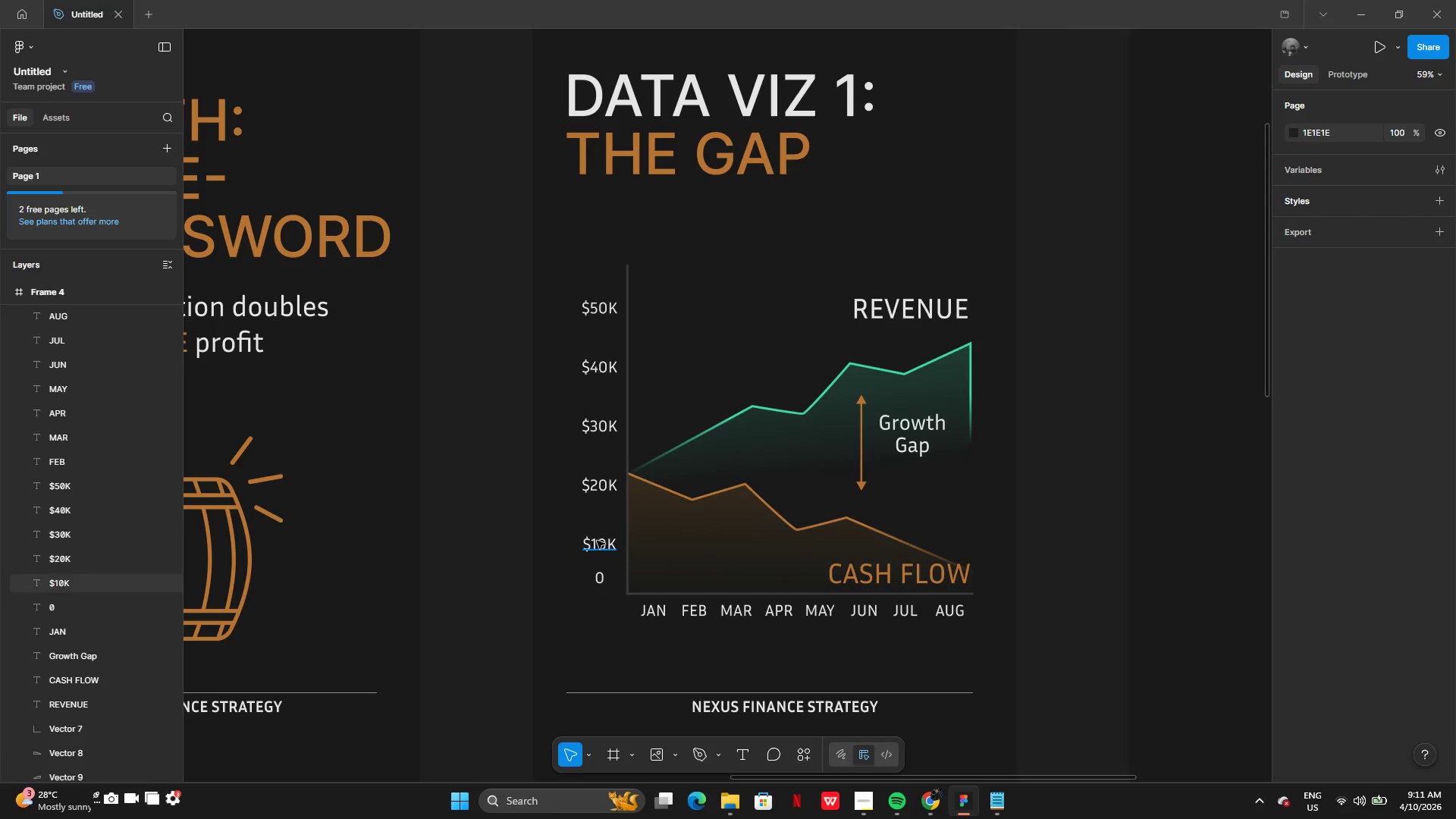 
left_click([598, 310])
 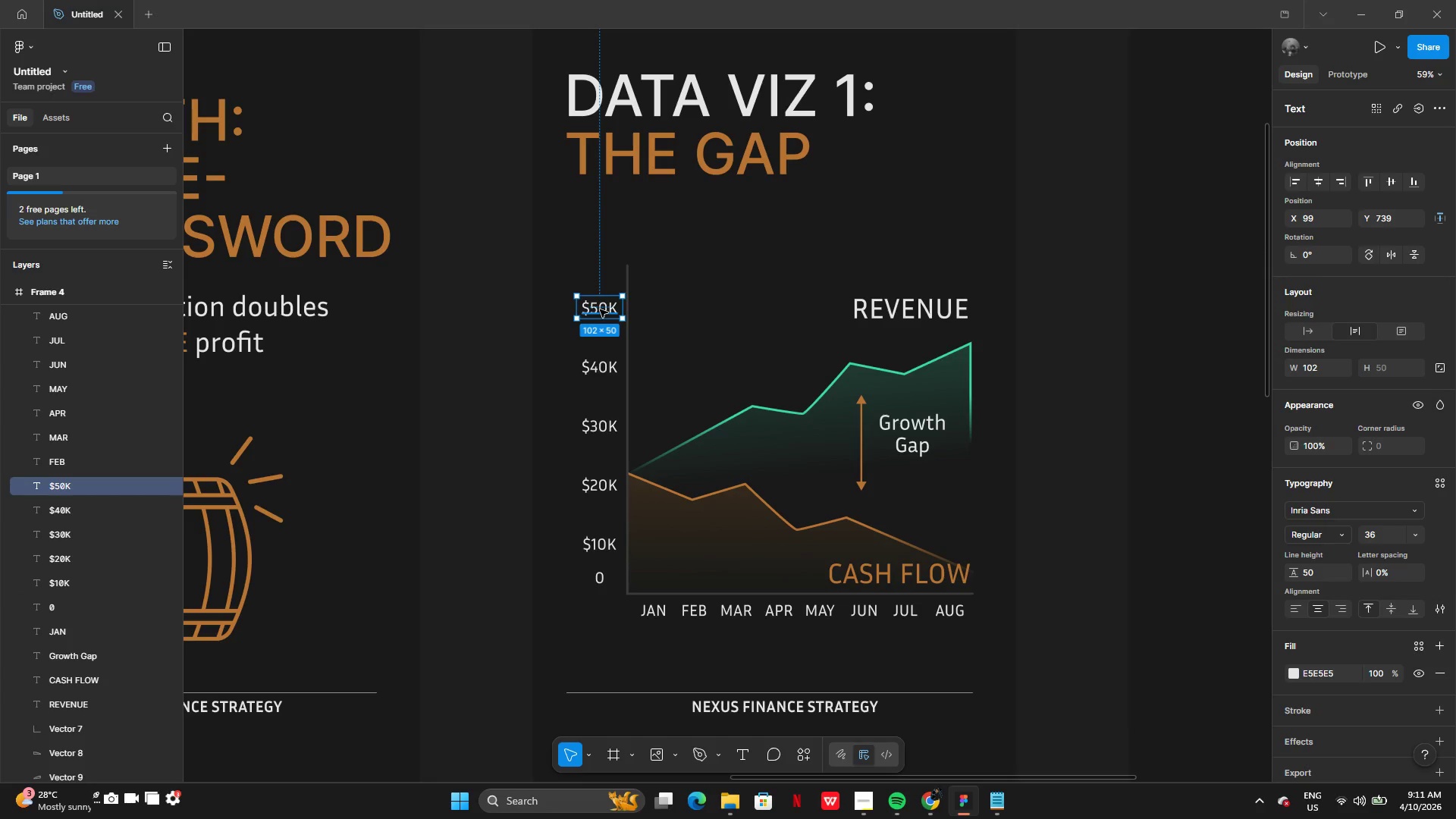 
left_click_drag(start_coordinate=[600, 309], to_coordinate=[601, 275])
 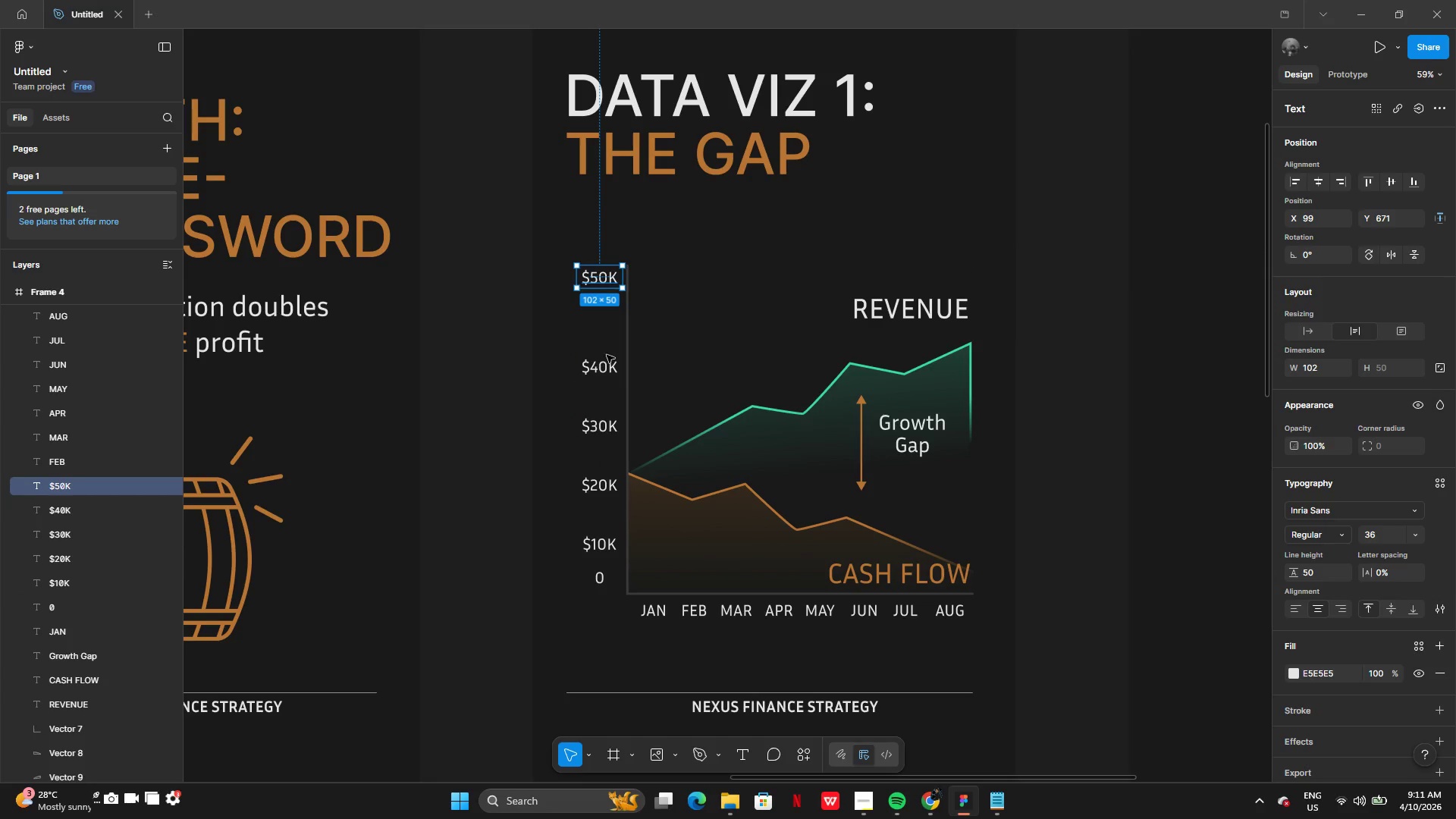 
left_click([606, 361])
 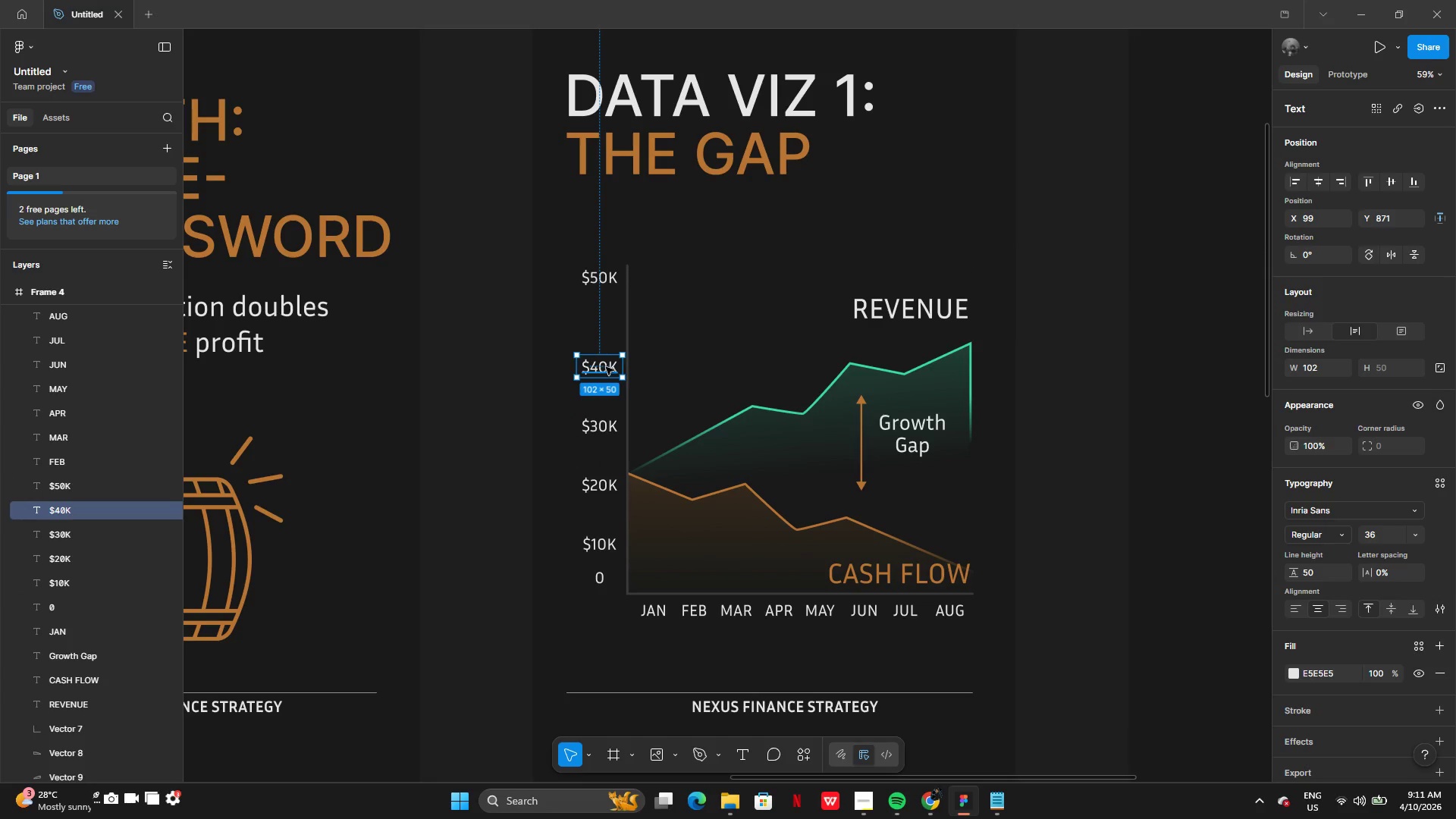 
left_click_drag(start_coordinate=[606, 368], to_coordinate=[605, 348])
 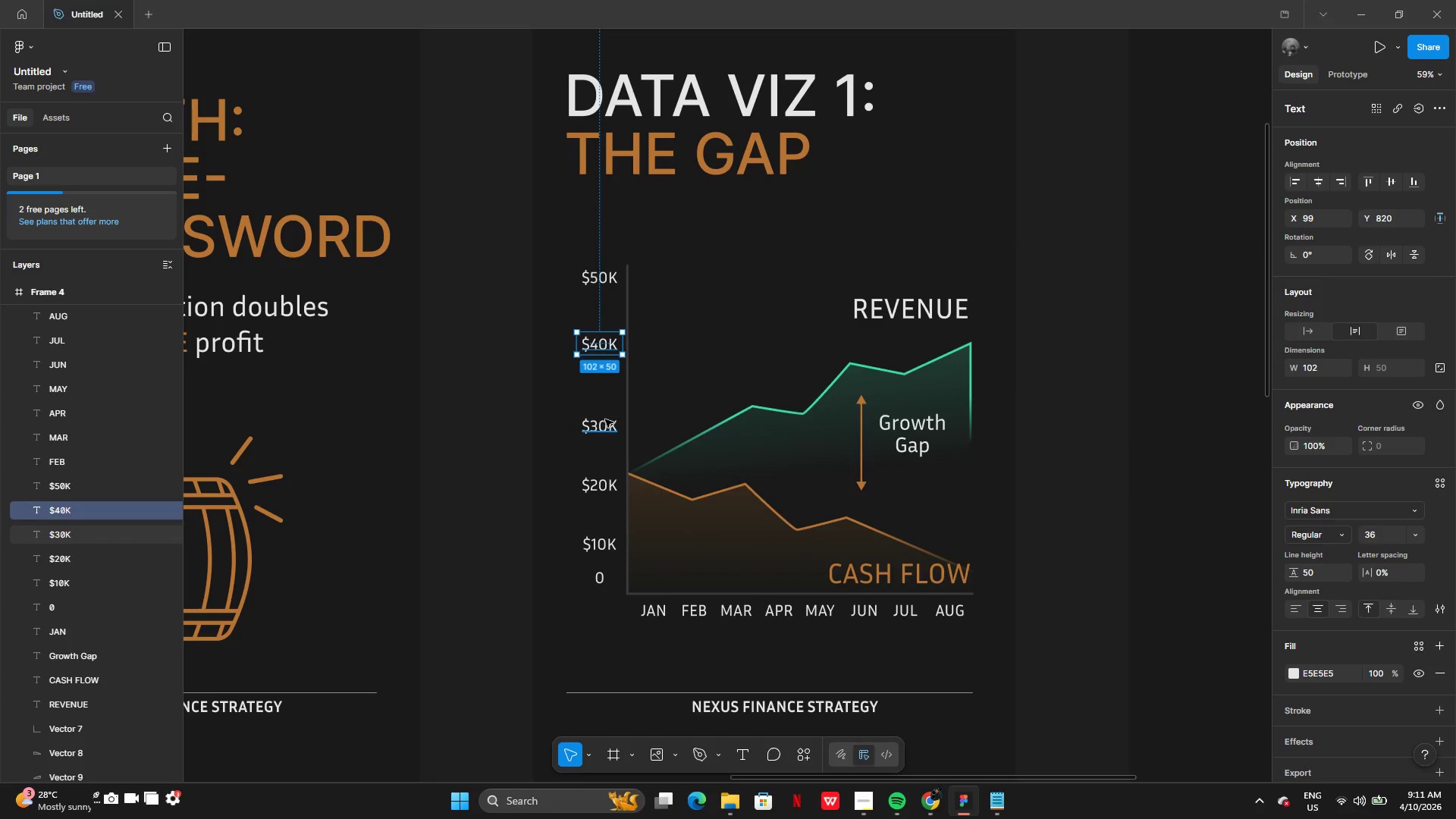 
left_click([606, 420])
 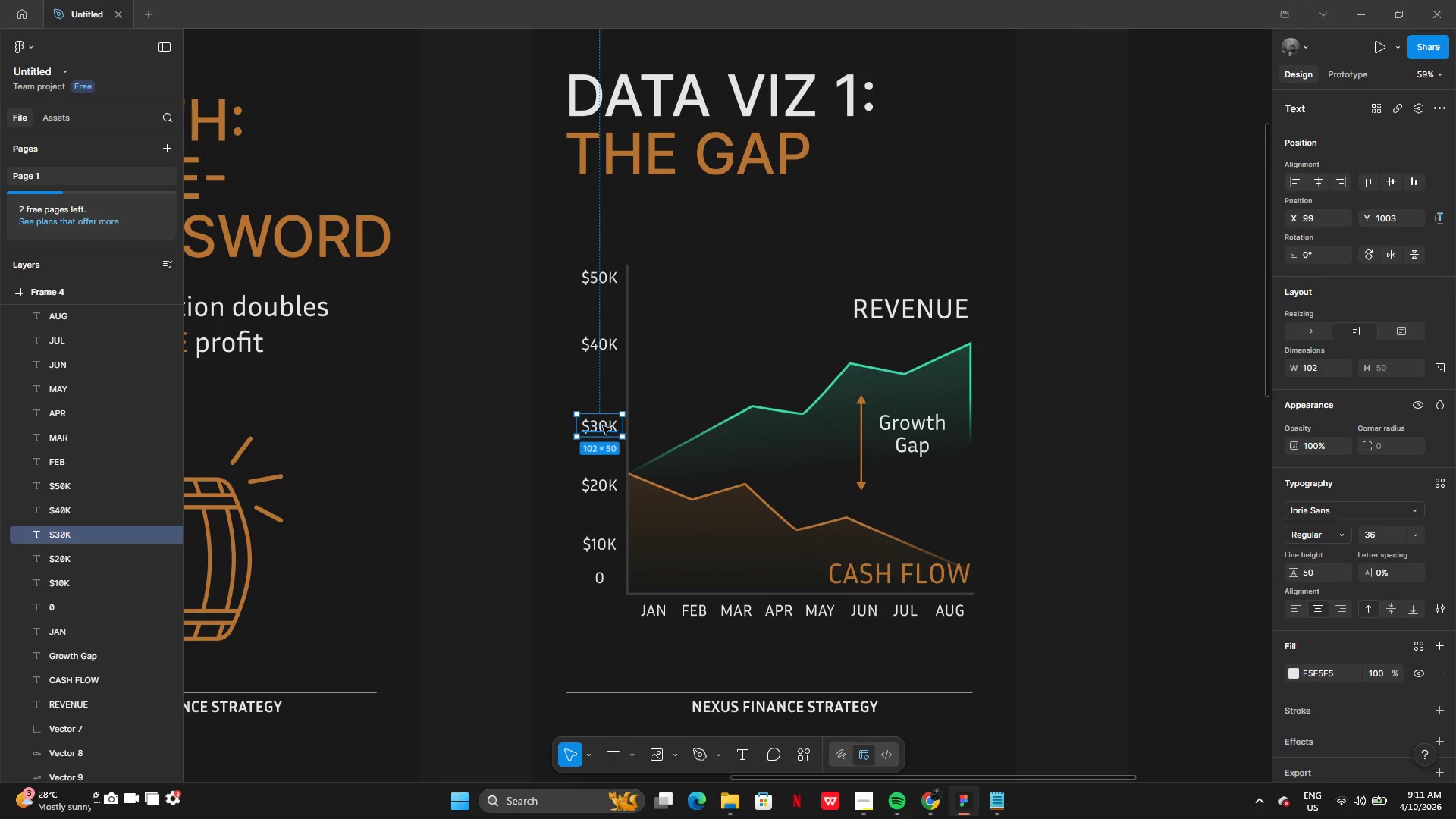 
left_click_drag(start_coordinate=[603, 426], to_coordinate=[603, 411])
 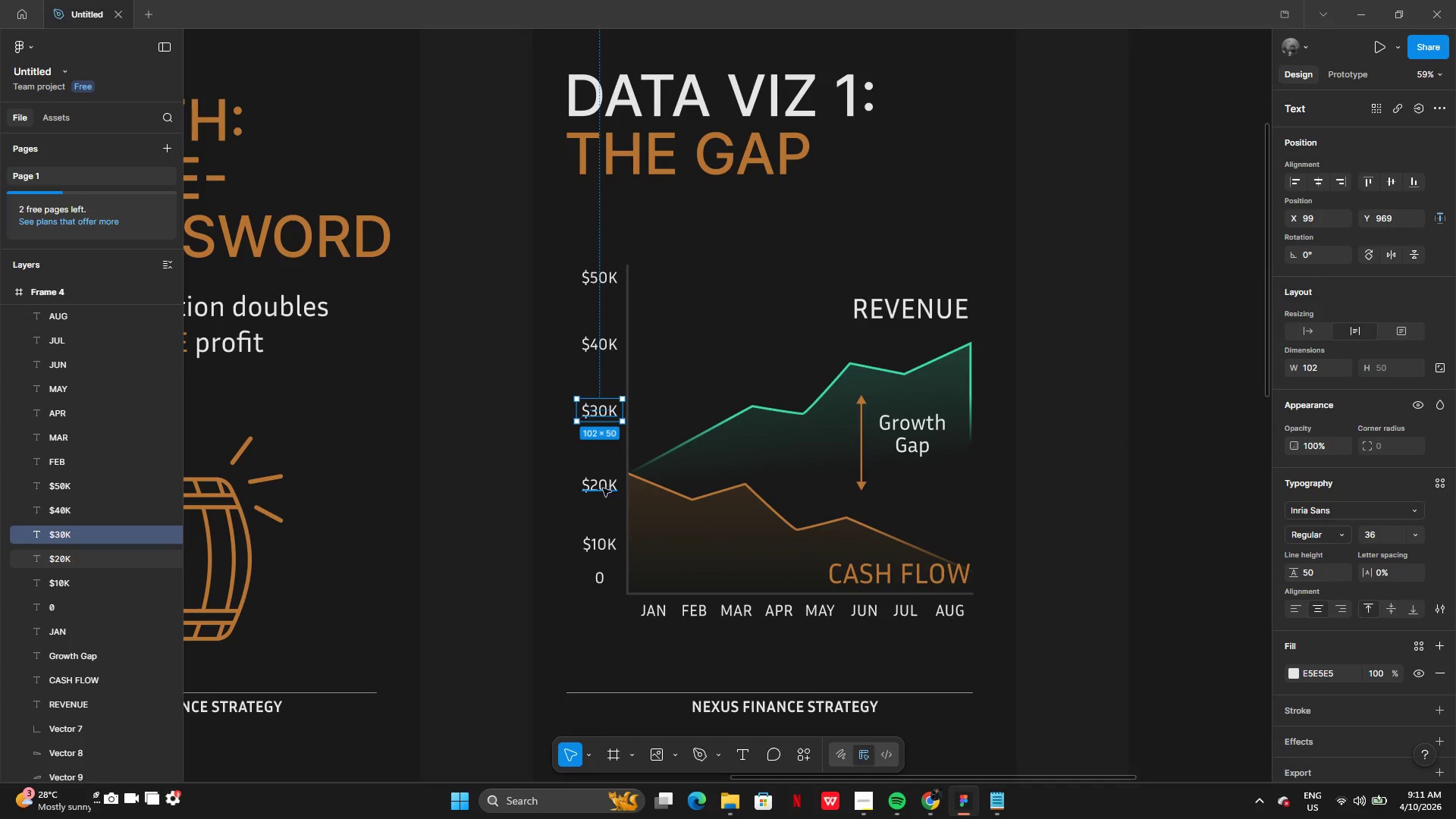 
left_click([602, 489])
 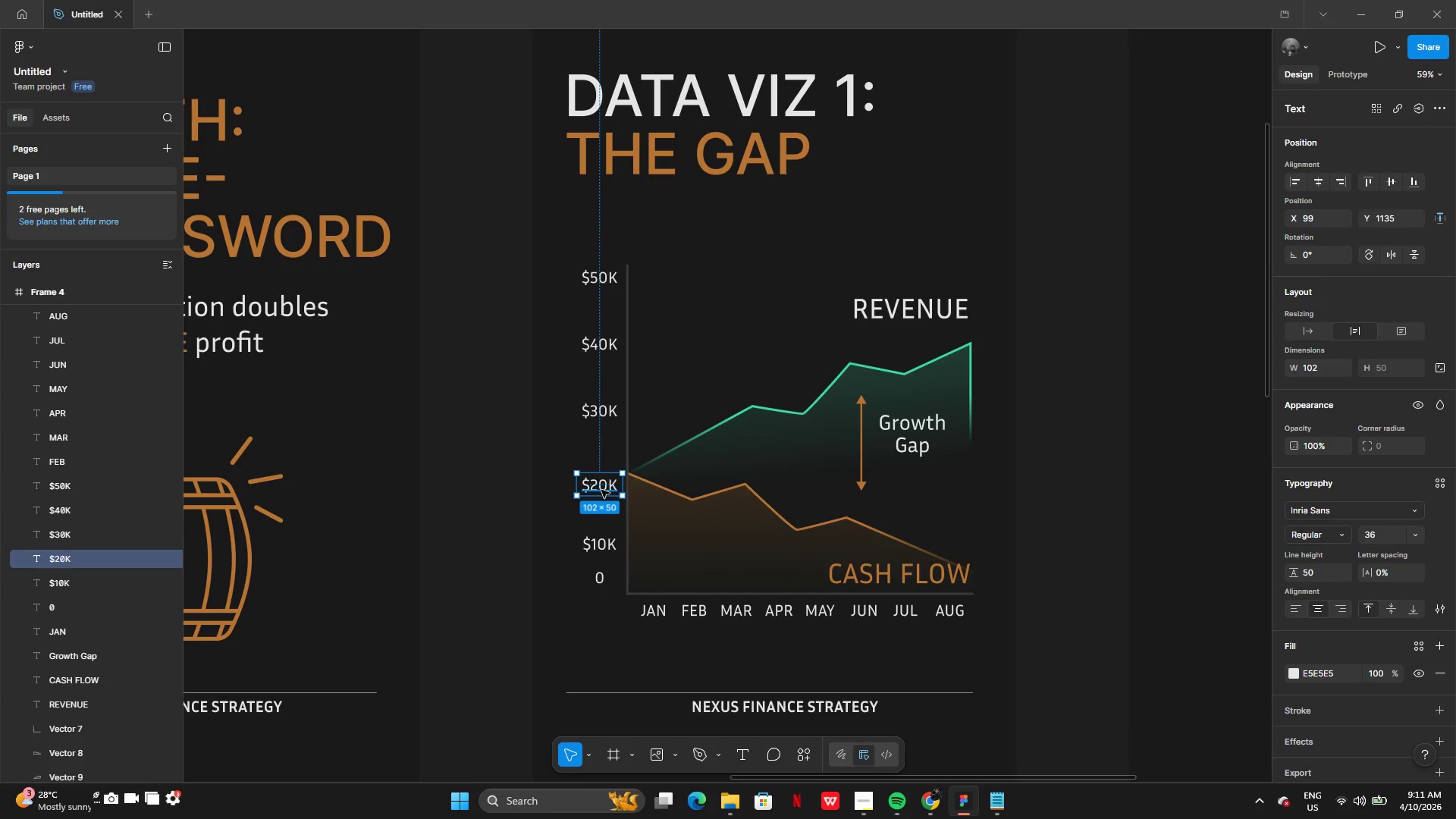 
left_click_drag(start_coordinate=[601, 490], to_coordinate=[601, 480])
 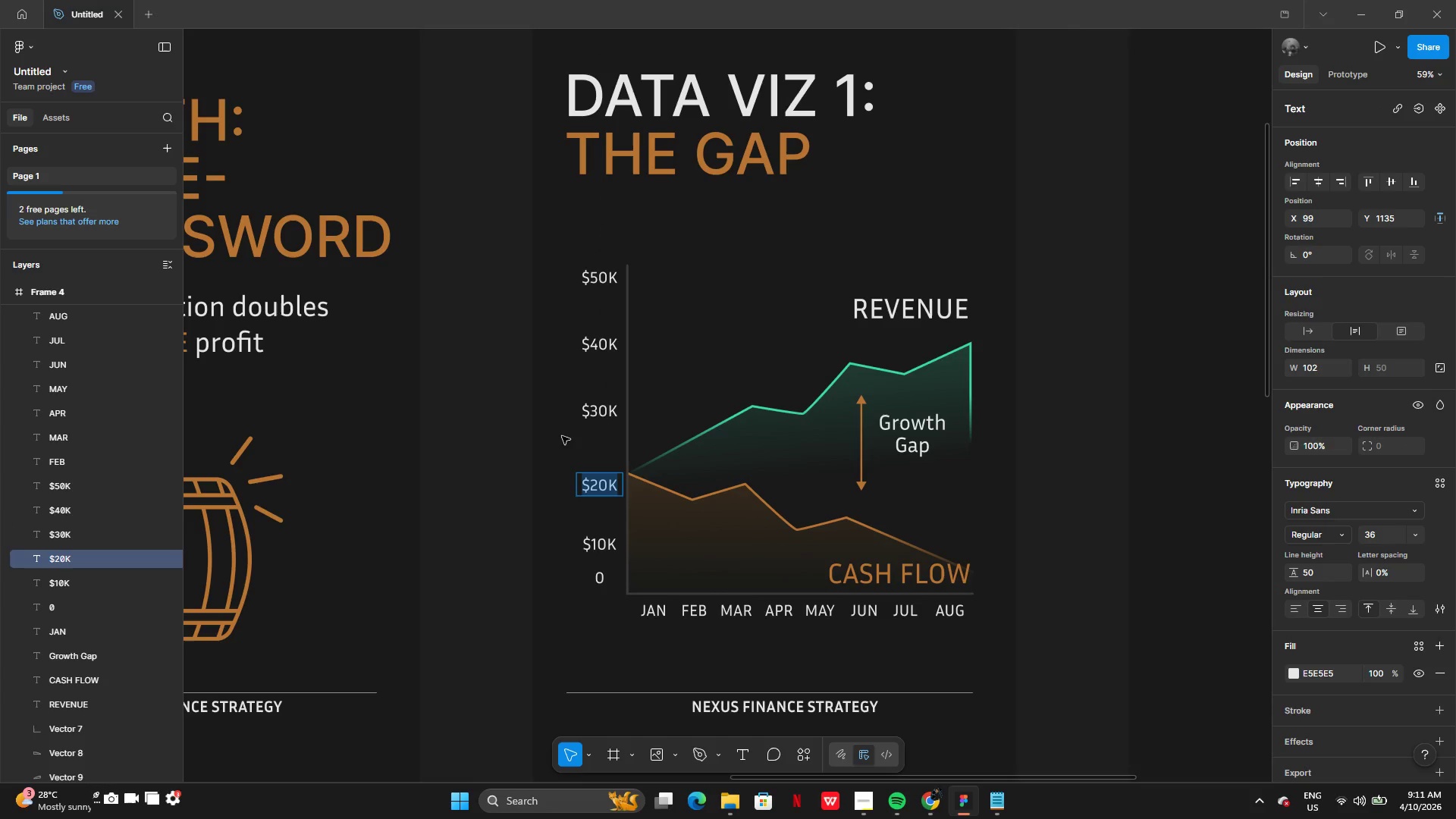 
left_click([552, 438])
 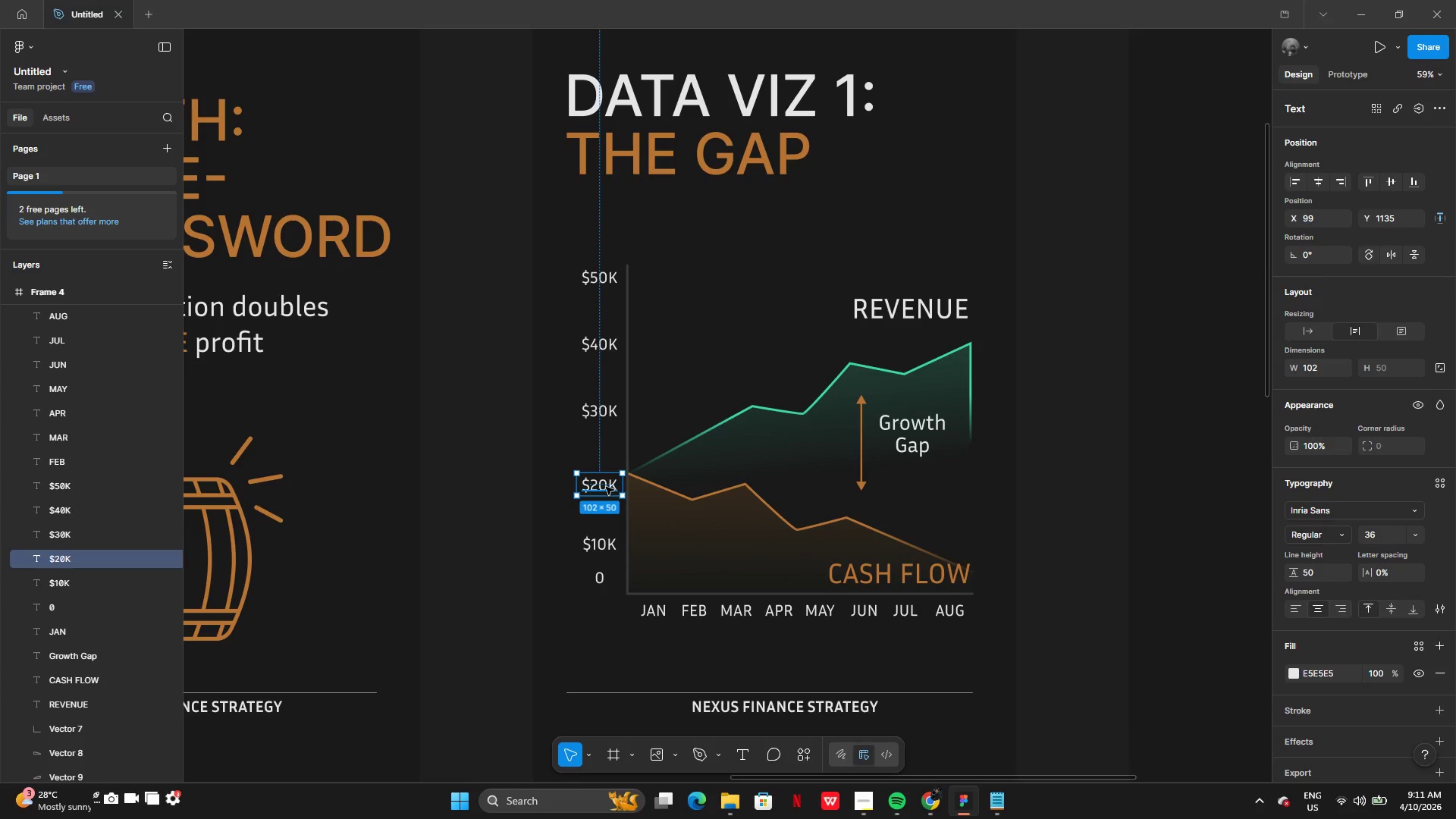 
left_click_drag(start_coordinate=[605, 487], to_coordinate=[604, 479])
 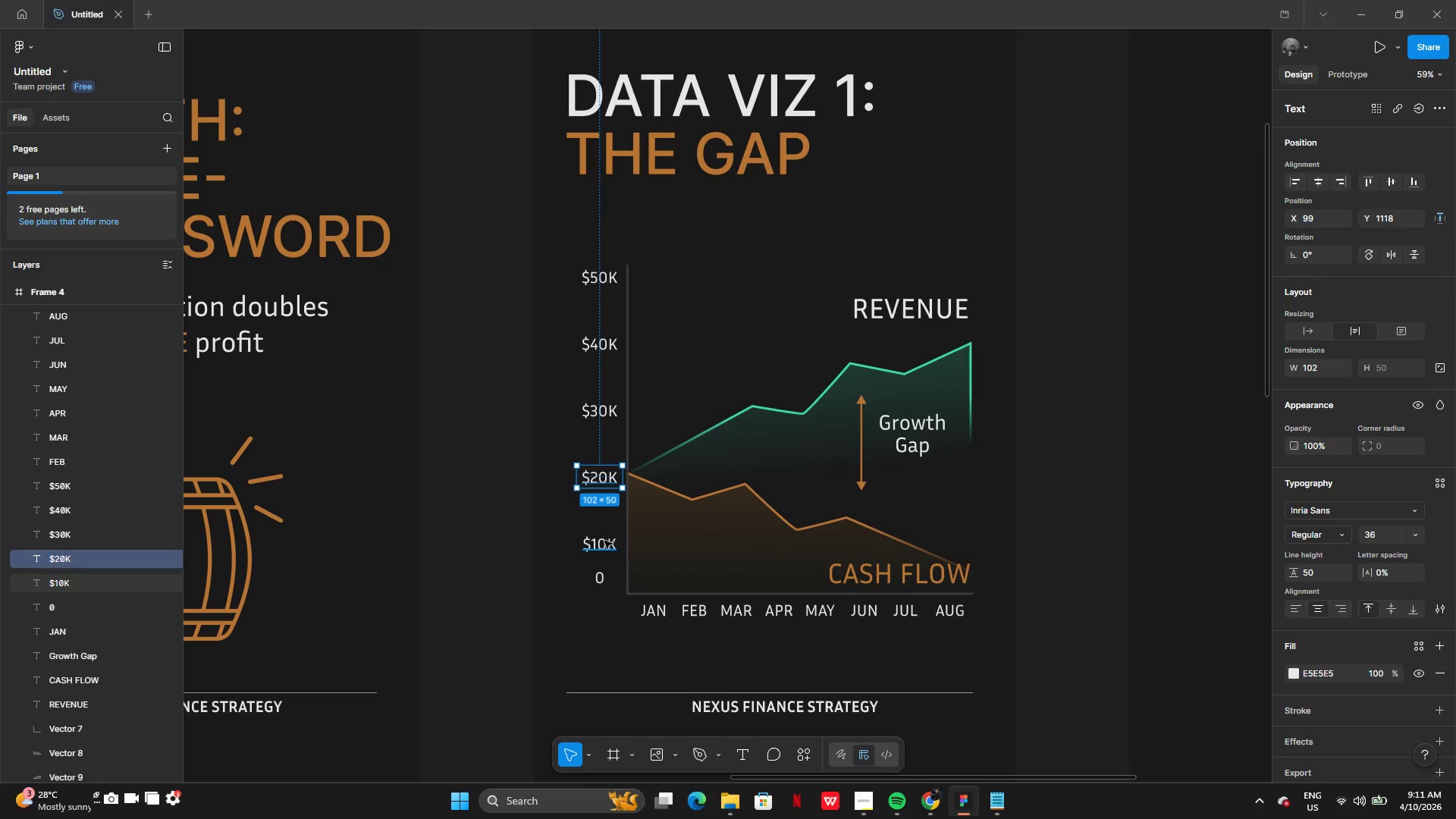 
left_click([604, 542])
 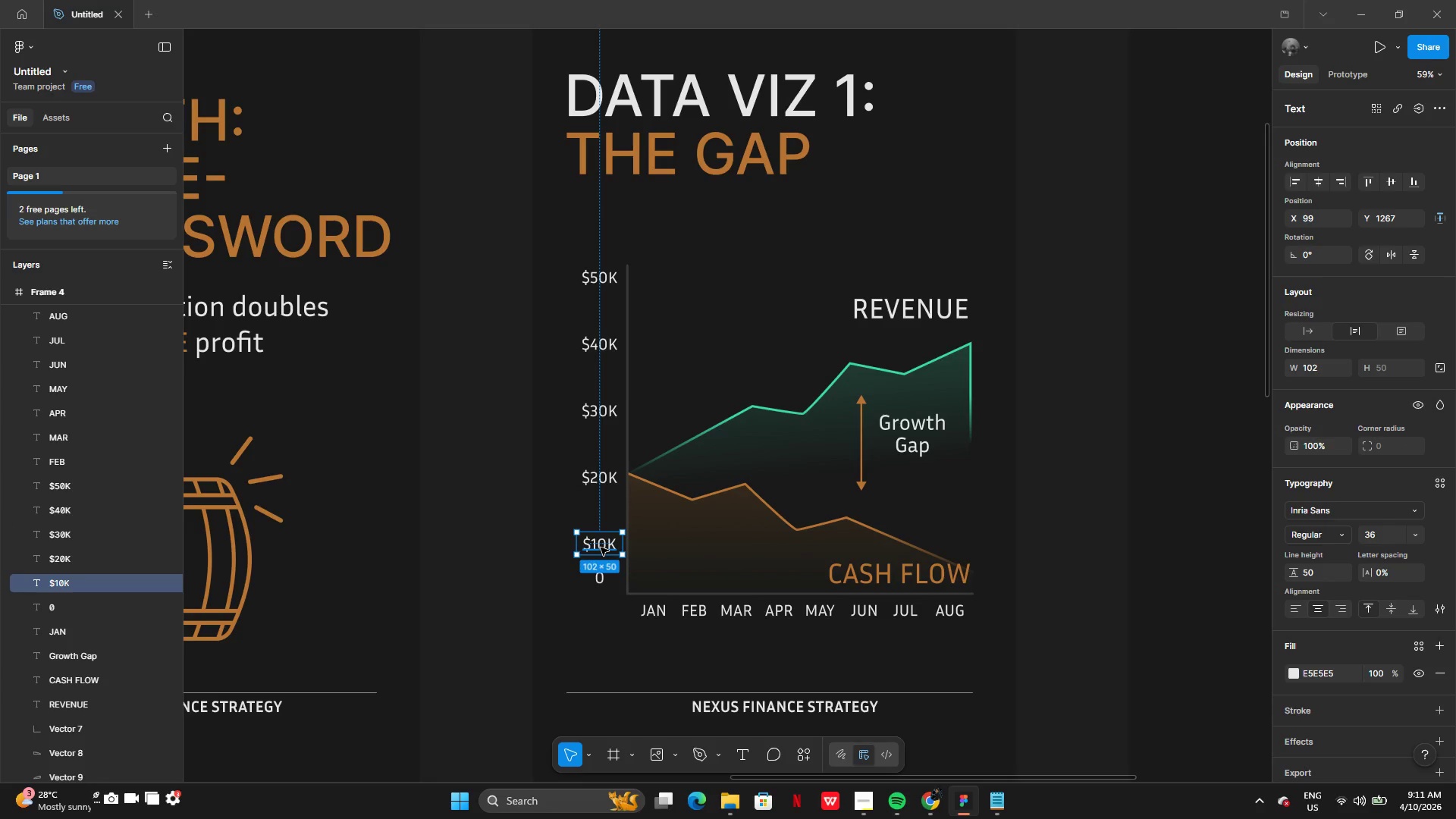 
left_click_drag(start_coordinate=[601, 548], to_coordinate=[600, 533])
 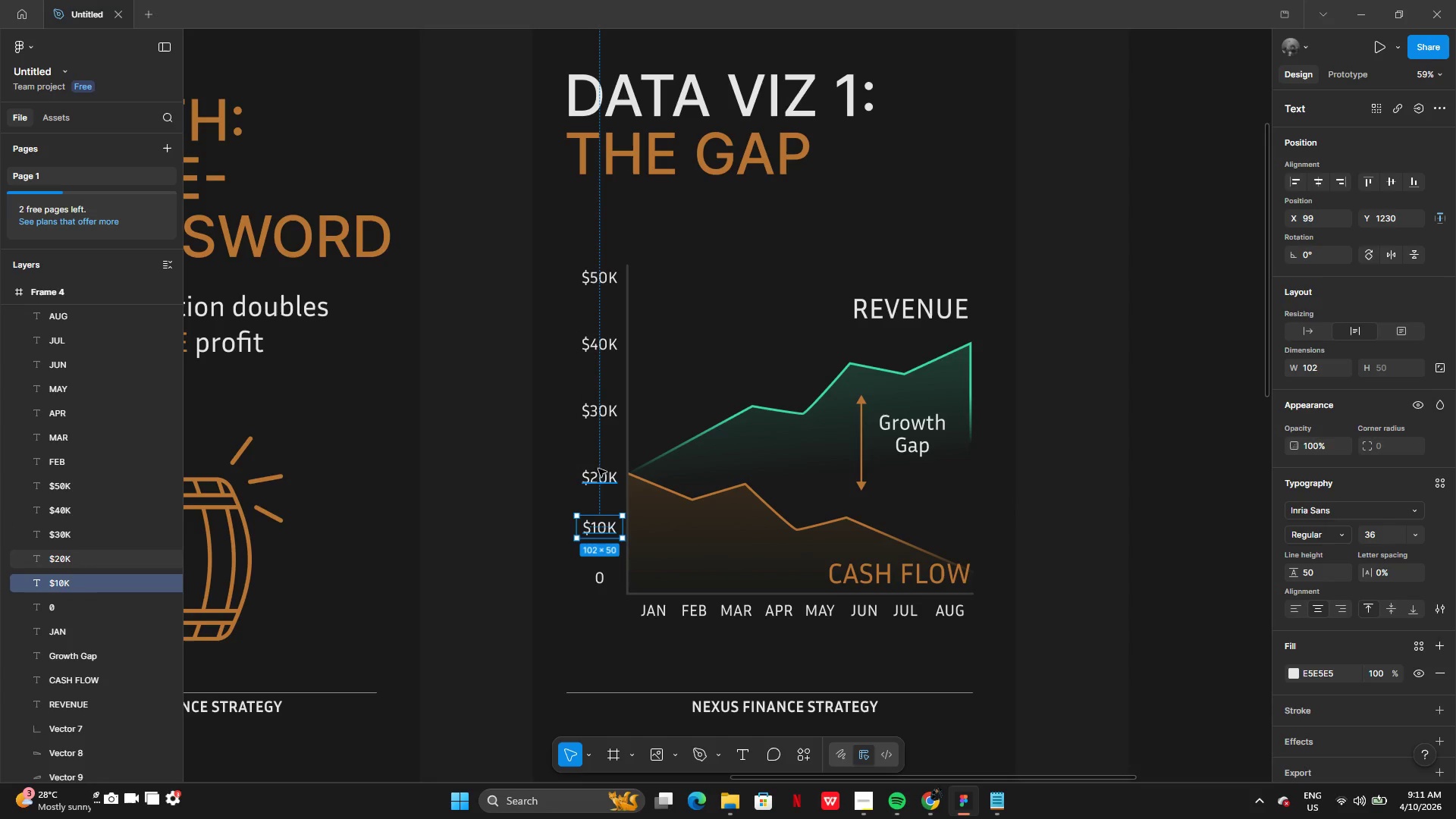 
left_click([598, 473])
 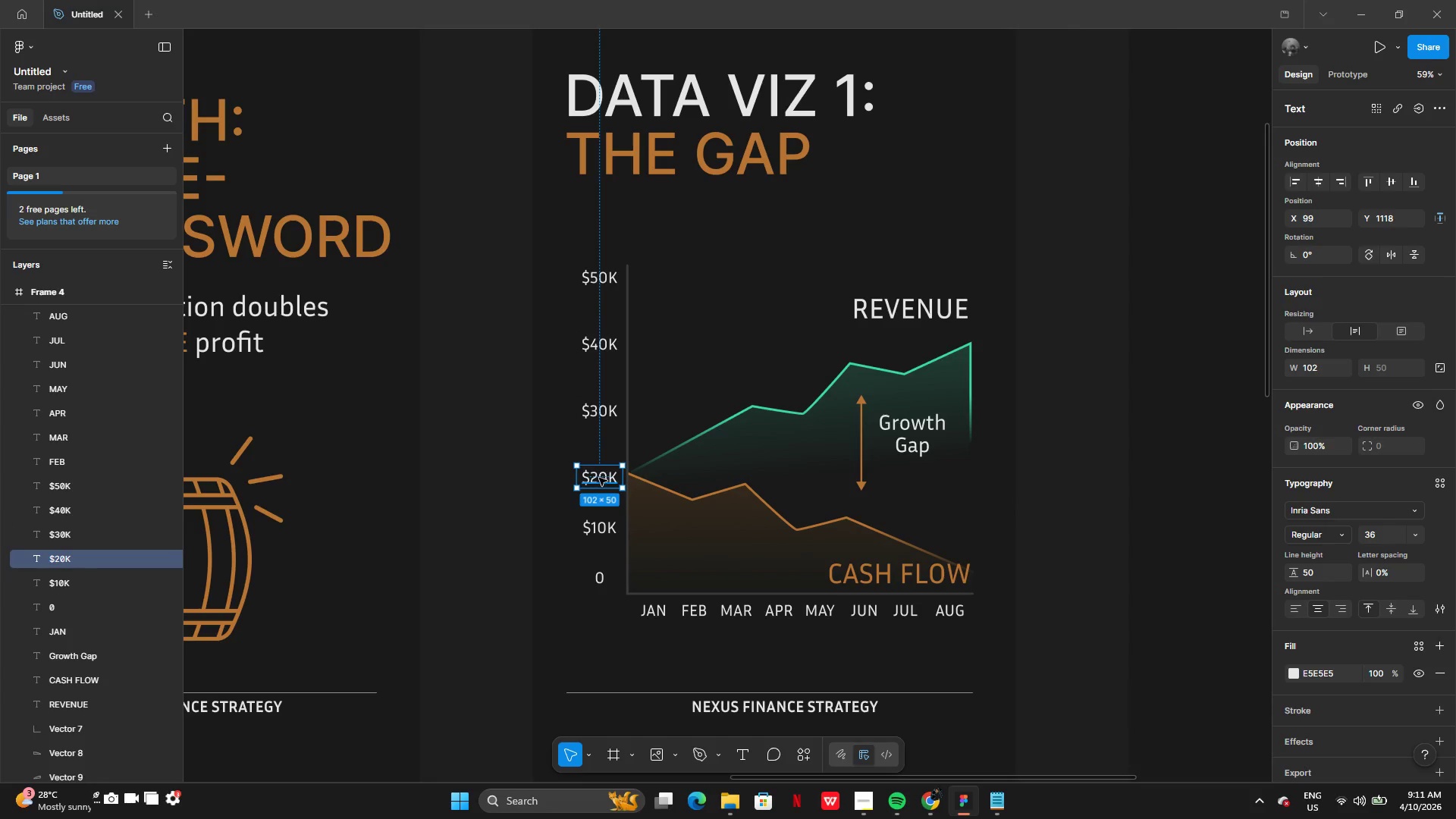 
left_click_drag(start_coordinate=[600, 479], to_coordinate=[600, 470])
 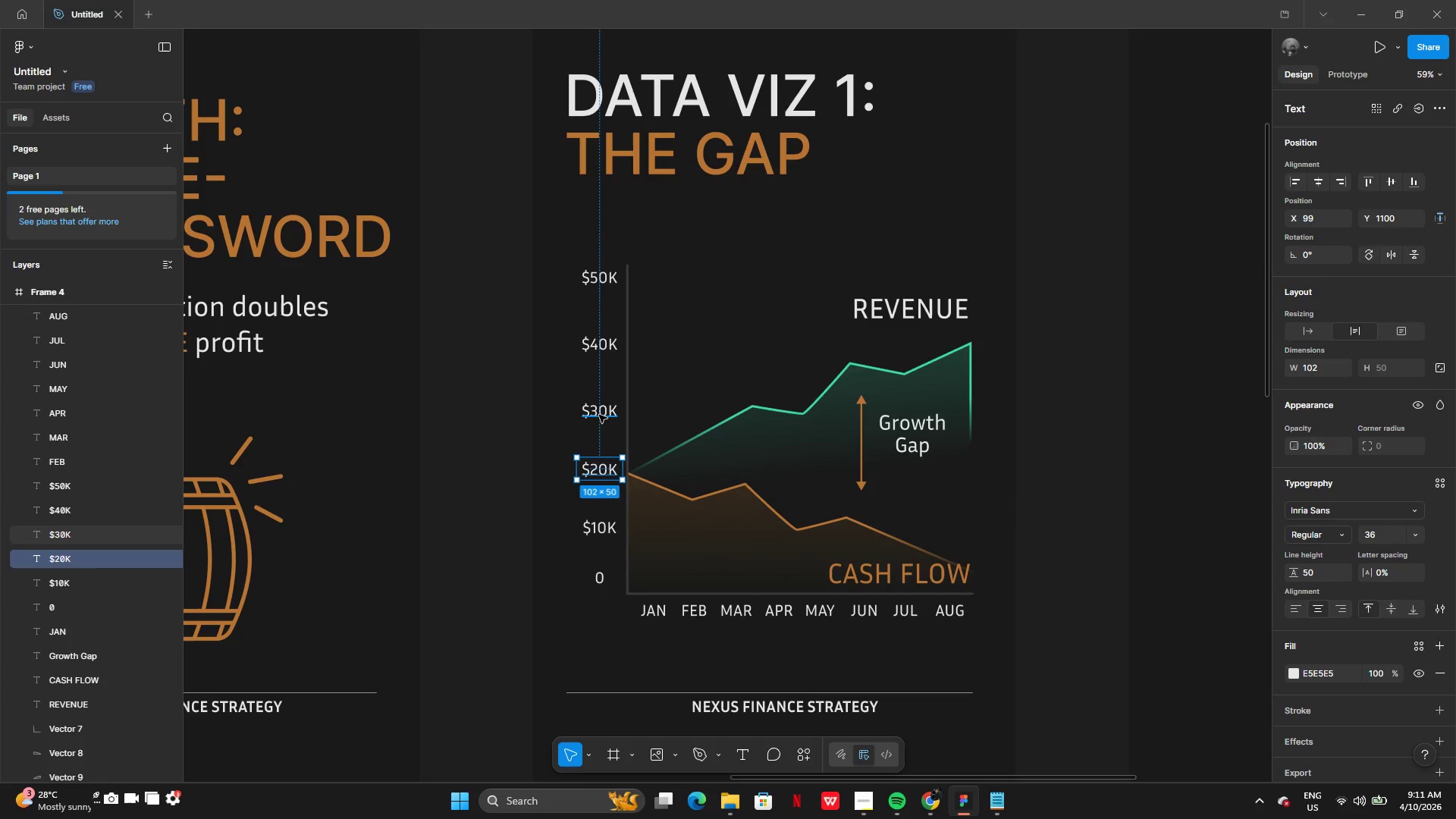 
left_click([599, 415])
 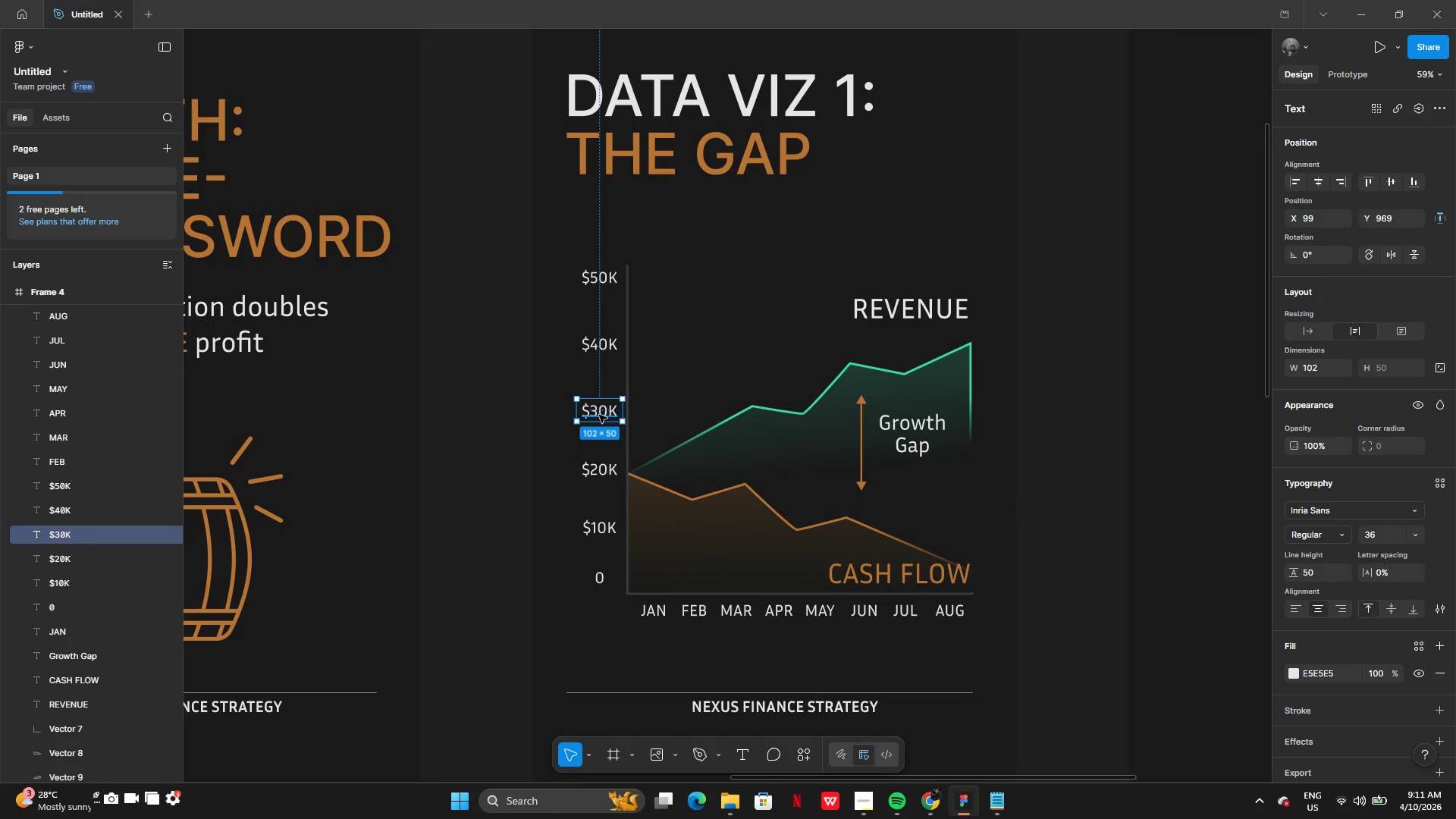 
left_click_drag(start_coordinate=[599, 415], to_coordinate=[600, 406])
 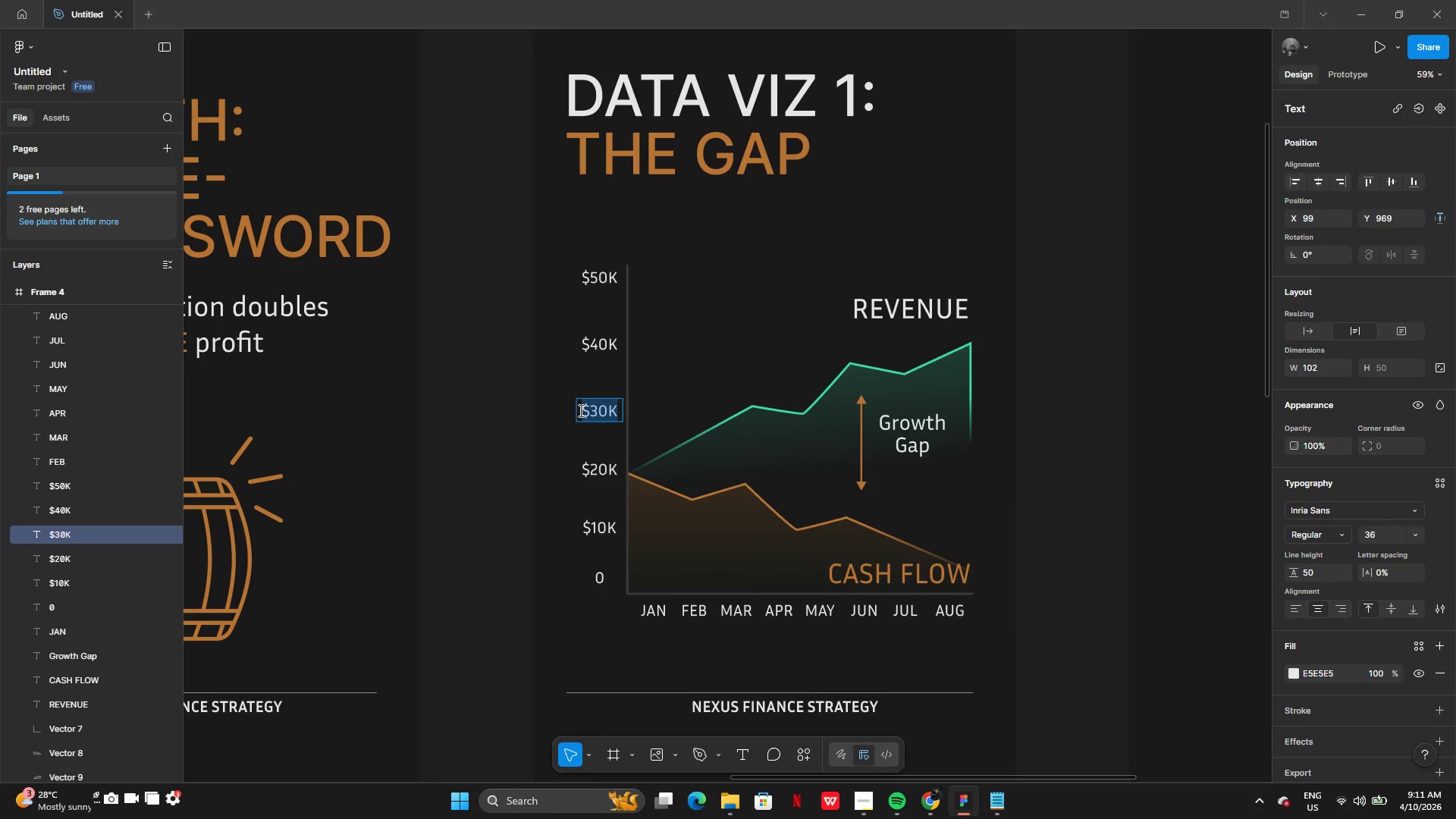 
left_click([579, 410])
 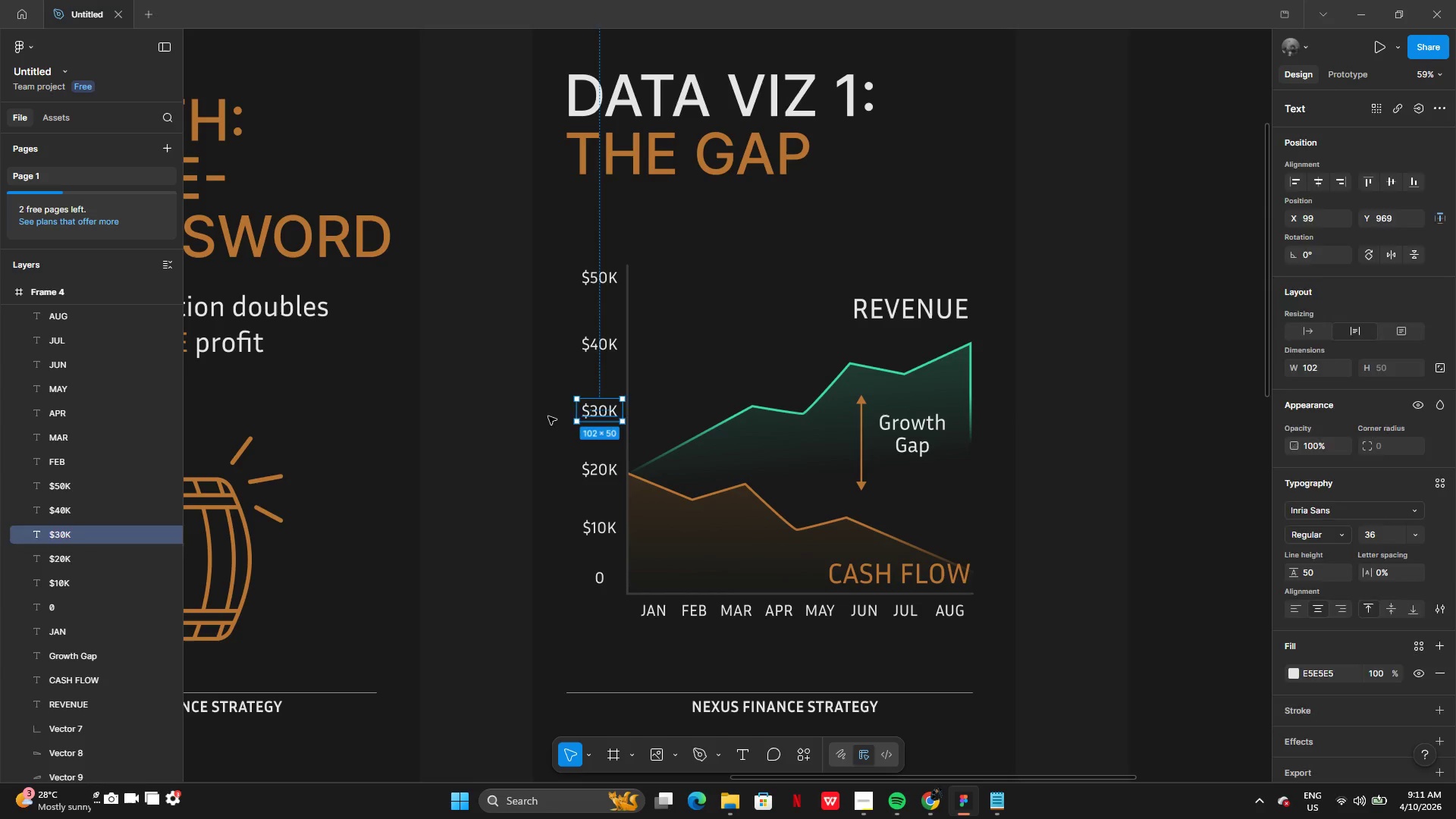 
left_click_drag(start_coordinate=[595, 409], to_coordinate=[595, 394])
 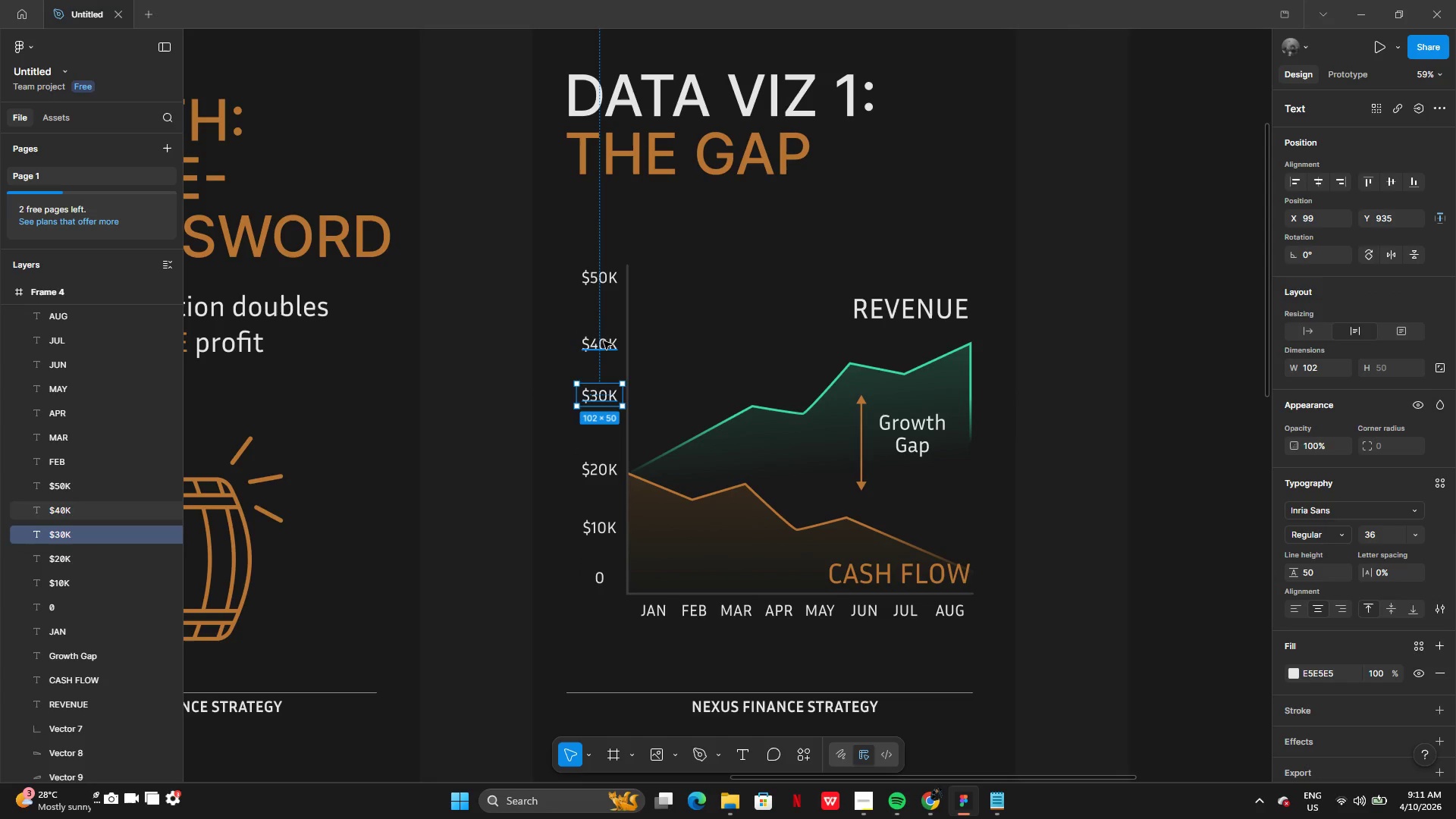 
left_click([604, 341])
 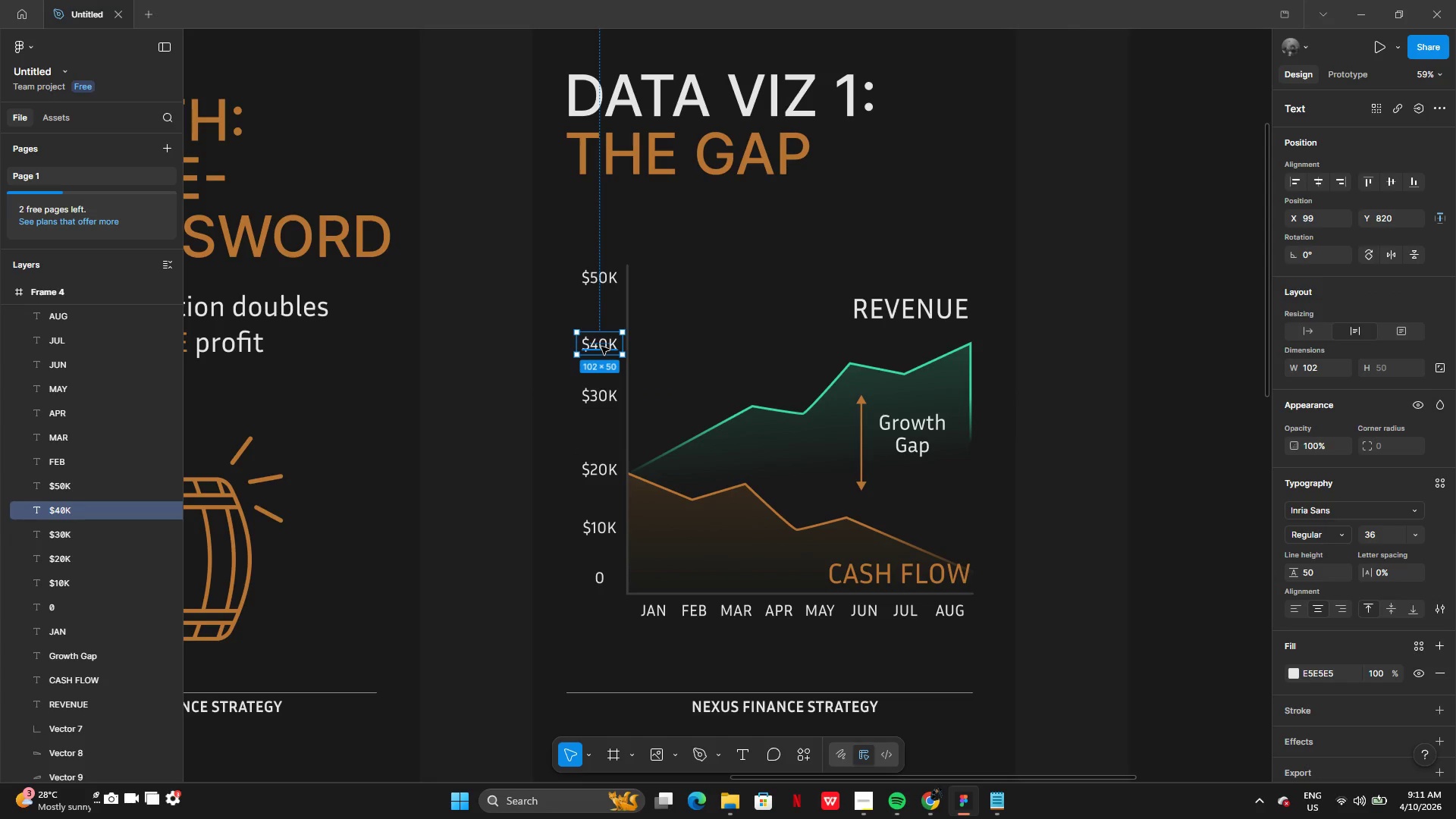 
left_click_drag(start_coordinate=[601, 347], to_coordinate=[601, 337])
 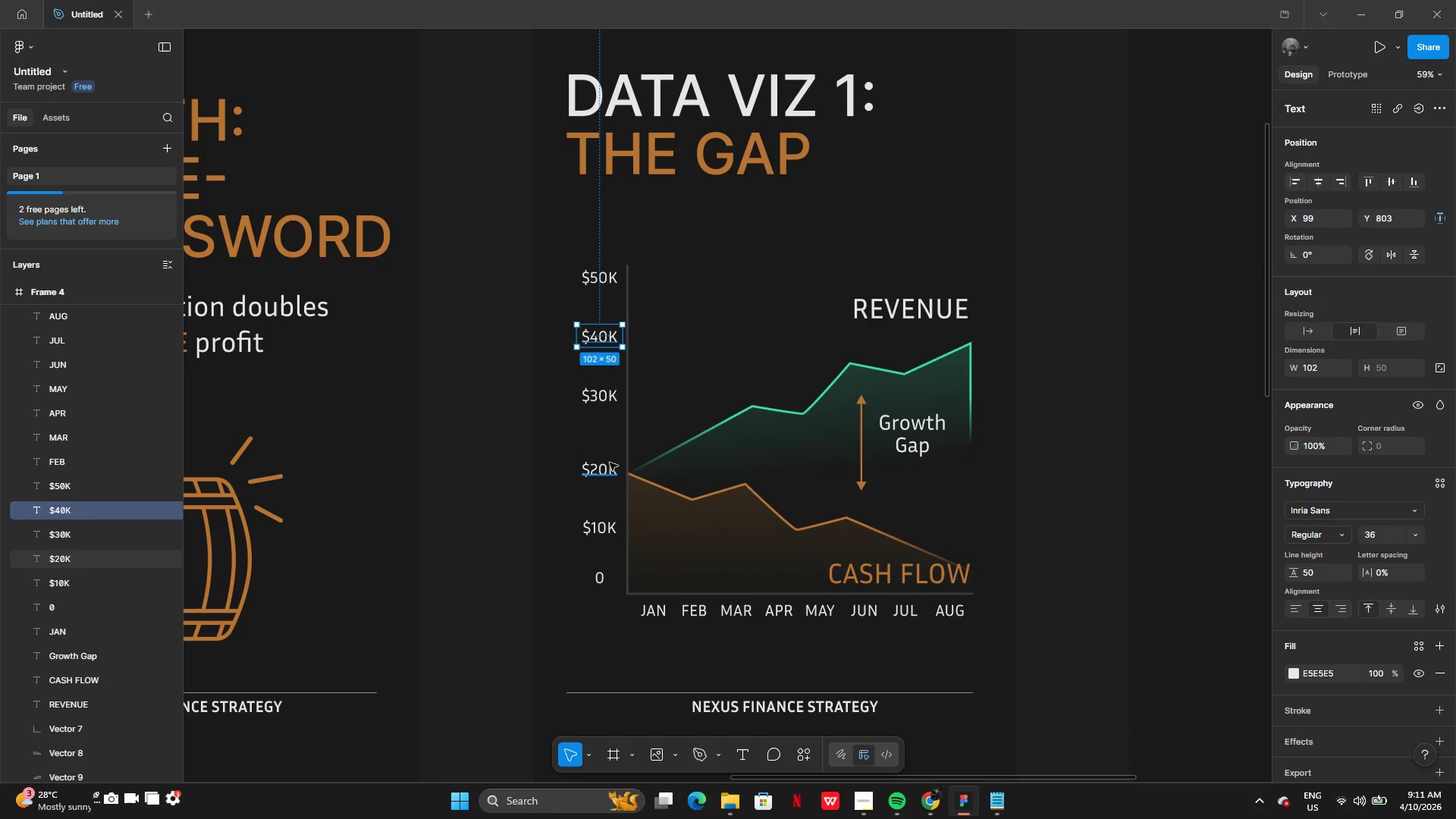 
left_click([608, 465])
 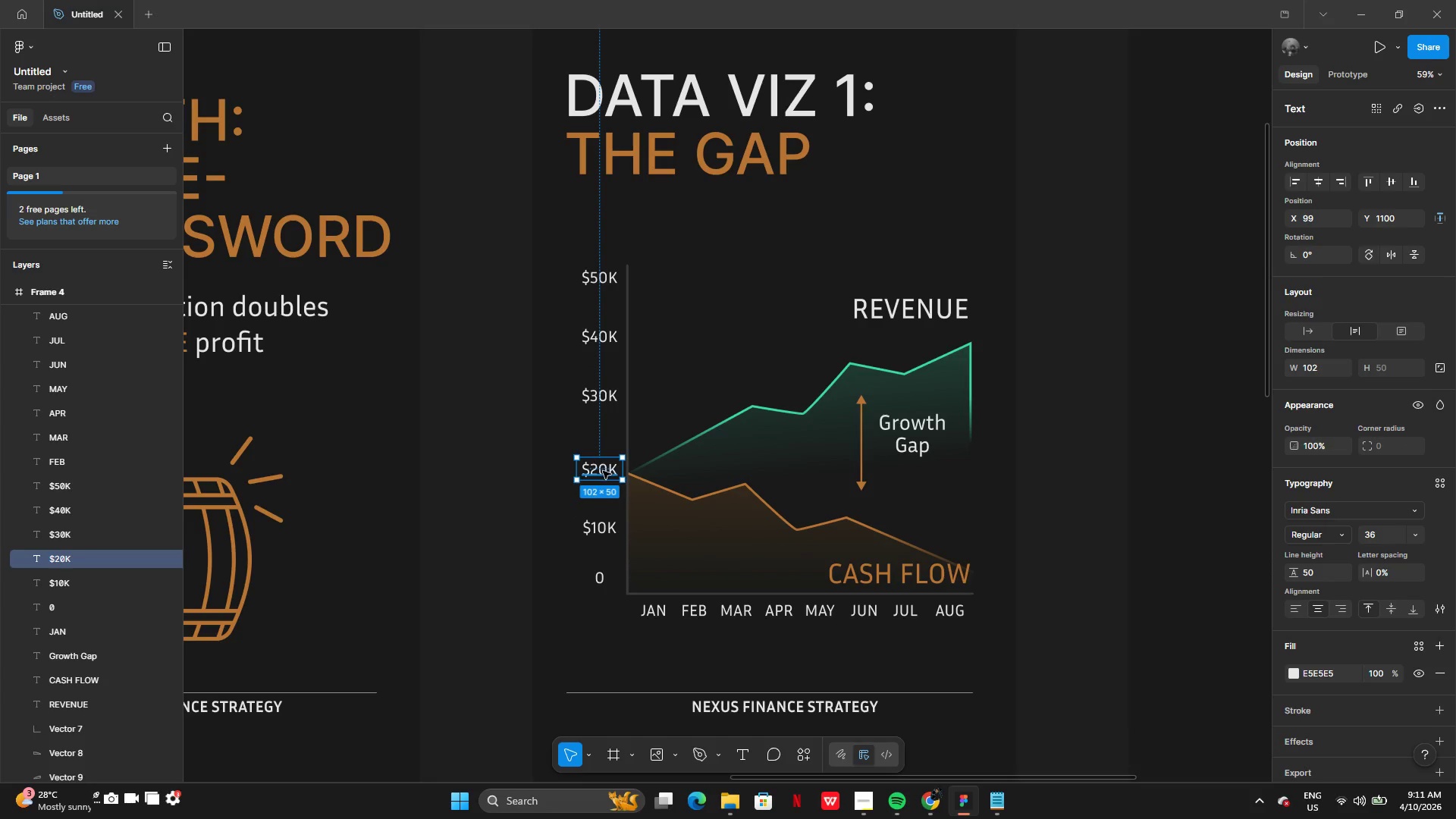 
left_click_drag(start_coordinate=[603, 471], to_coordinate=[603, 456])
 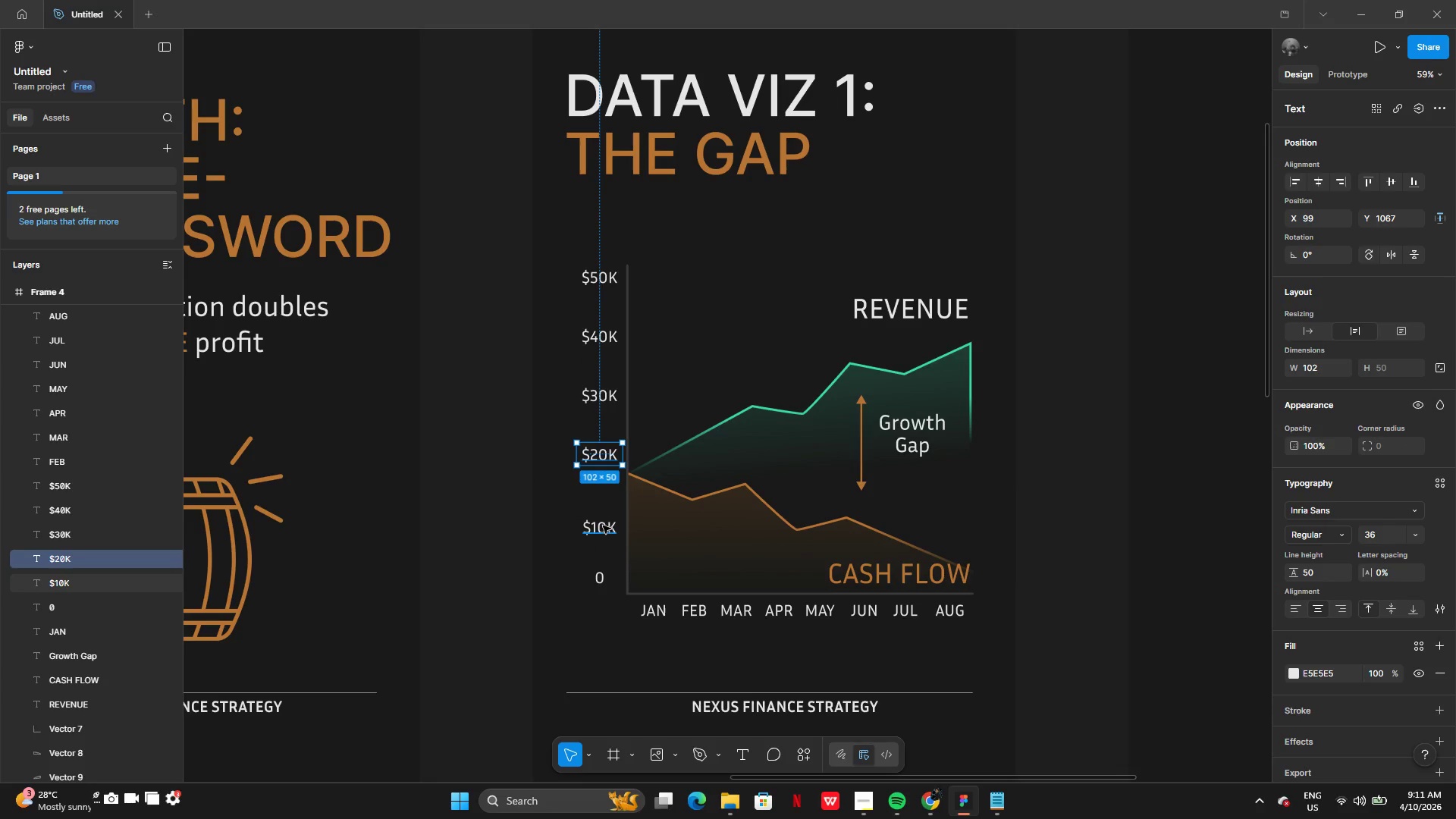 
left_click([603, 526])
 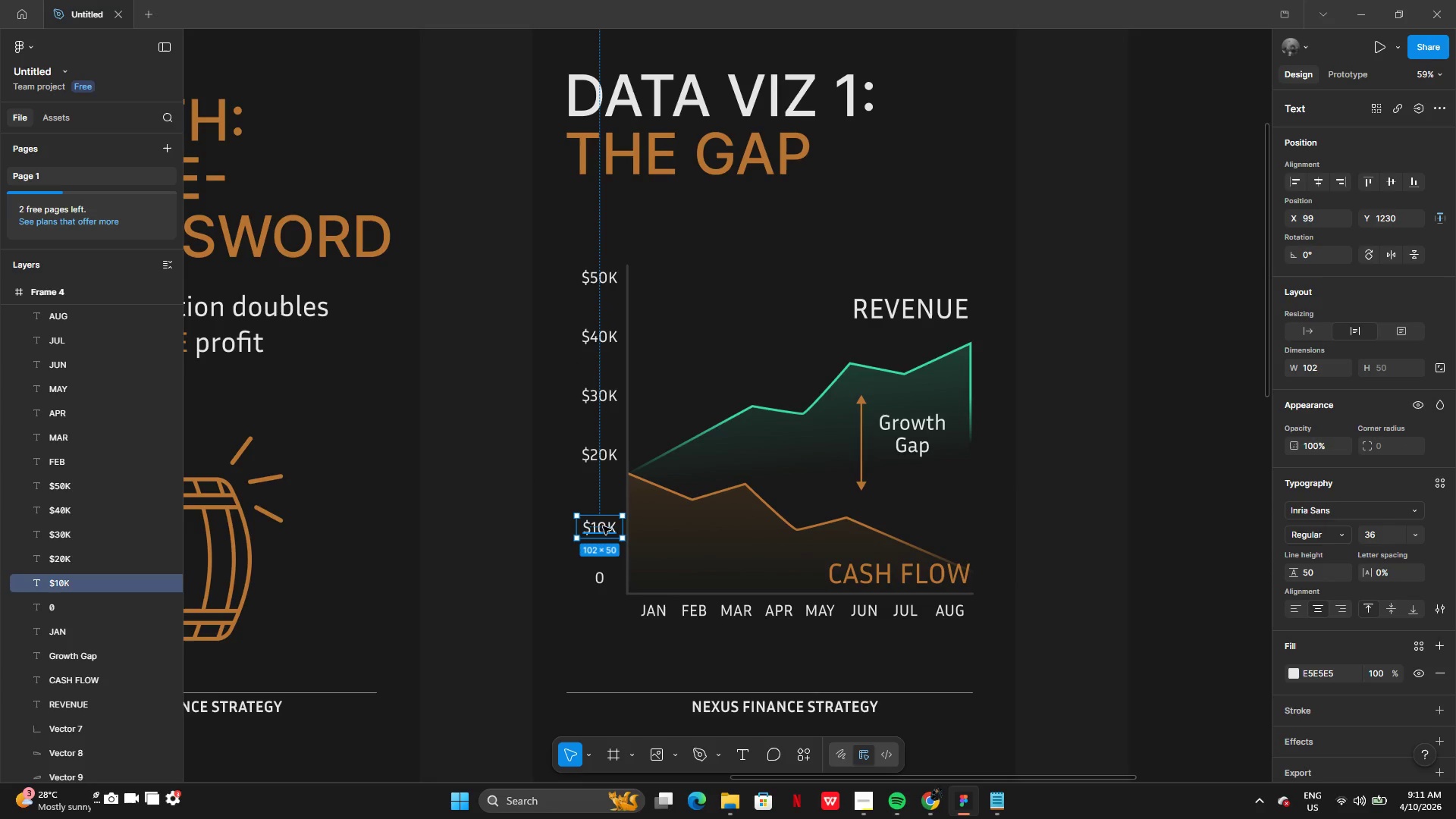 
left_click_drag(start_coordinate=[603, 527], to_coordinate=[602, 518])
 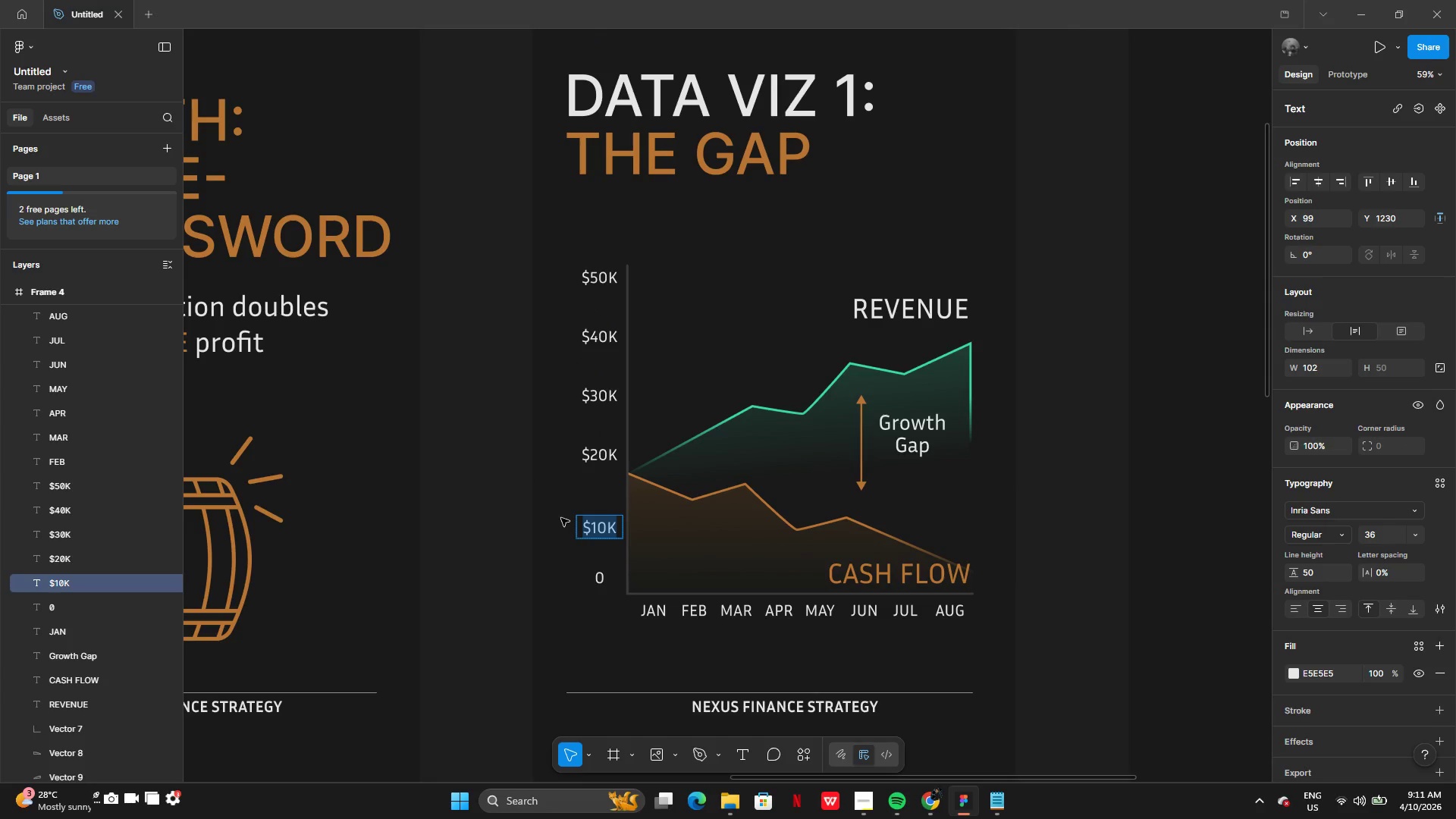 
left_click([561, 518])
 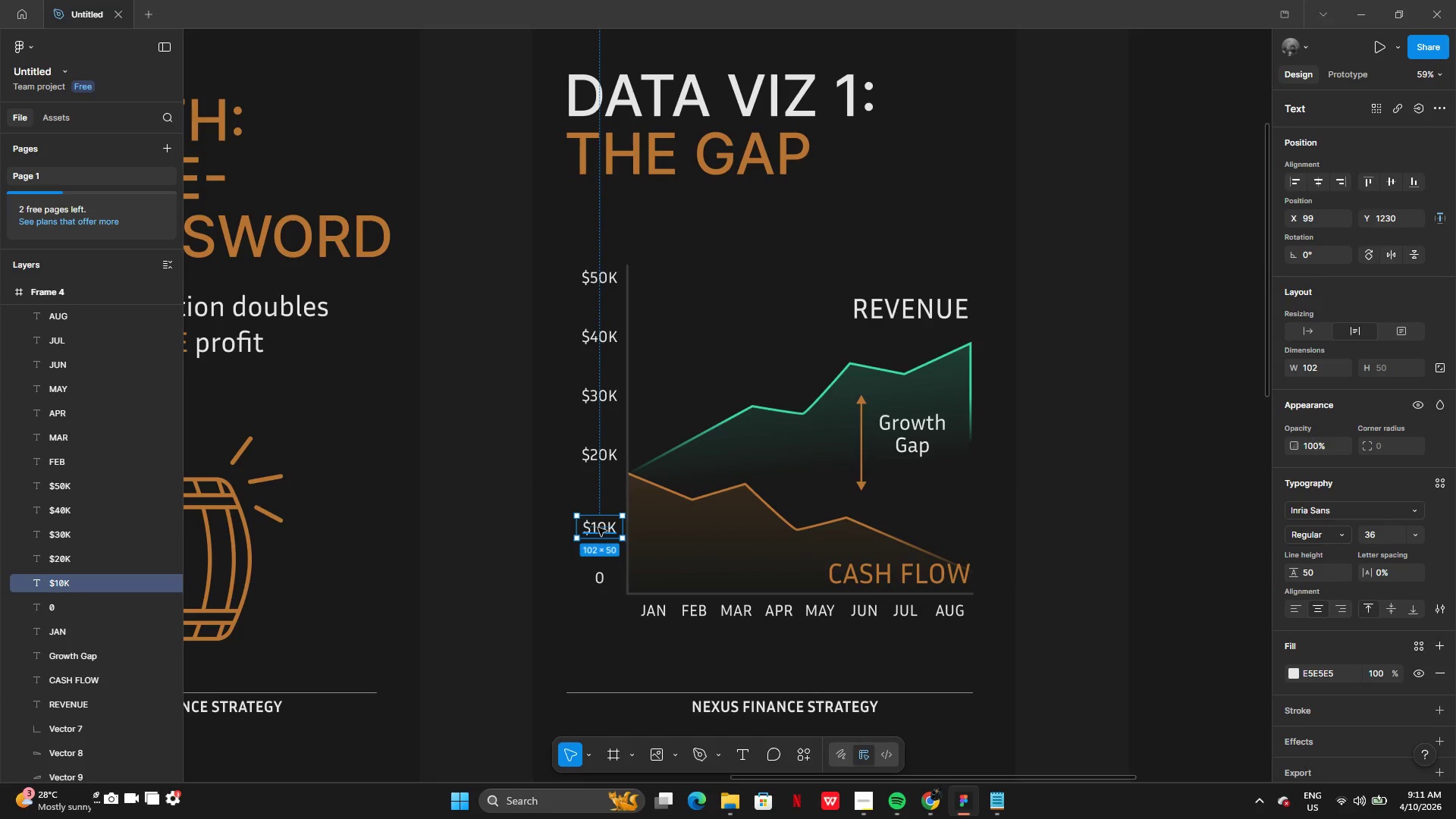 
left_click_drag(start_coordinate=[599, 529], to_coordinate=[600, 519])
 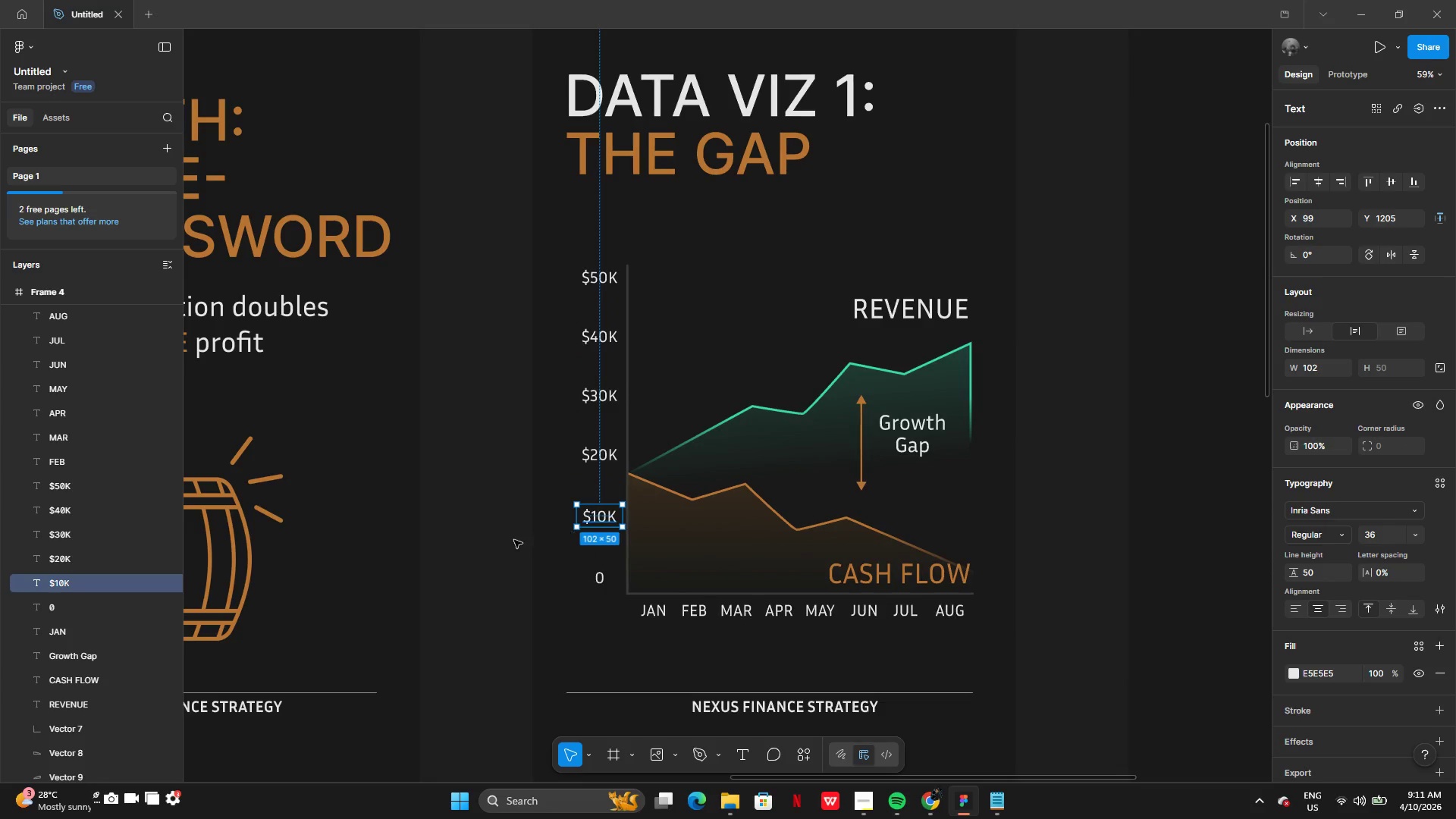 
left_click([507, 541])
 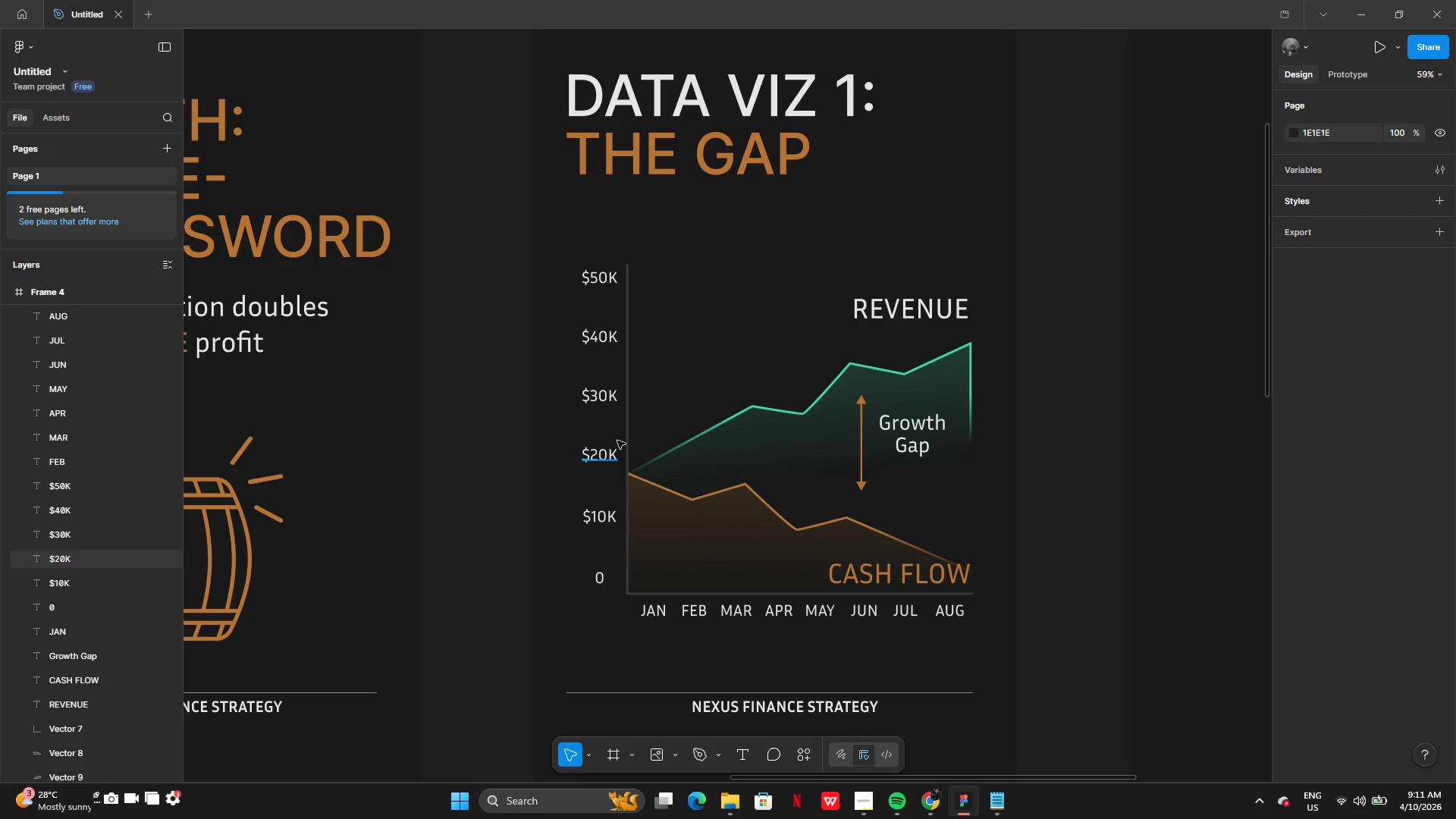 
wait(7.0)
 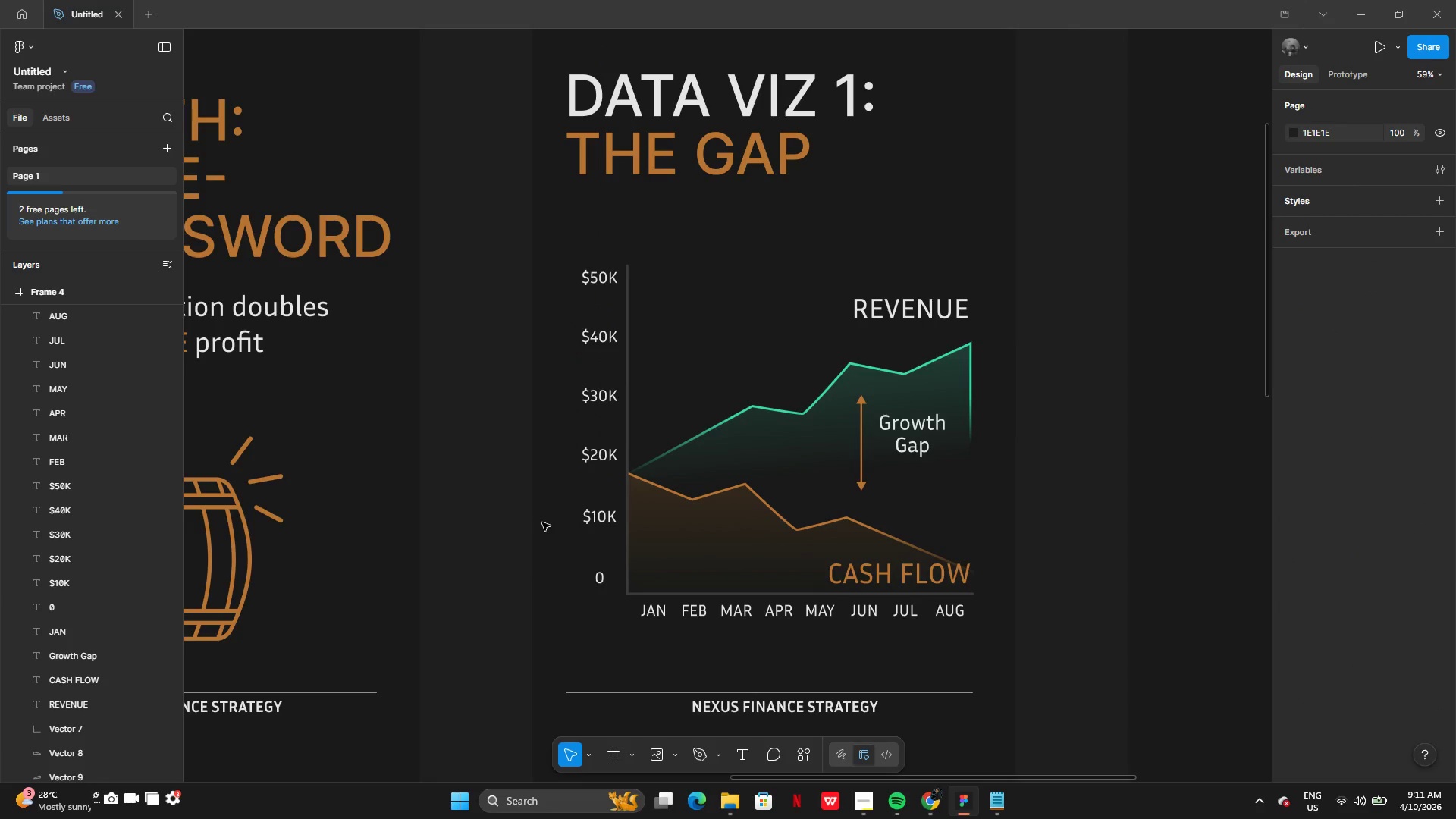 
left_click_drag(start_coordinate=[490, 205], to_coordinate=[1062, 683])
 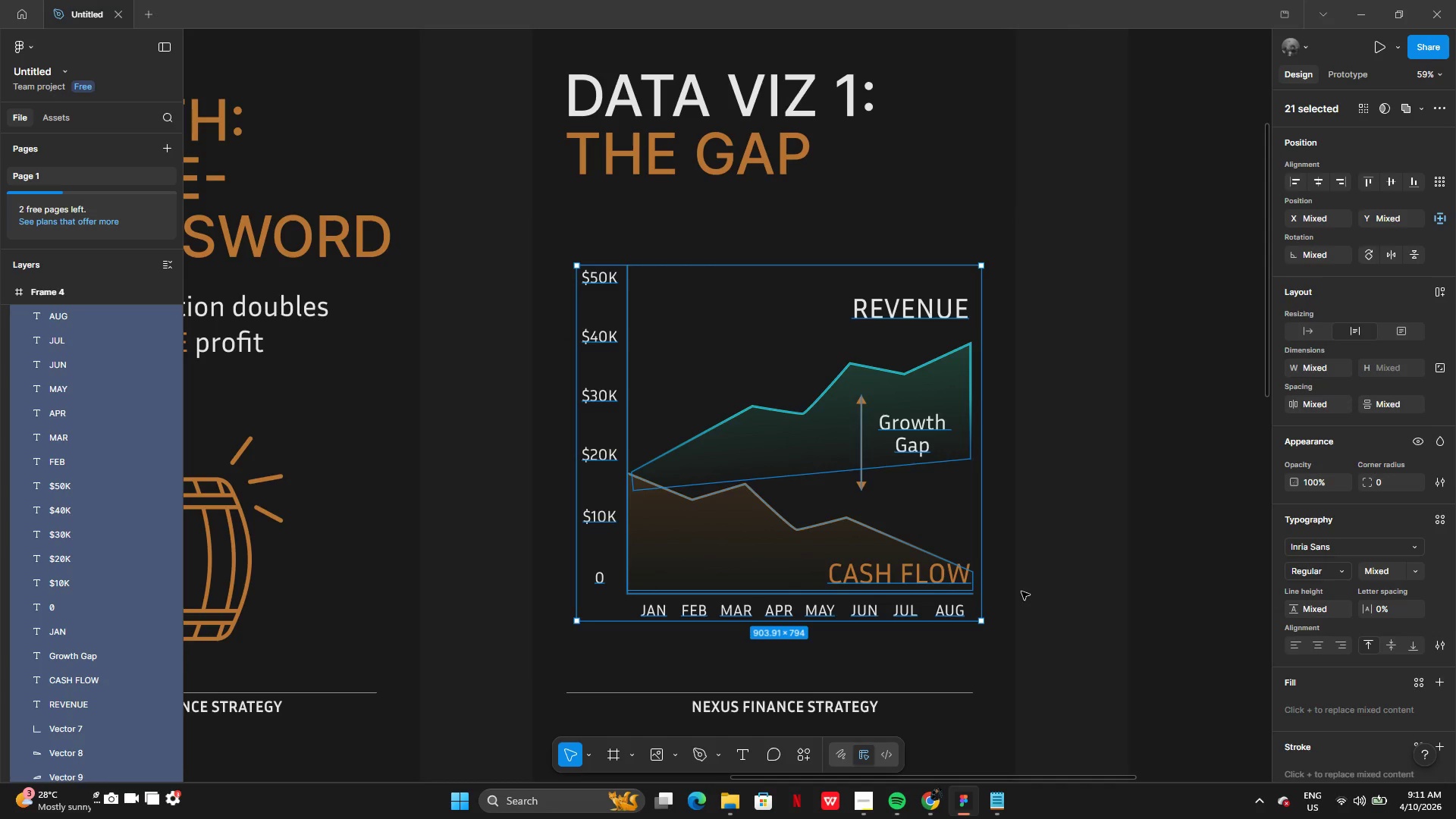 
key(Control+G)
 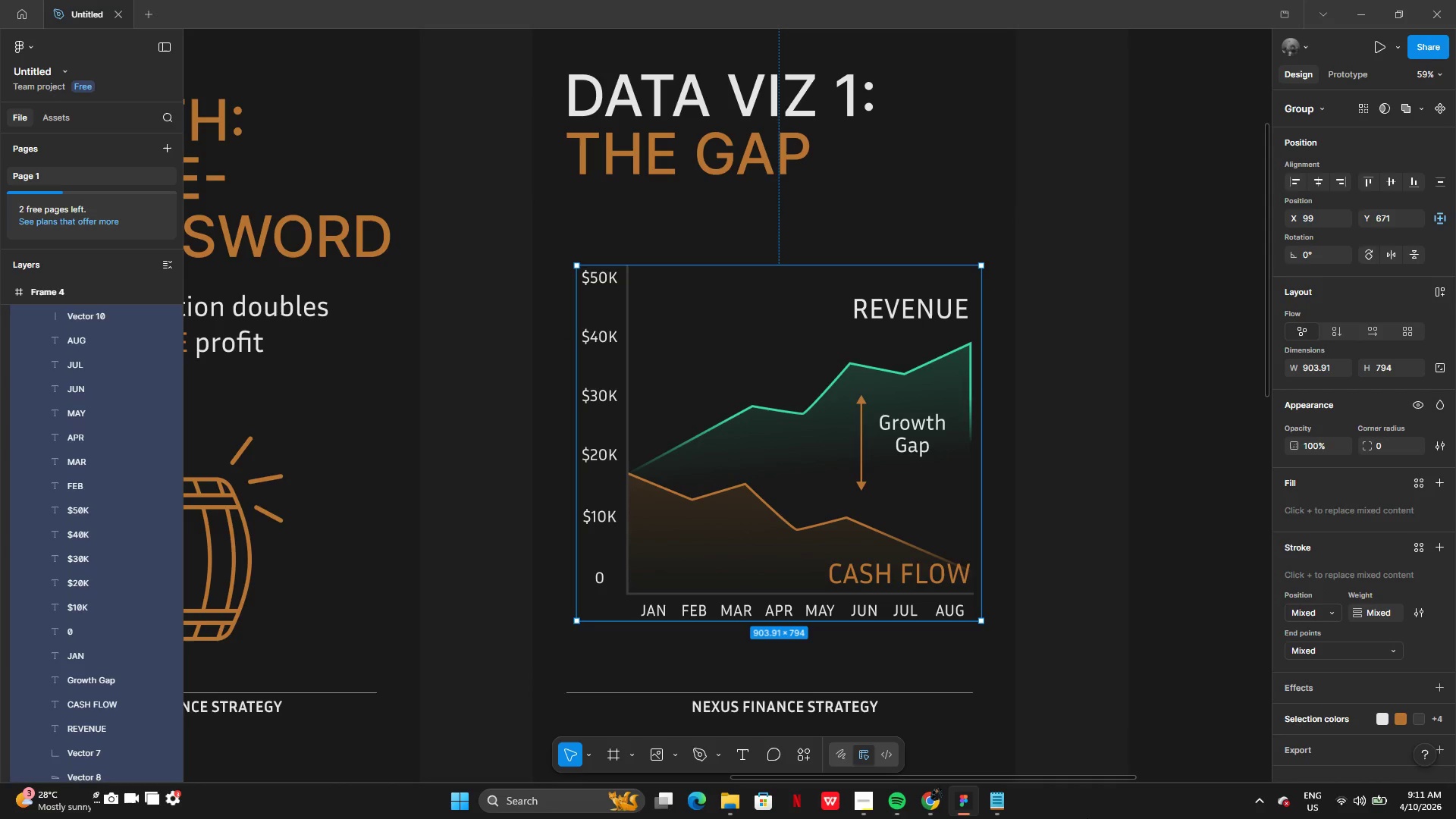 
left_click([1006, 802])
 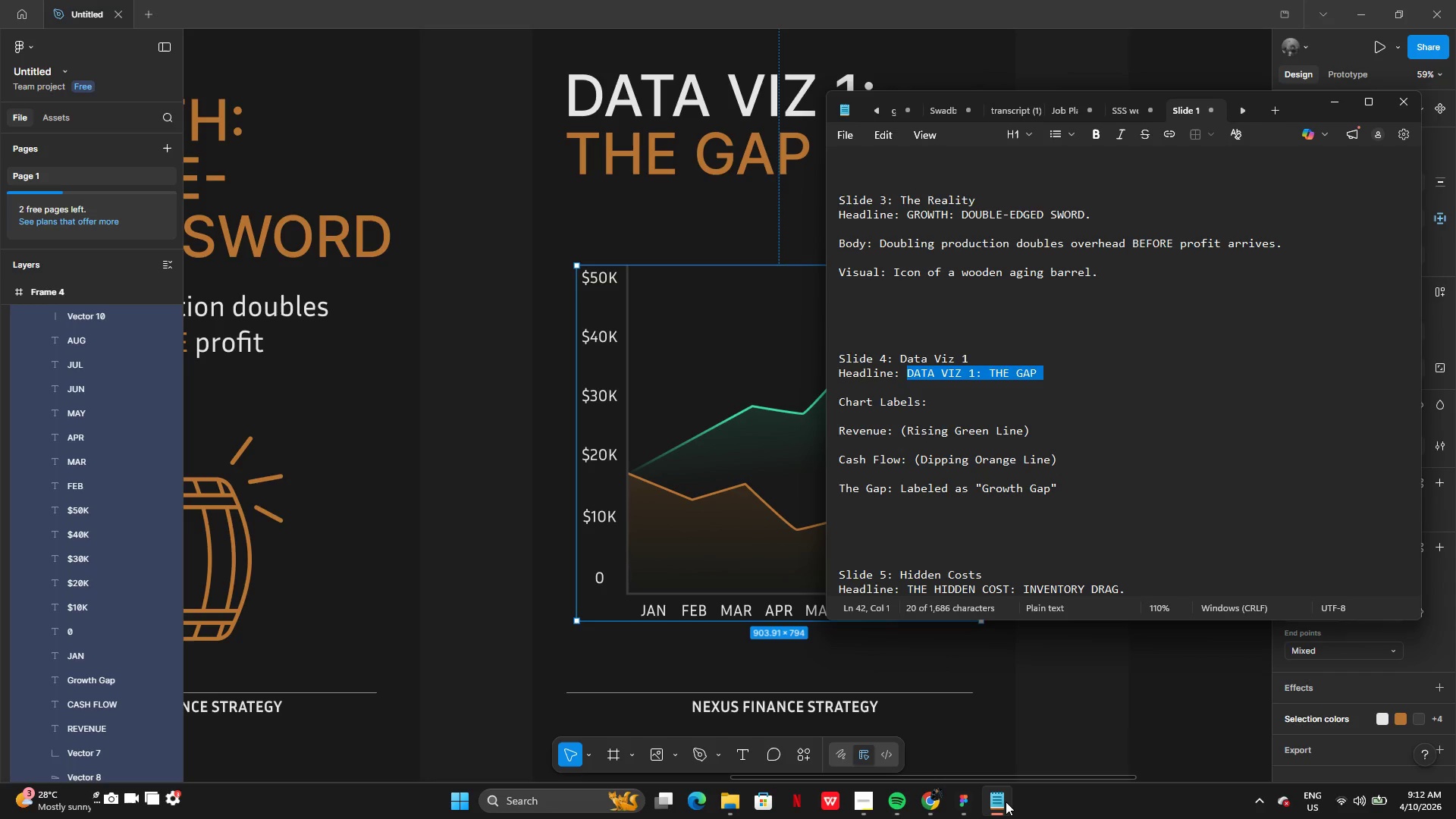 
left_click([1006, 802])
 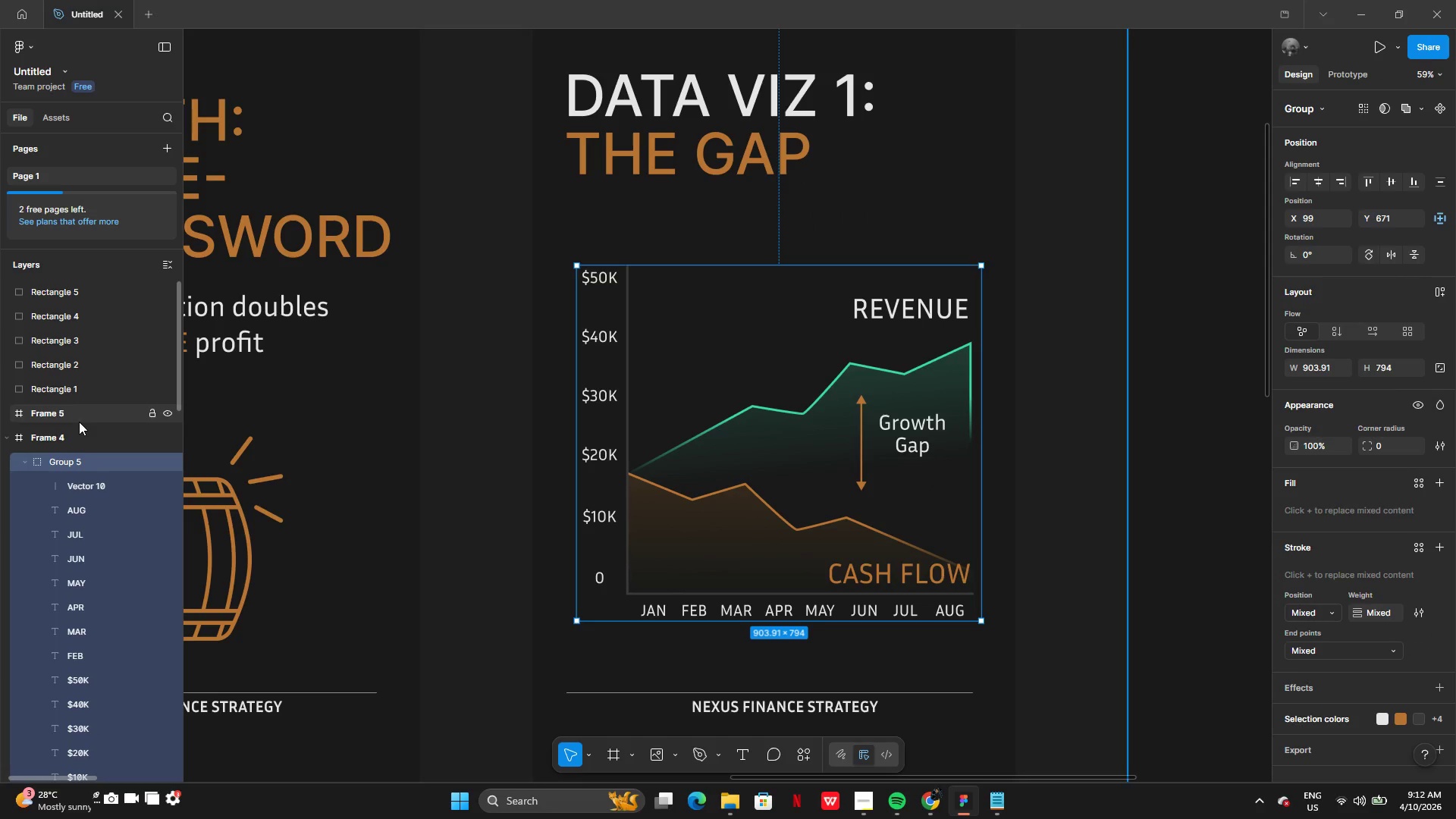 
left_click([76, 460])
 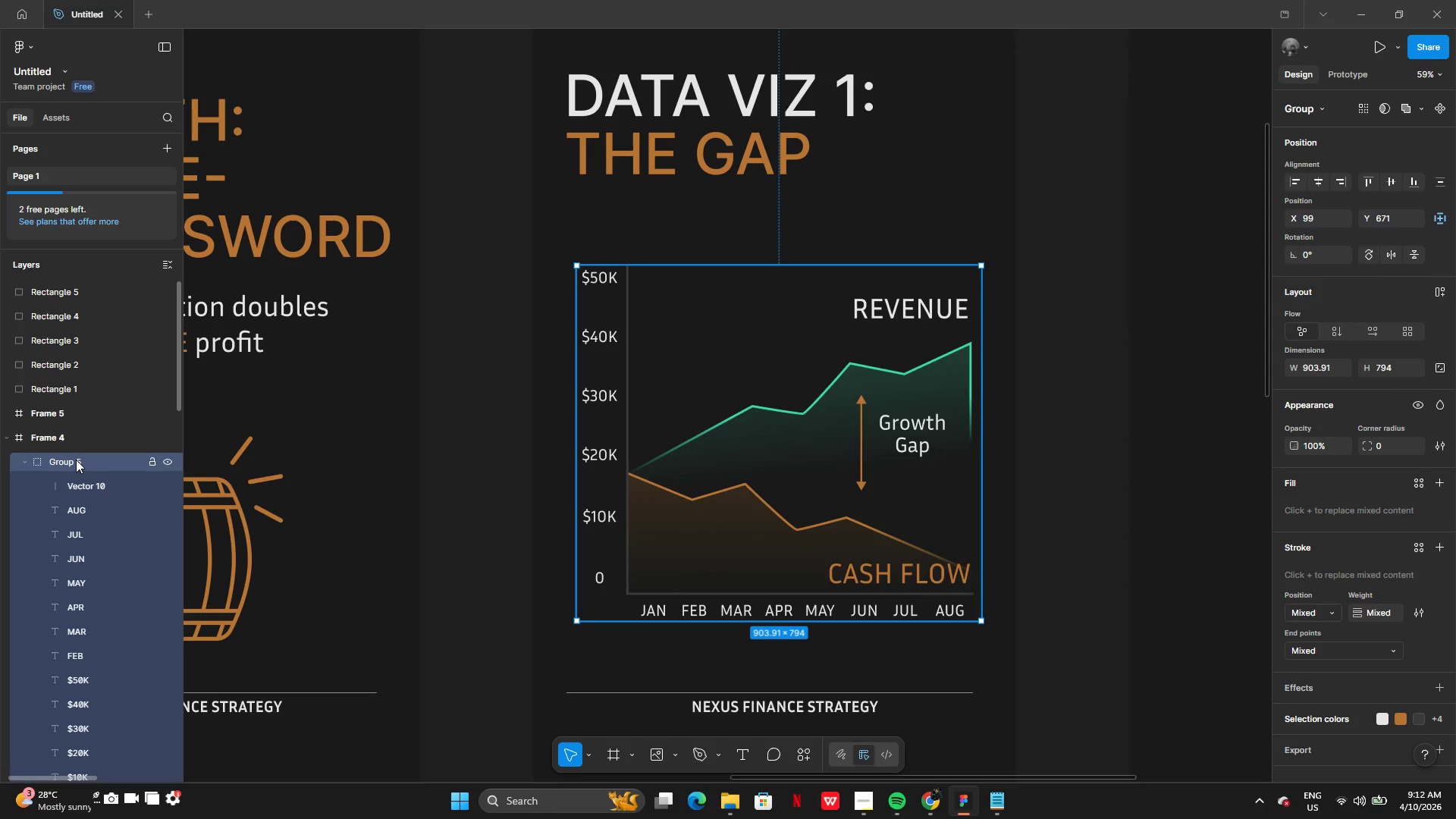 
double_click([76, 460])
 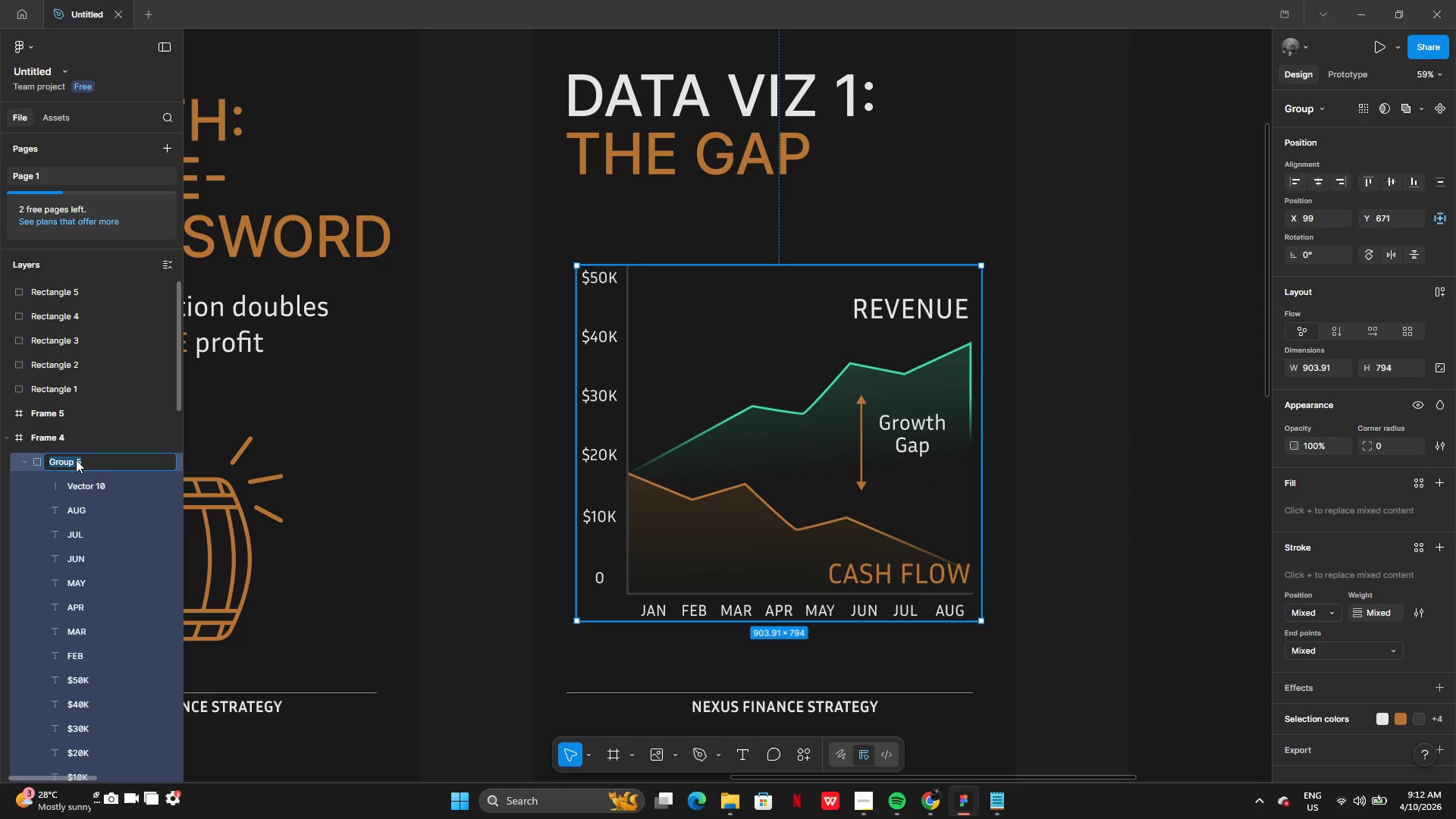 
type(Chart)
 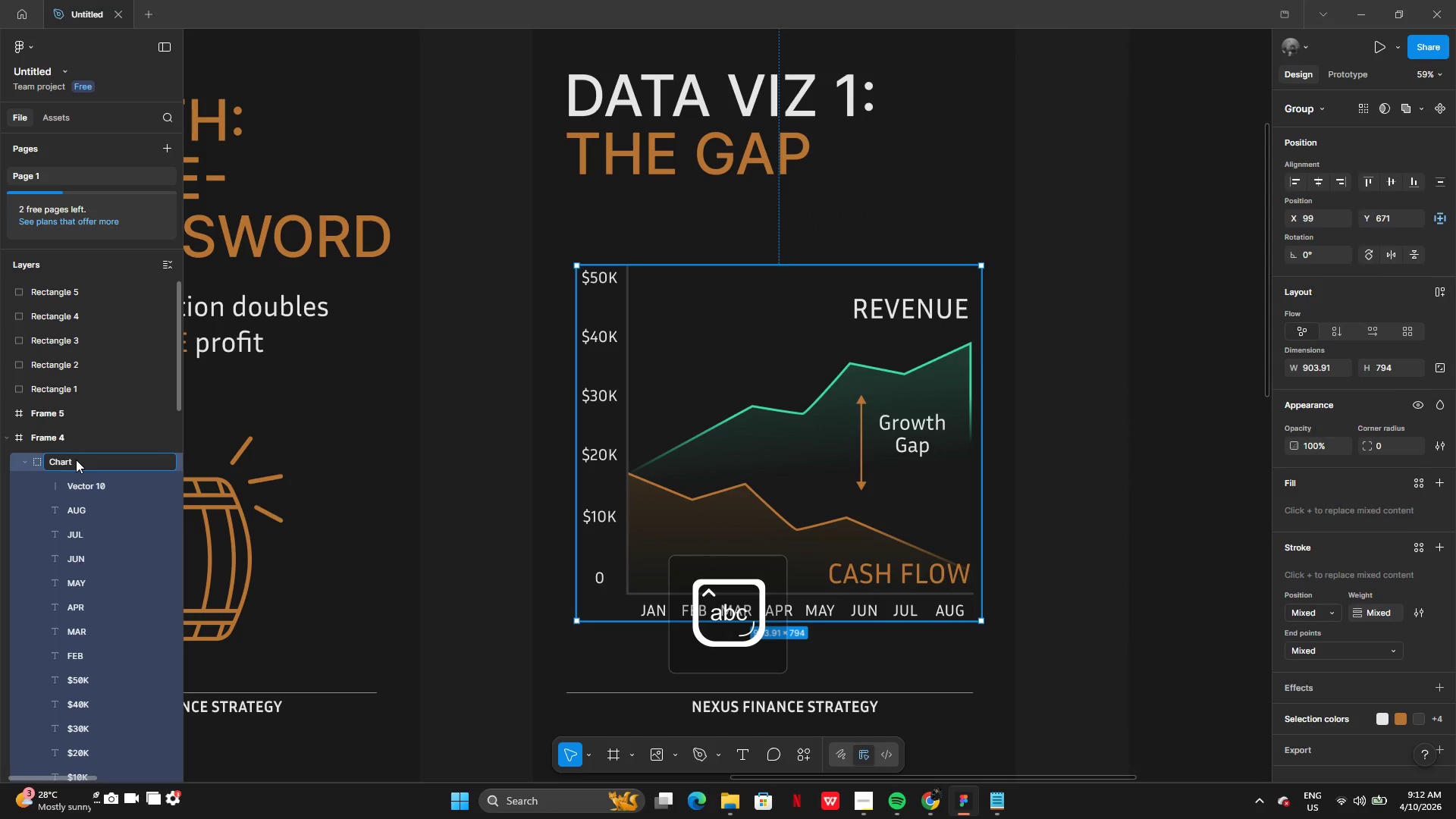 
key(Enter)
 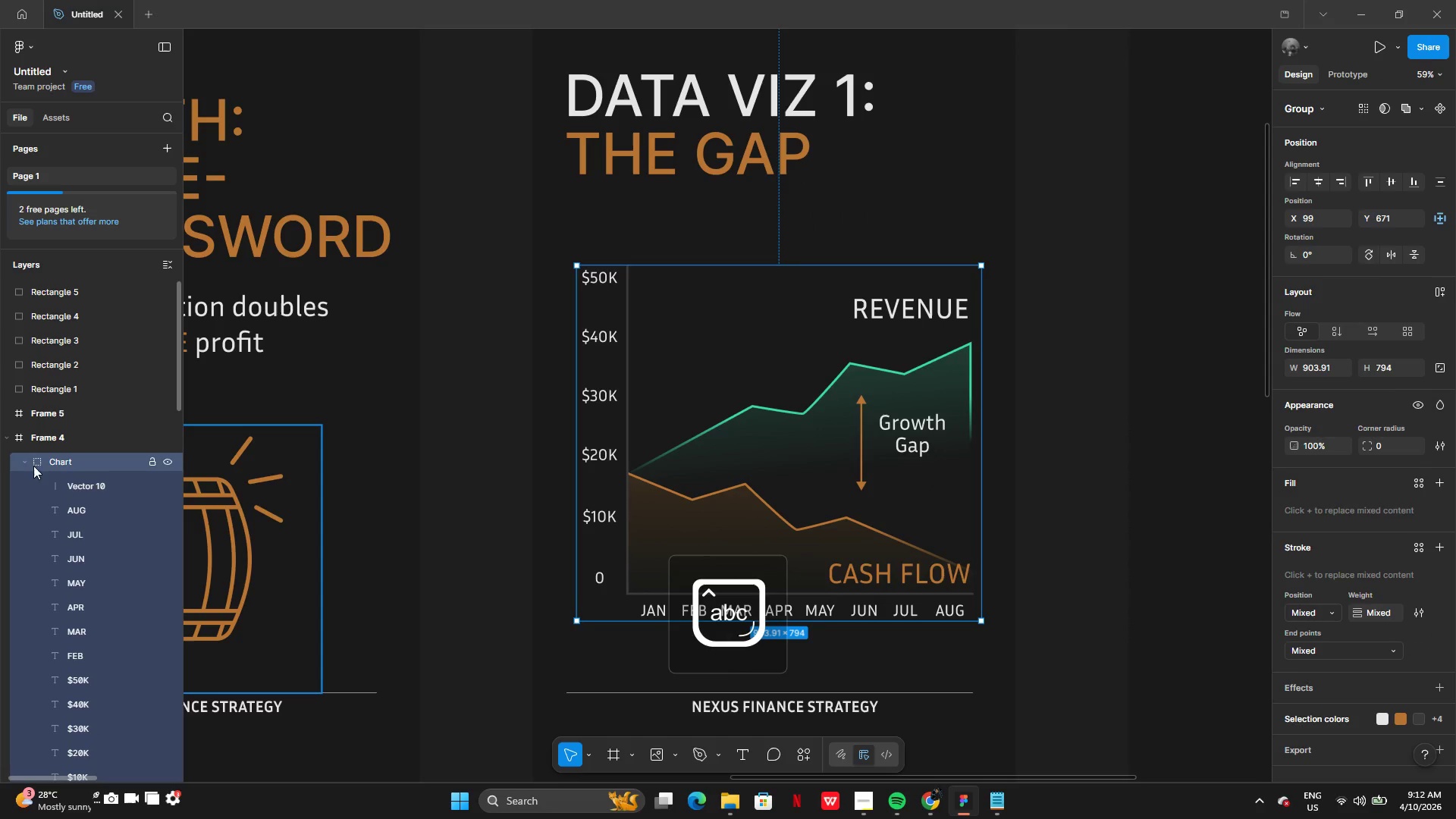 
left_click([24, 456])
 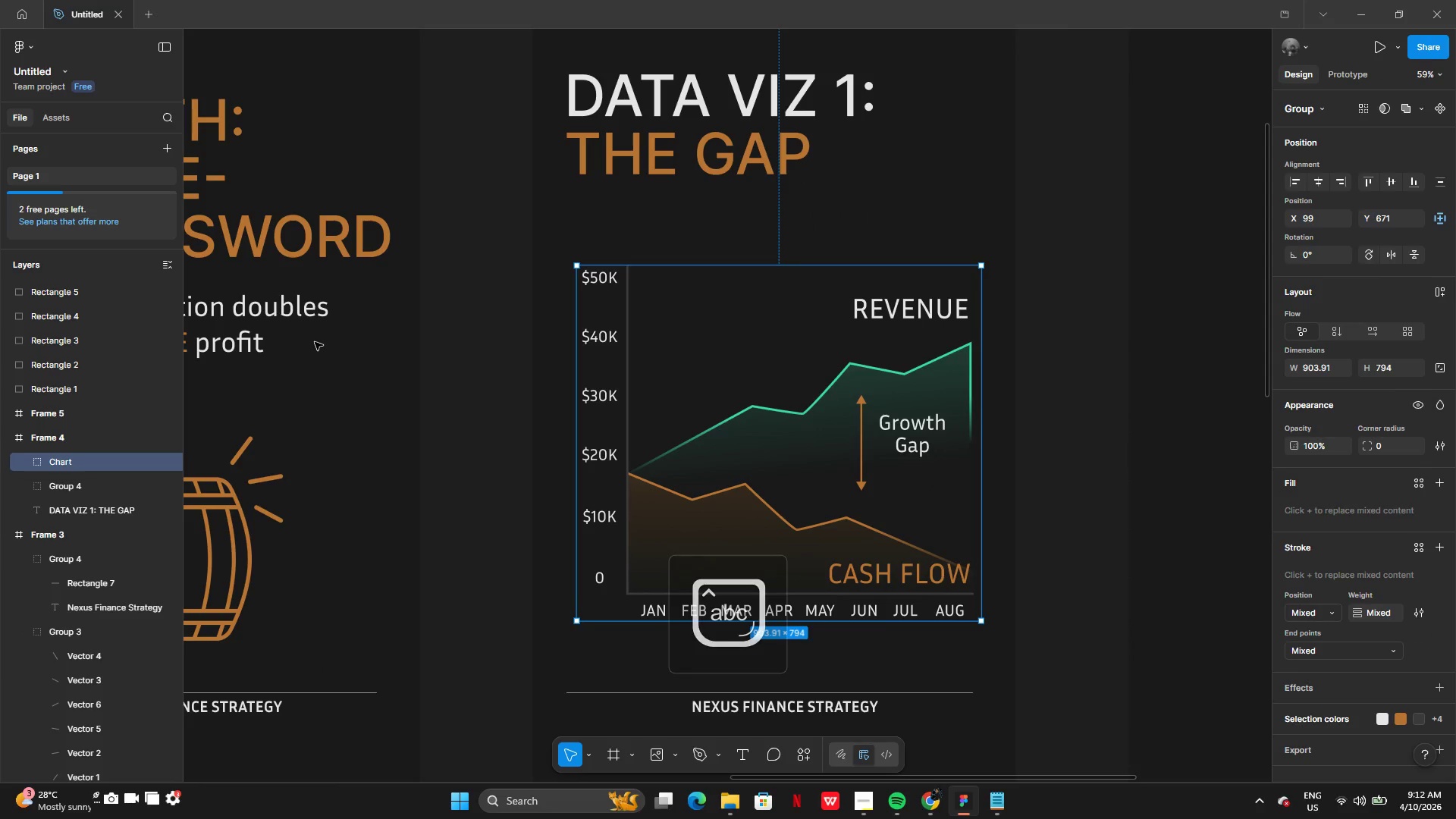 
left_click([315, 341])
 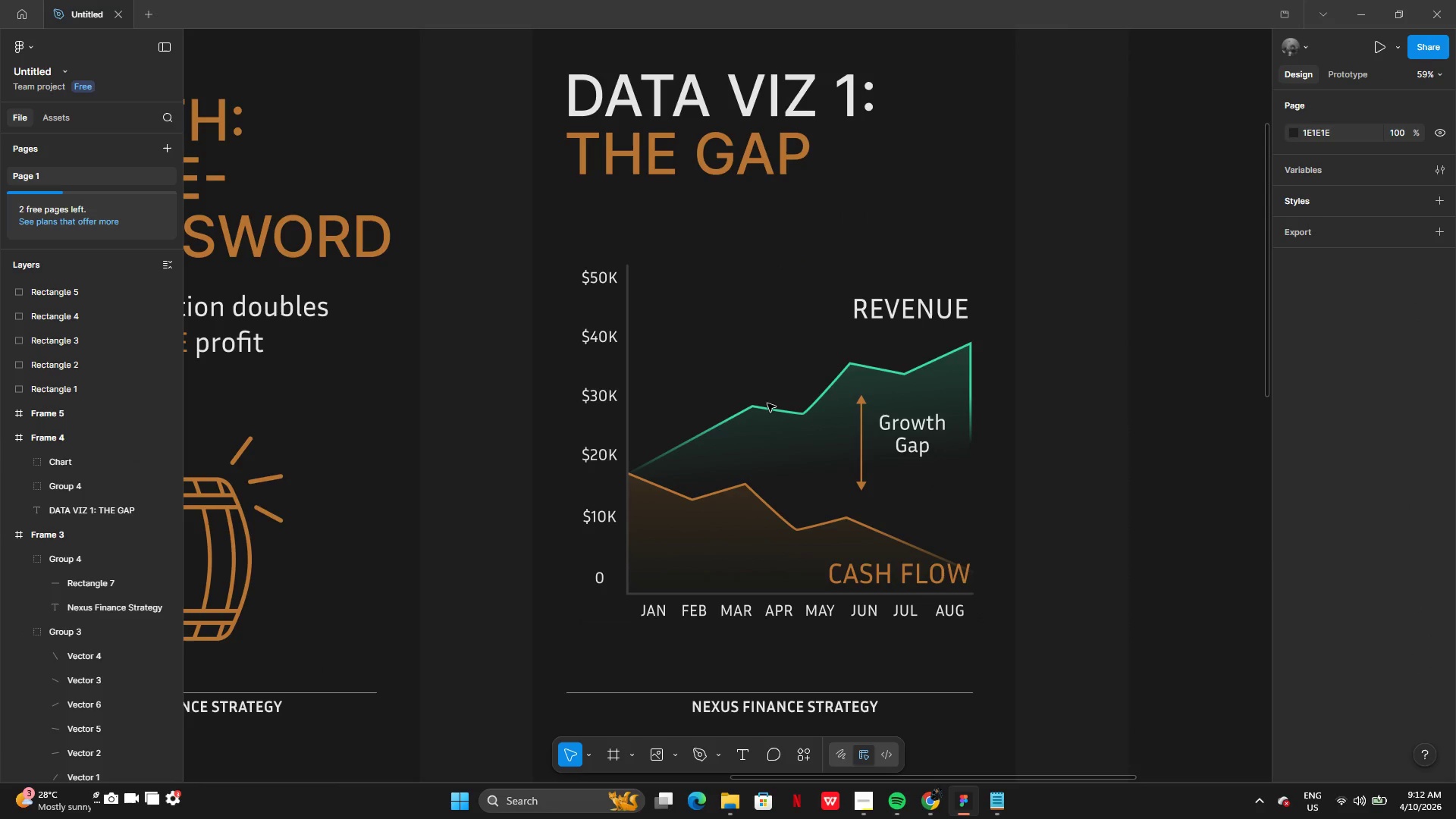 
left_click([771, 405])
 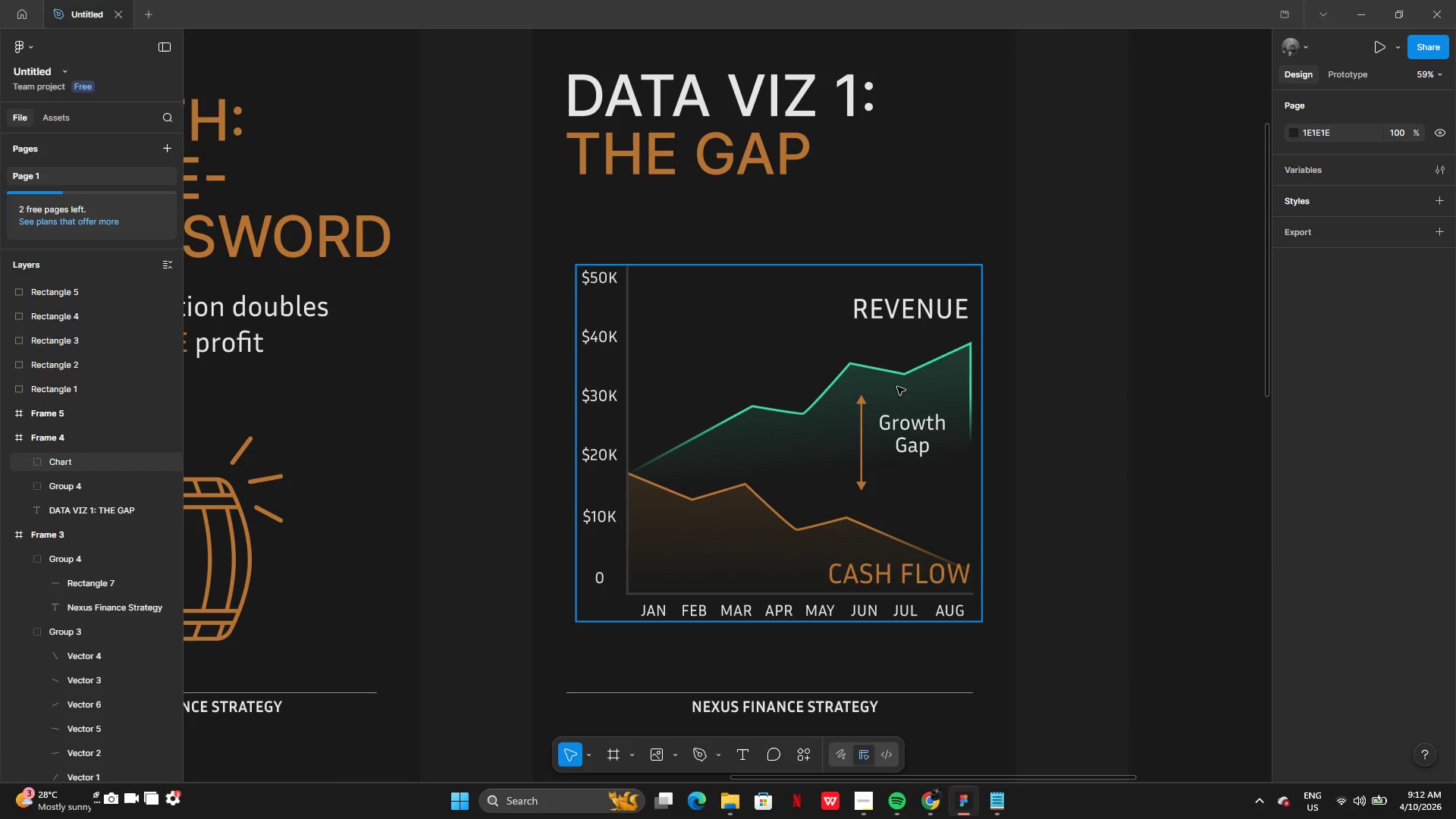 
left_click([897, 387])
 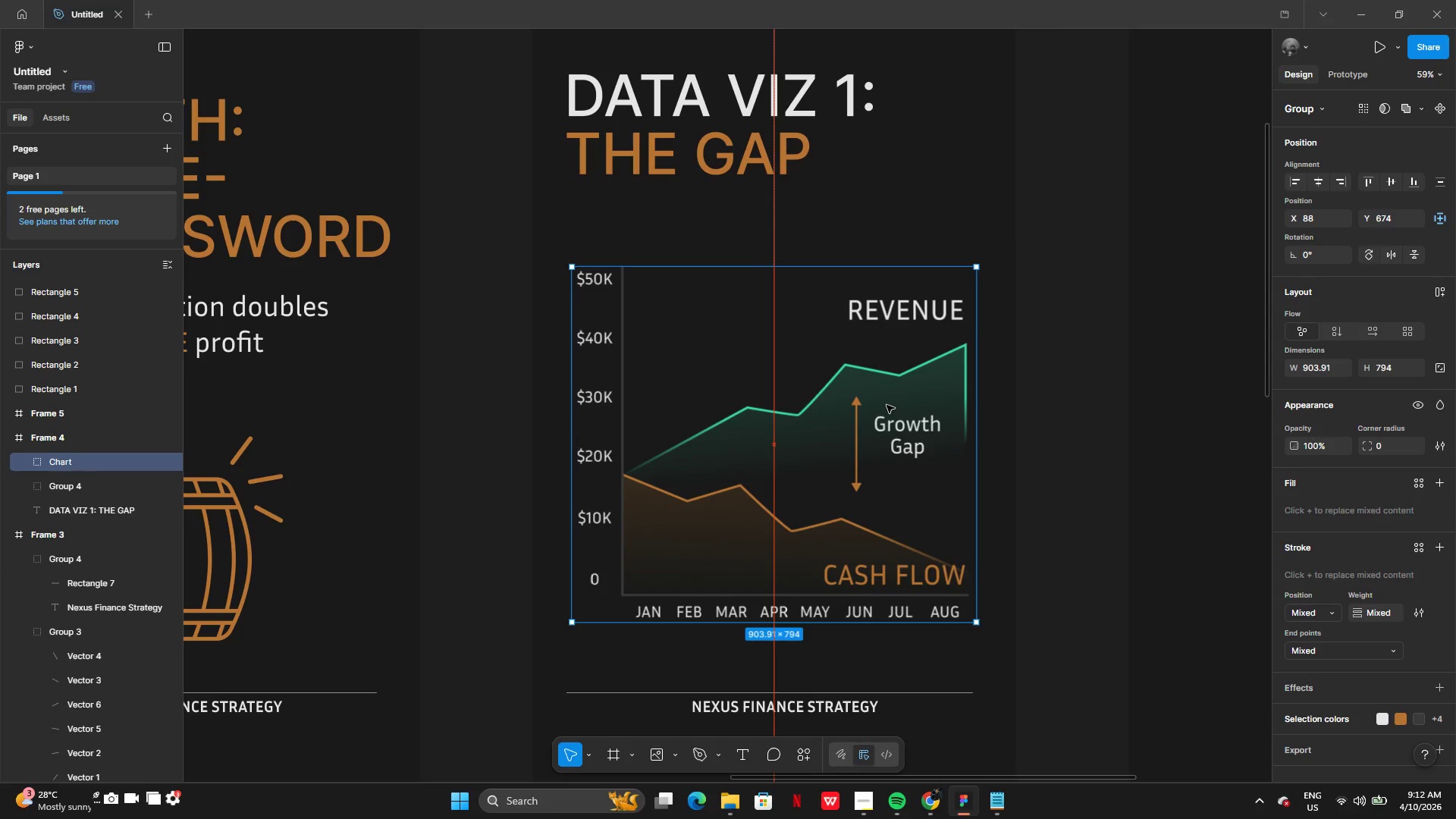 
left_click([1313, 180])
 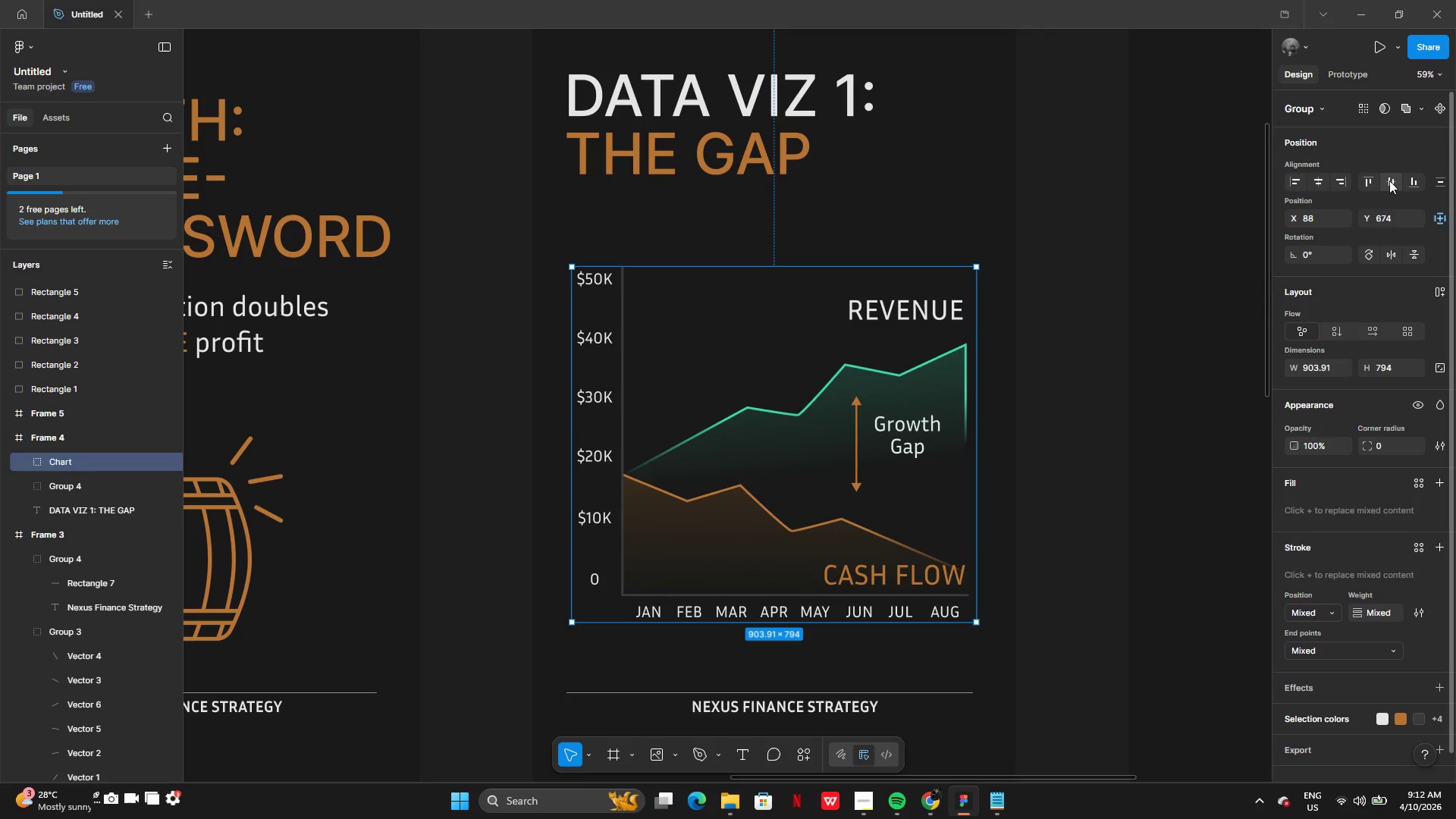 
left_click([1389, 180])
 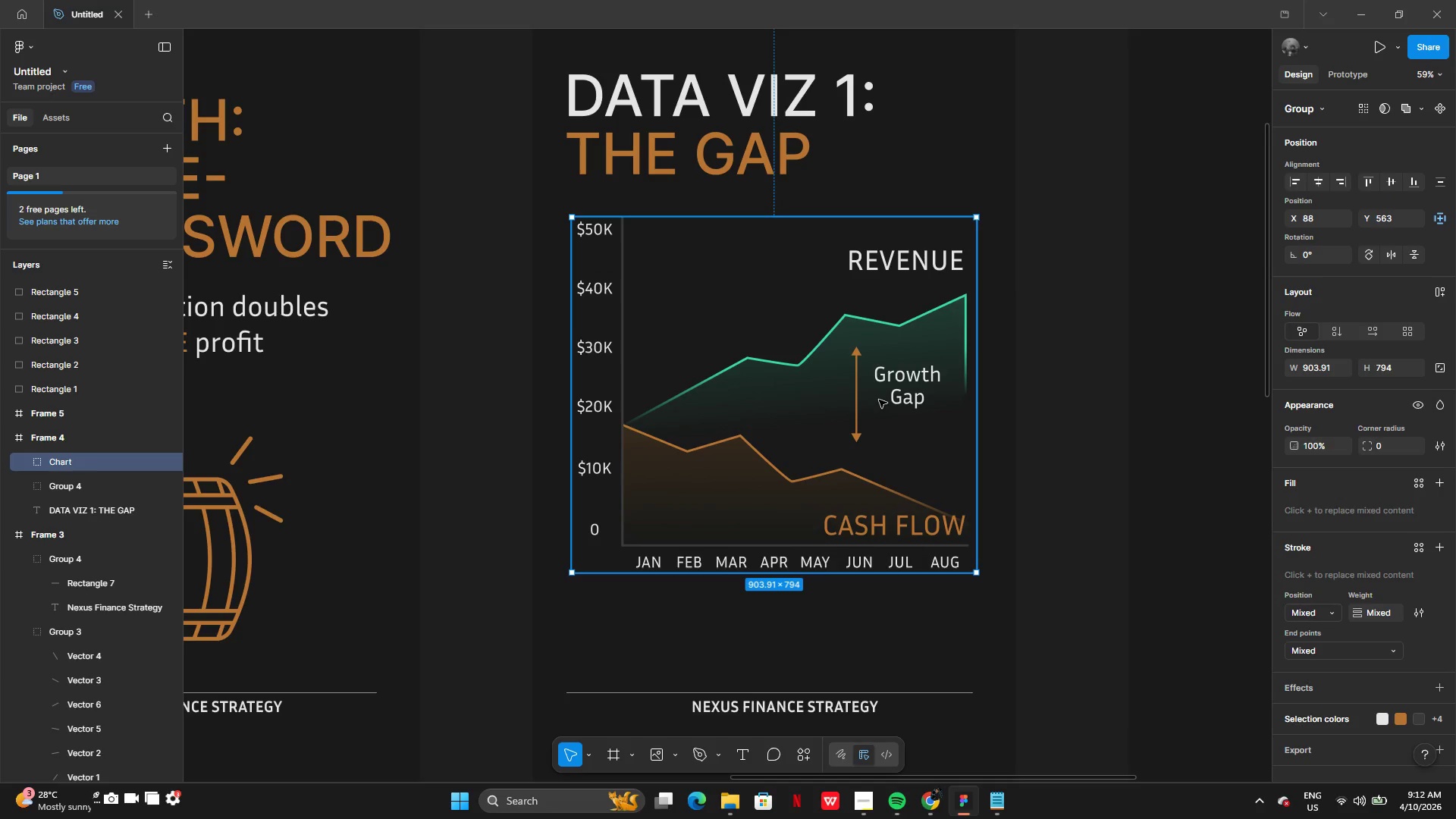 
left_click_drag(start_coordinate=[878, 400], to_coordinate=[877, 436])
 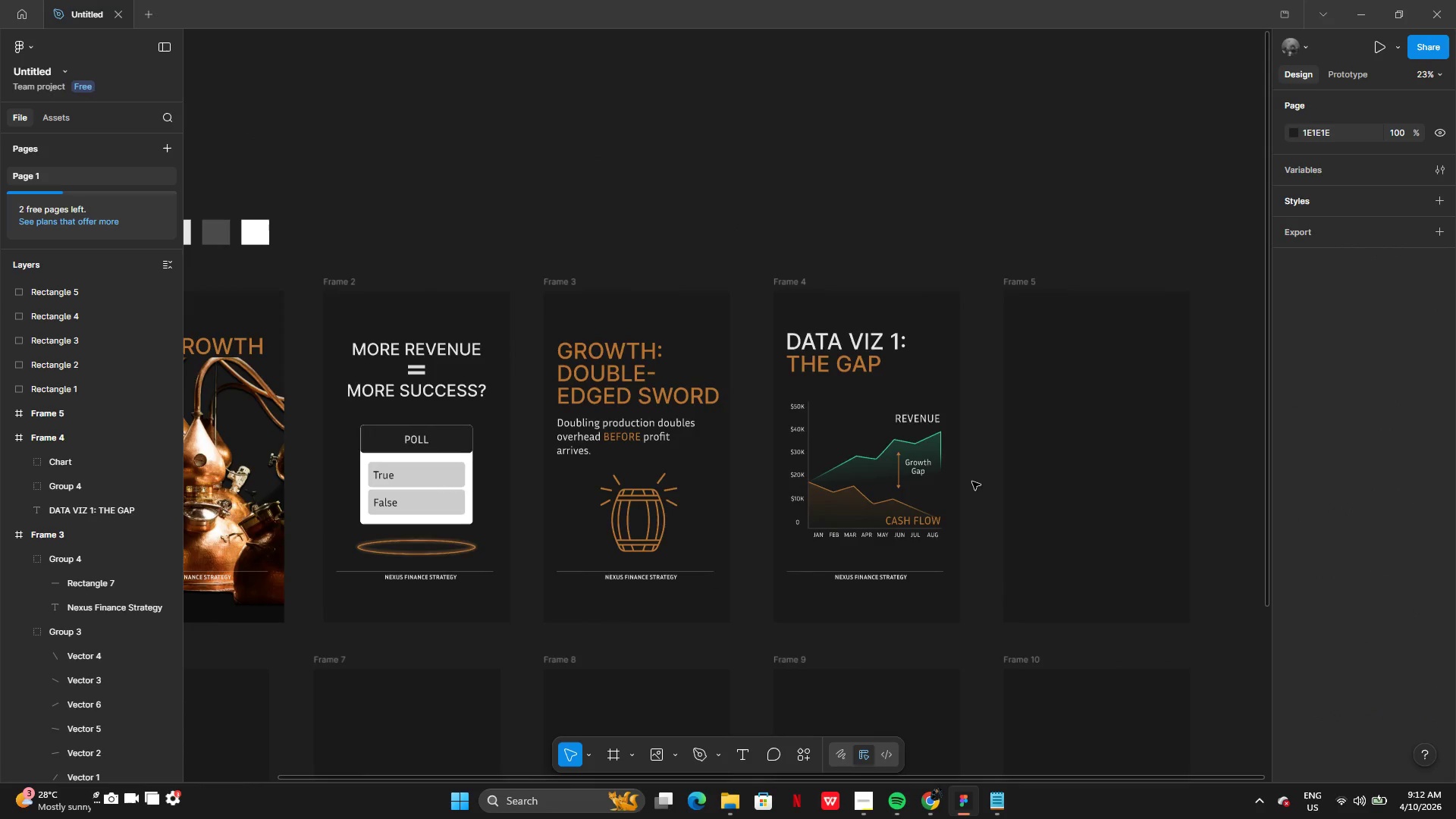 
wait(8.78)
 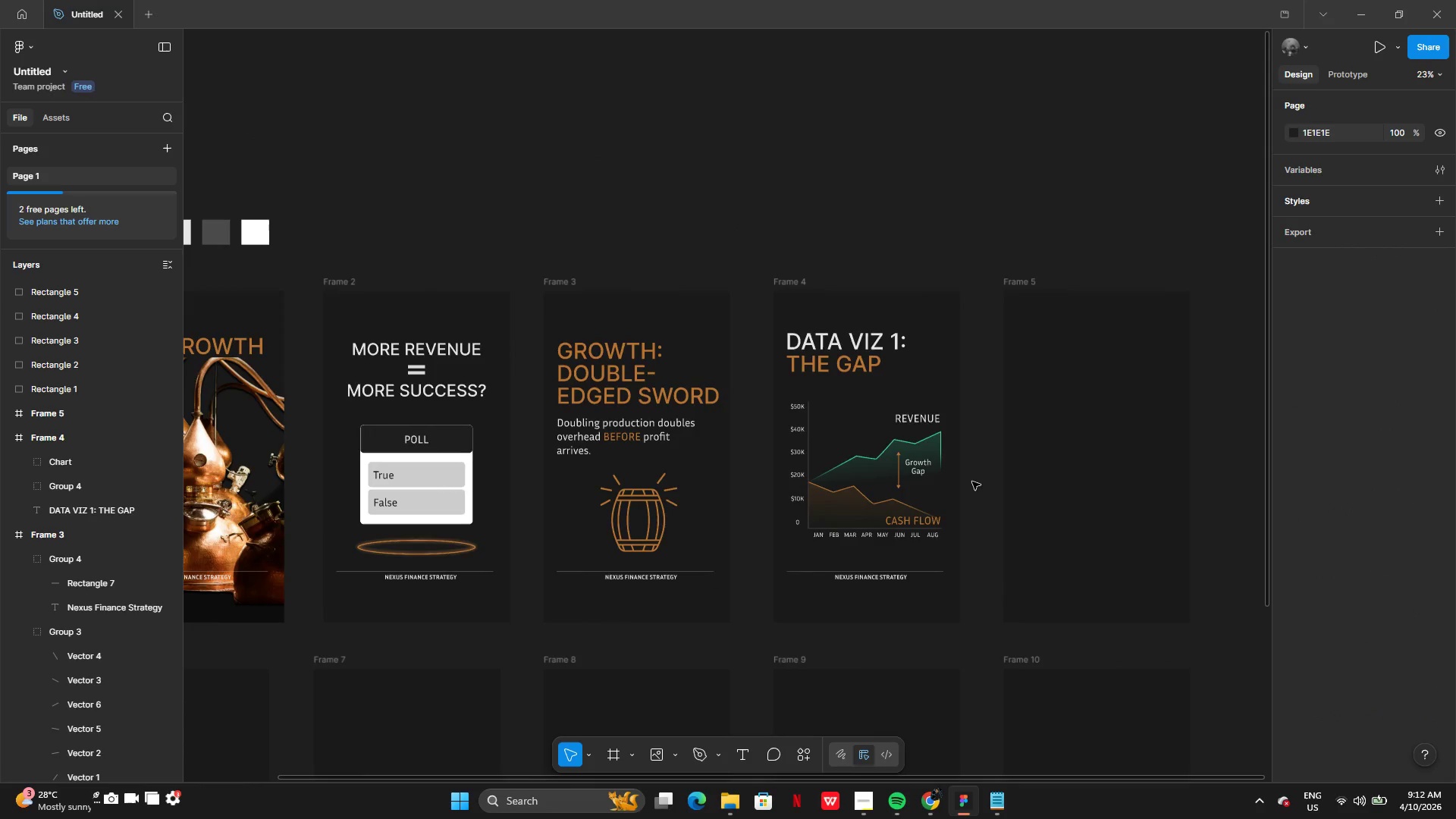 
left_click([926, 335])
 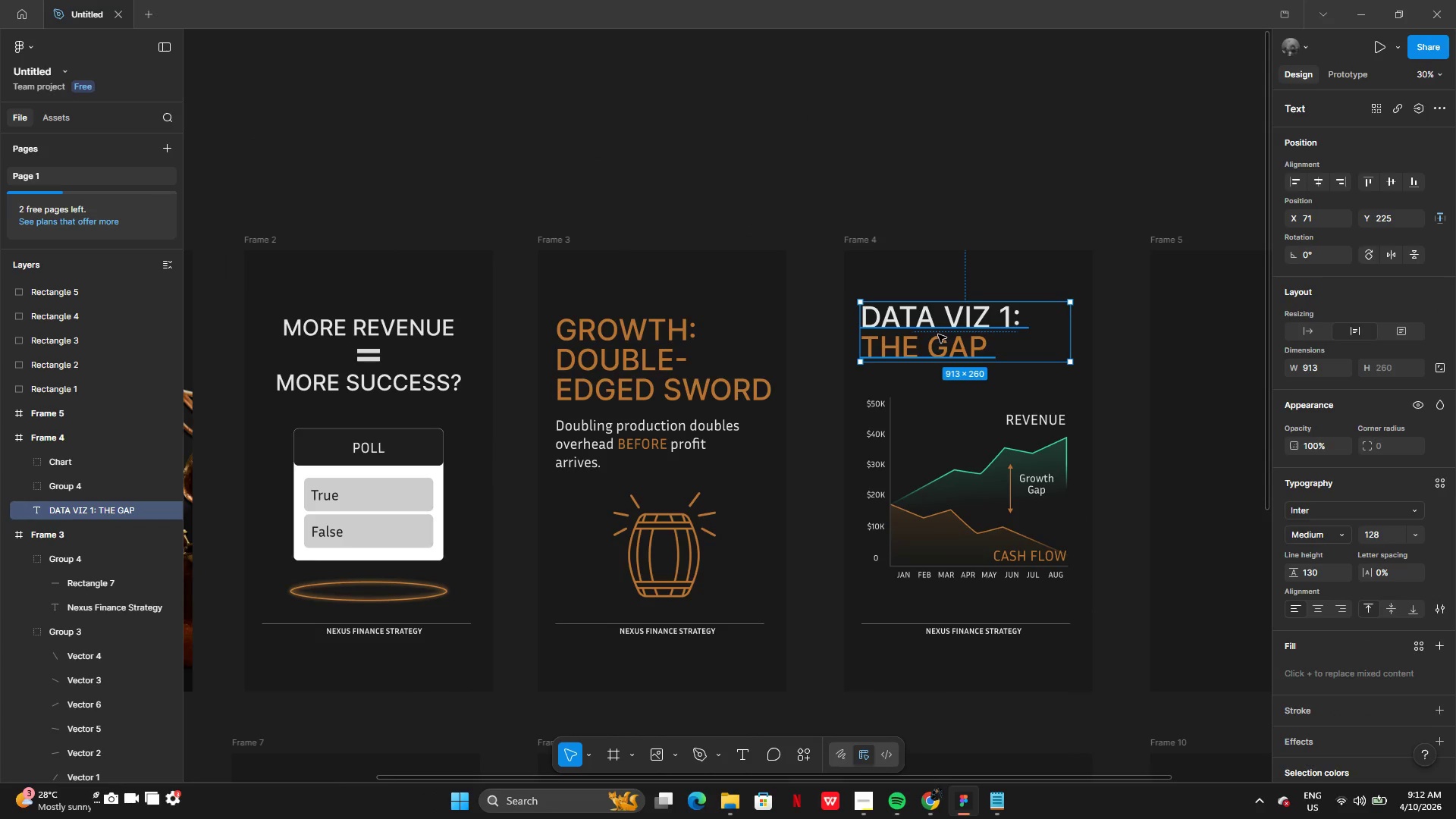 
left_click_drag(start_coordinate=[938, 334], to_coordinate=[941, 355])
 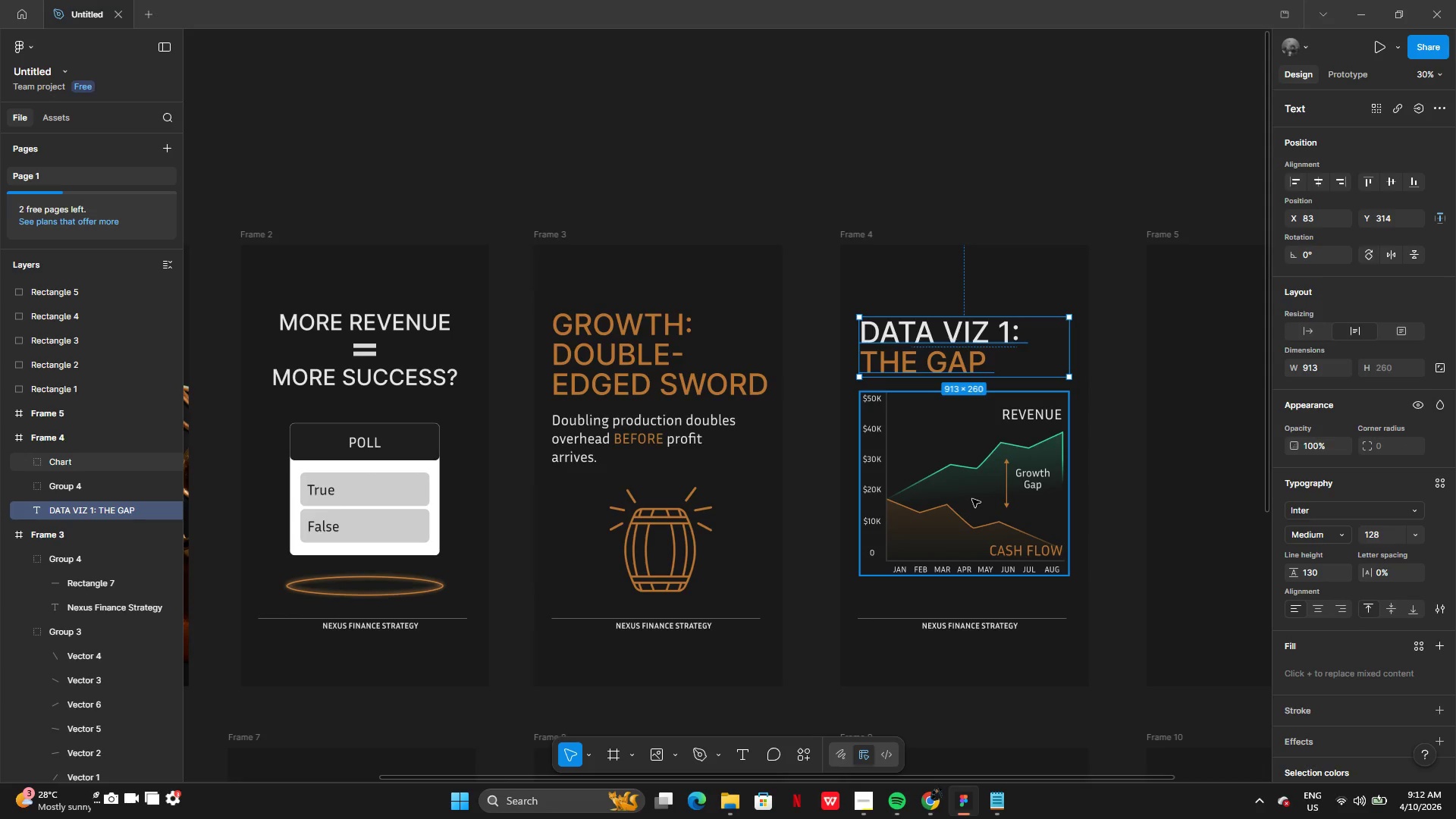 
left_click([972, 499])
 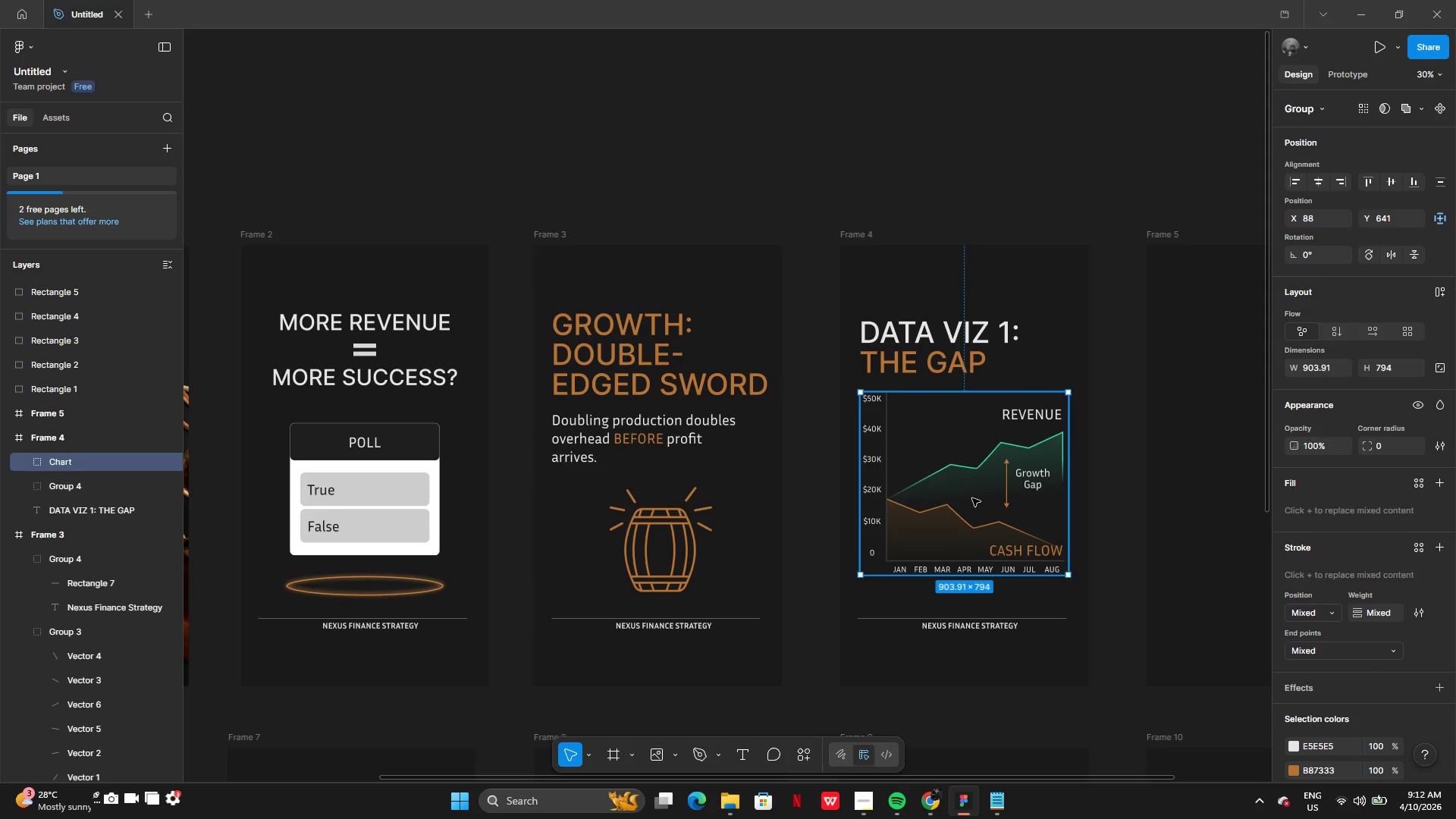 
left_click_drag(start_coordinate=[972, 498], to_coordinate=[972, 504])
 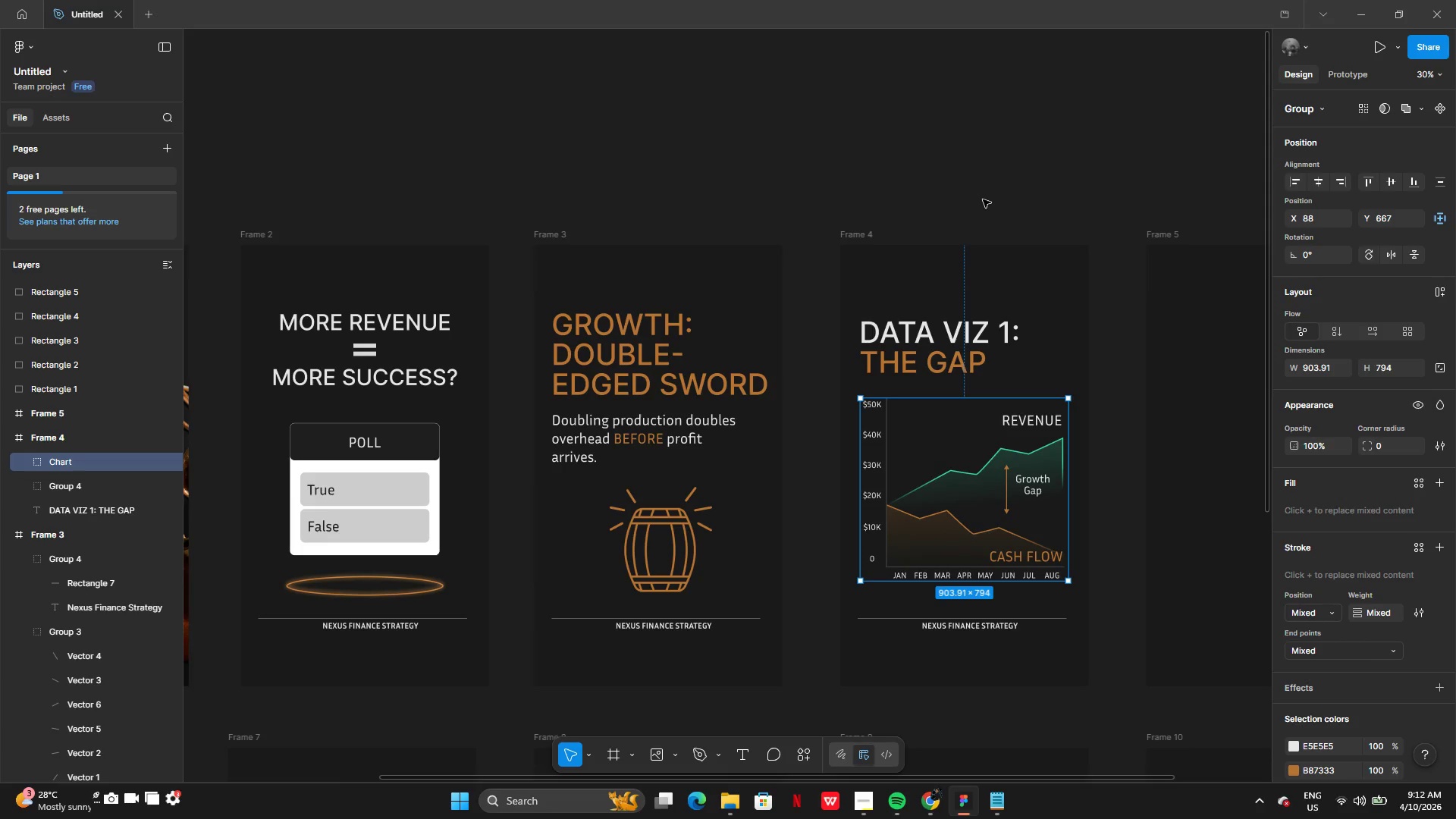 
left_click([983, 199])
 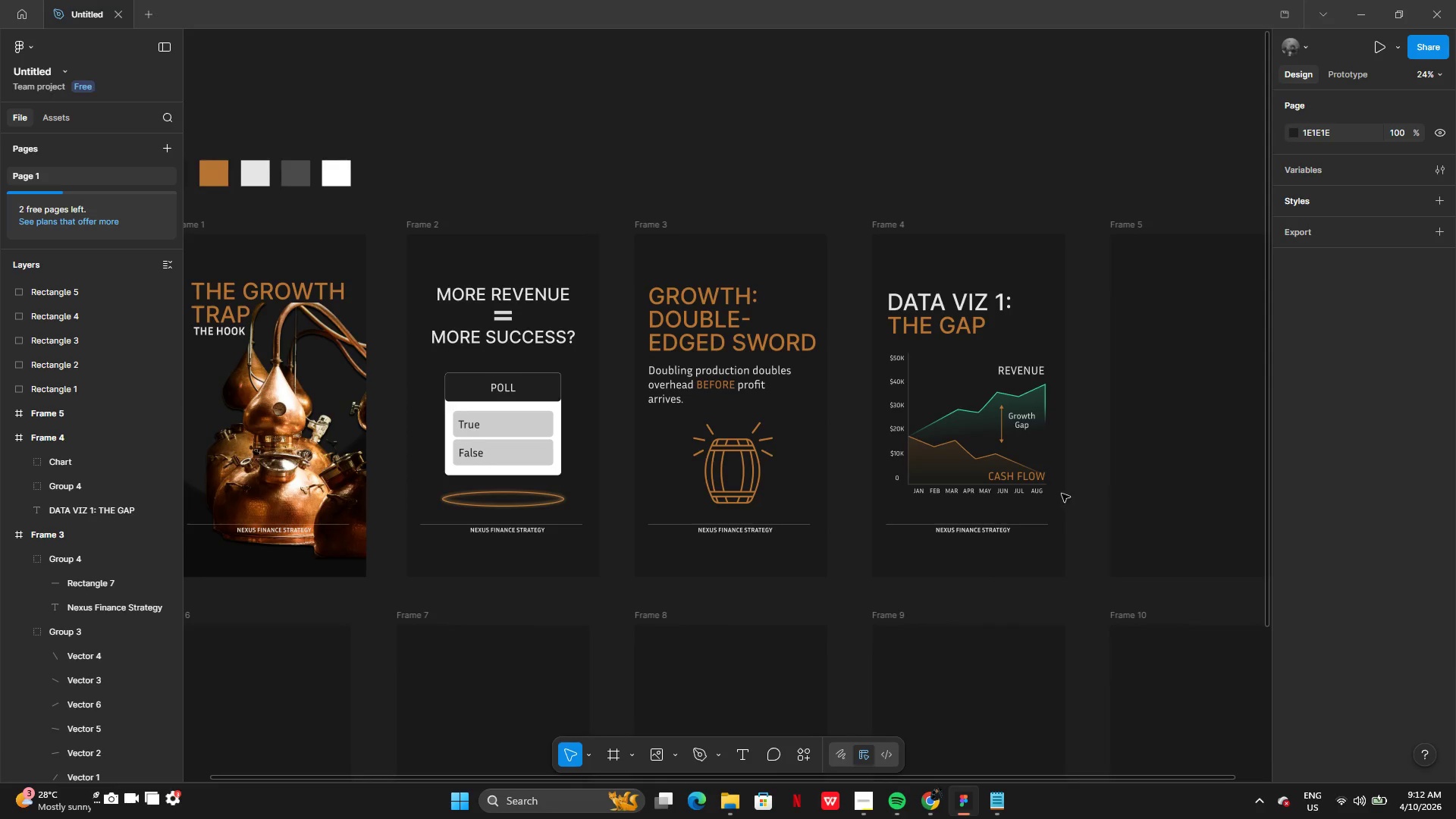 
left_click([990, 438])
 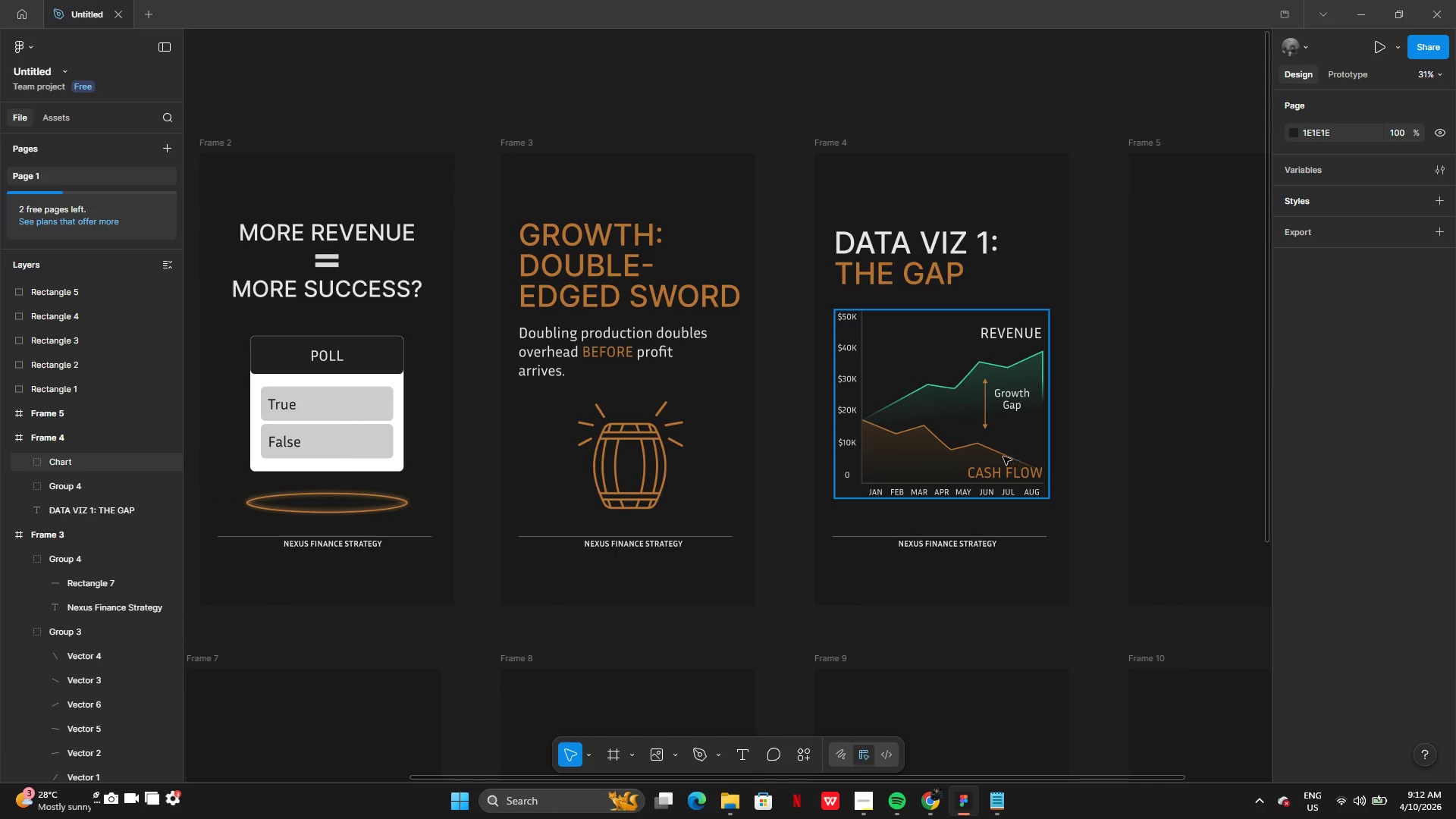 
left_click([987, 449])
 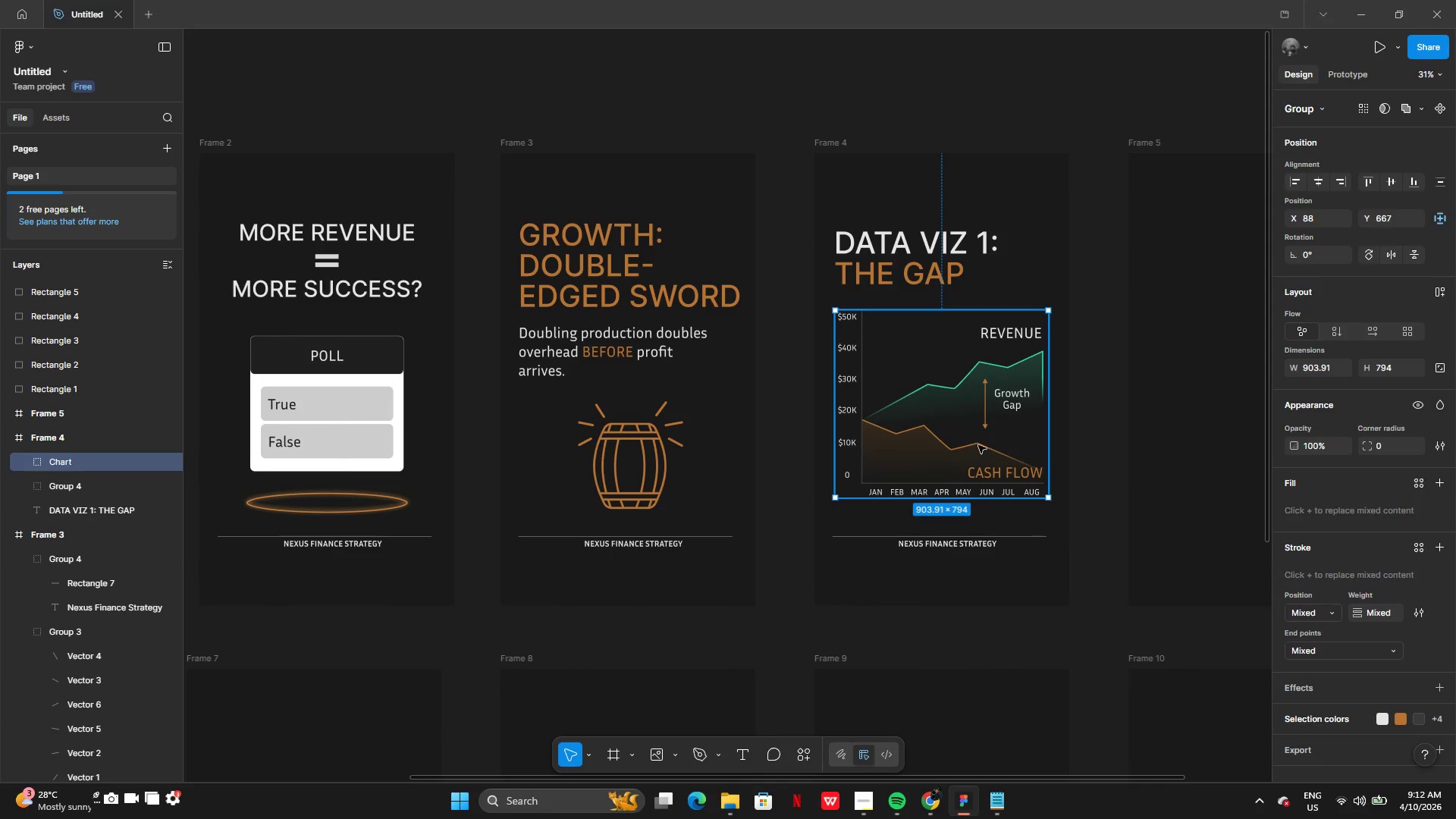 
mouse_move([965, 448])
 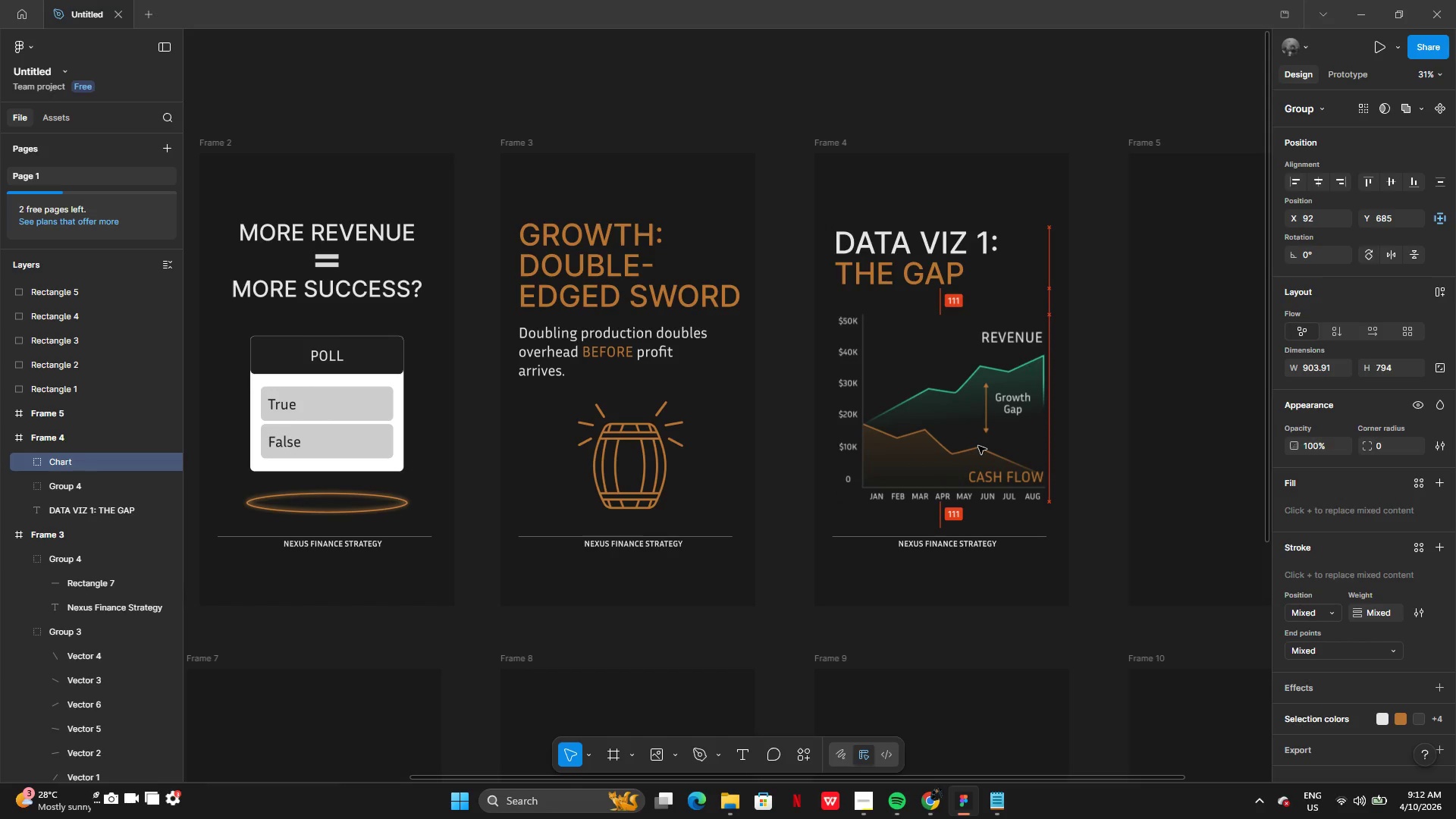 
wait(5.7)
 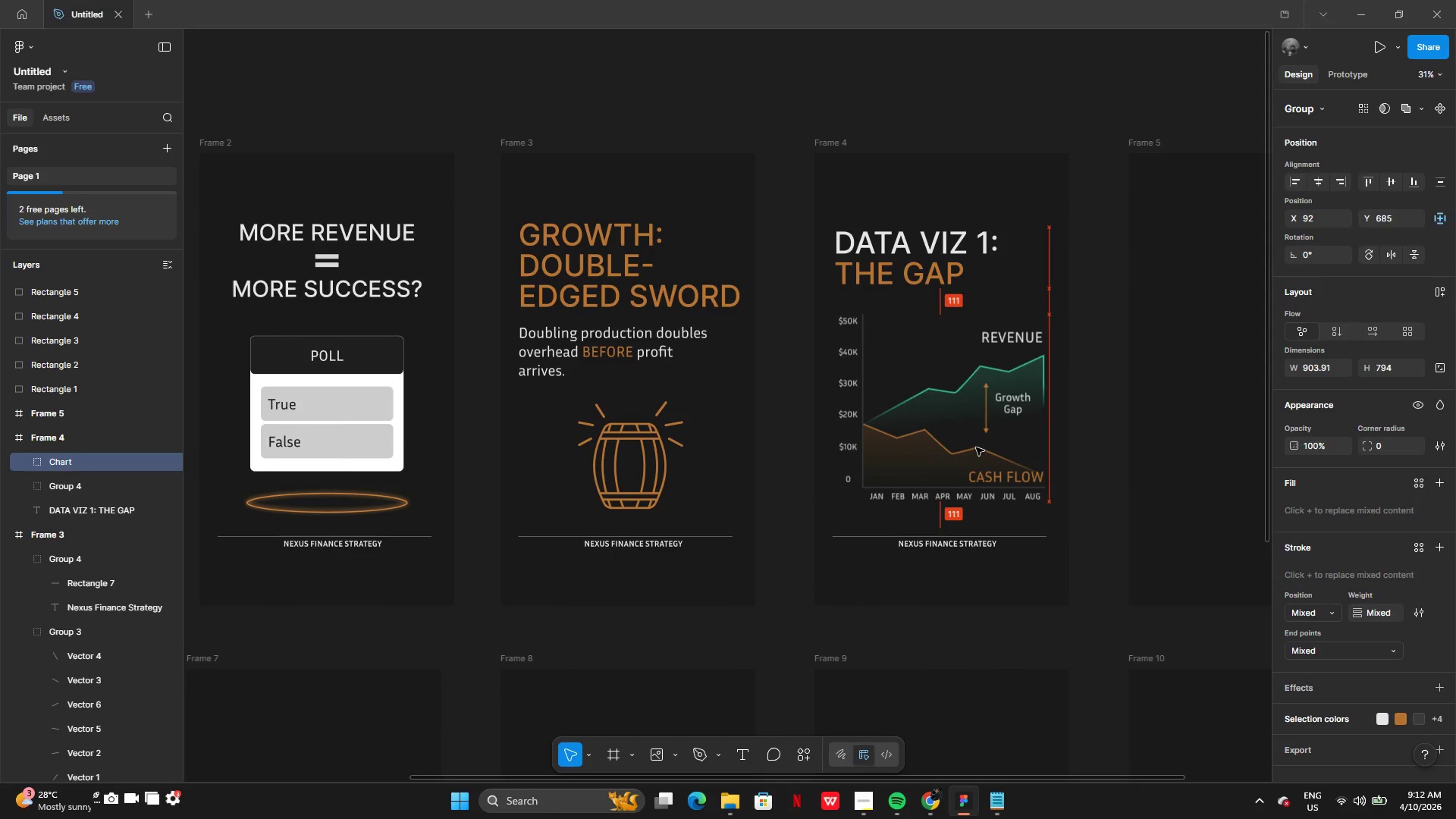 
left_click([1314, 180])
 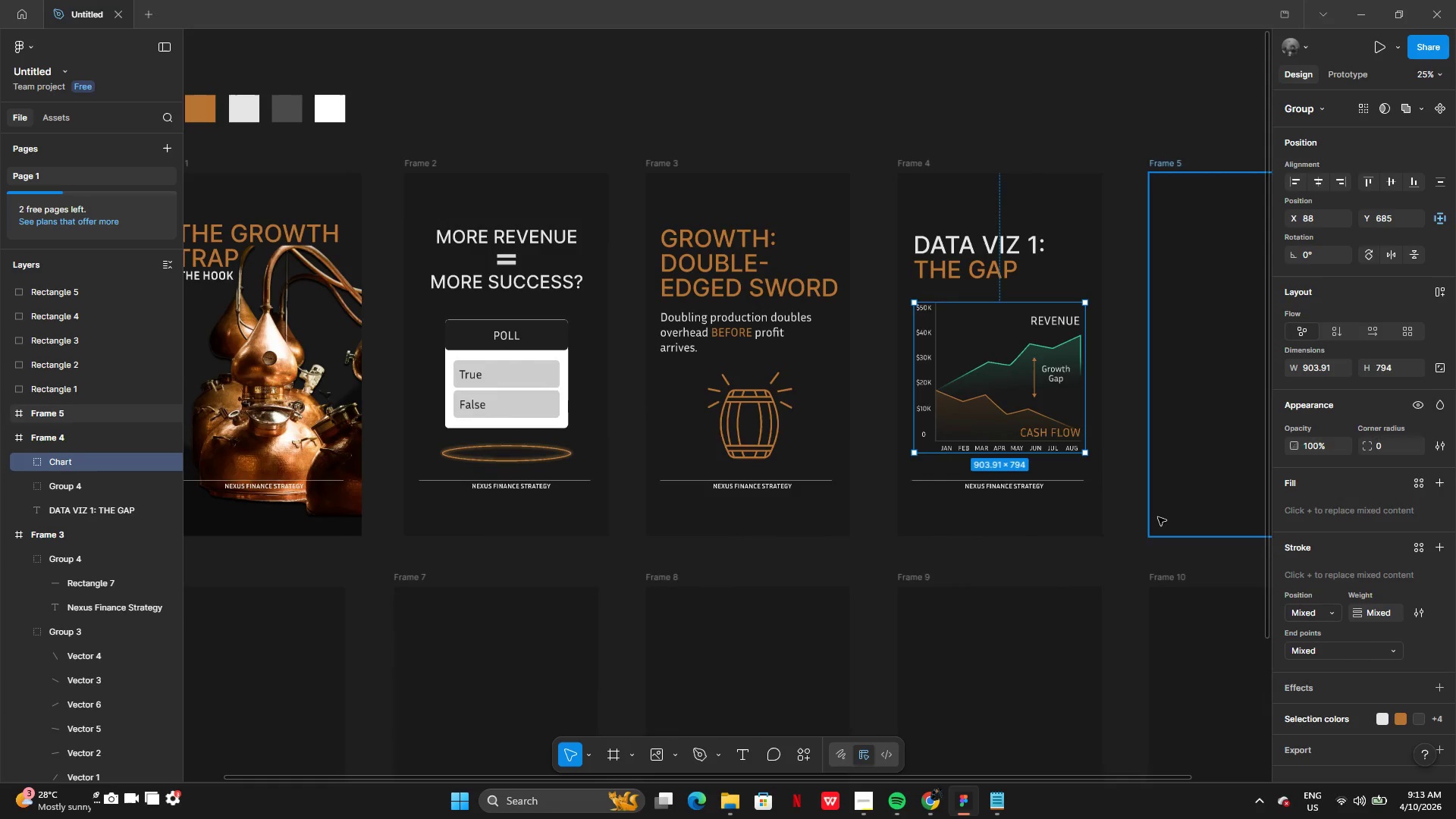 
left_click([1109, 557])
 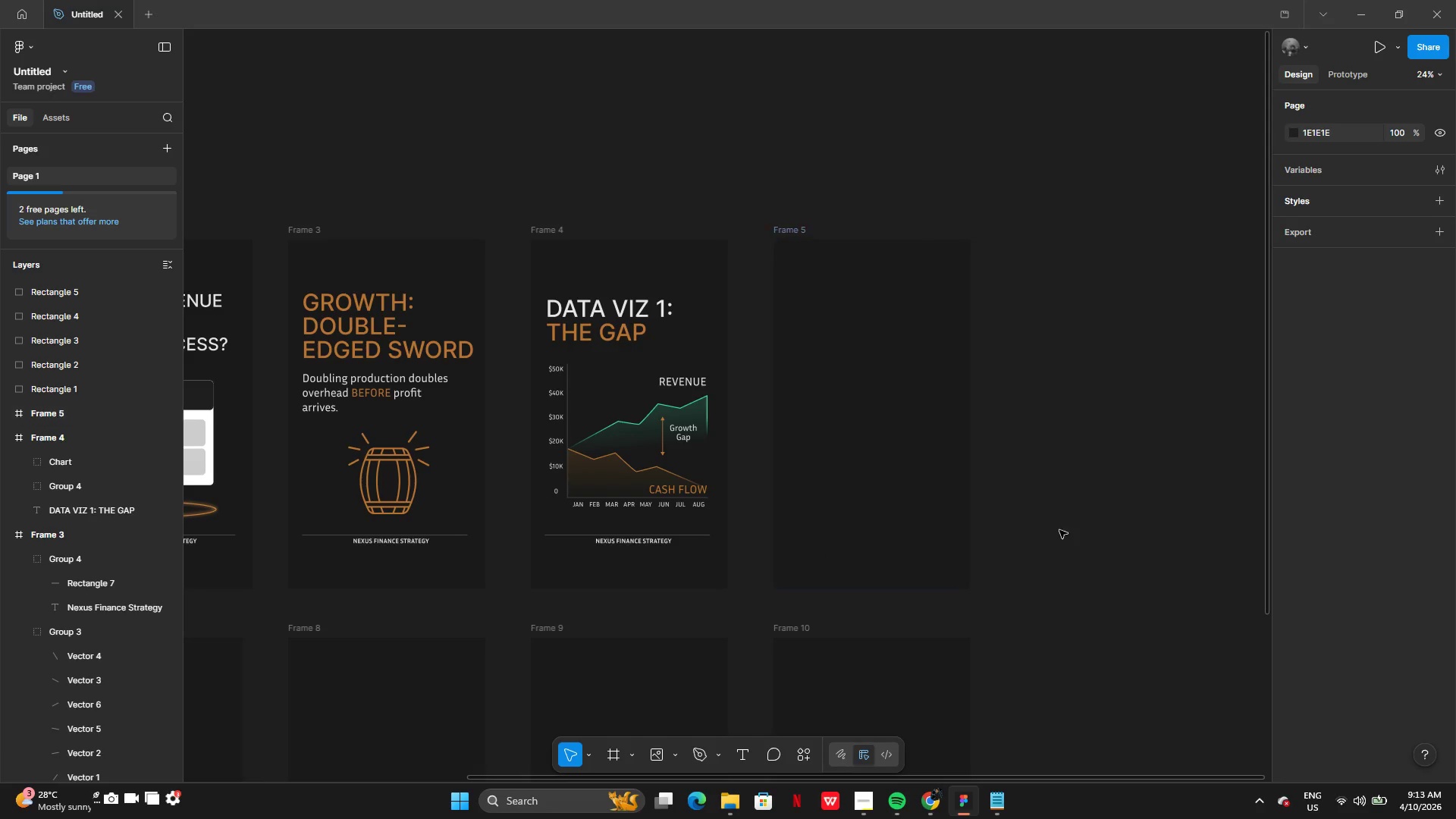 
wait(37.05)
 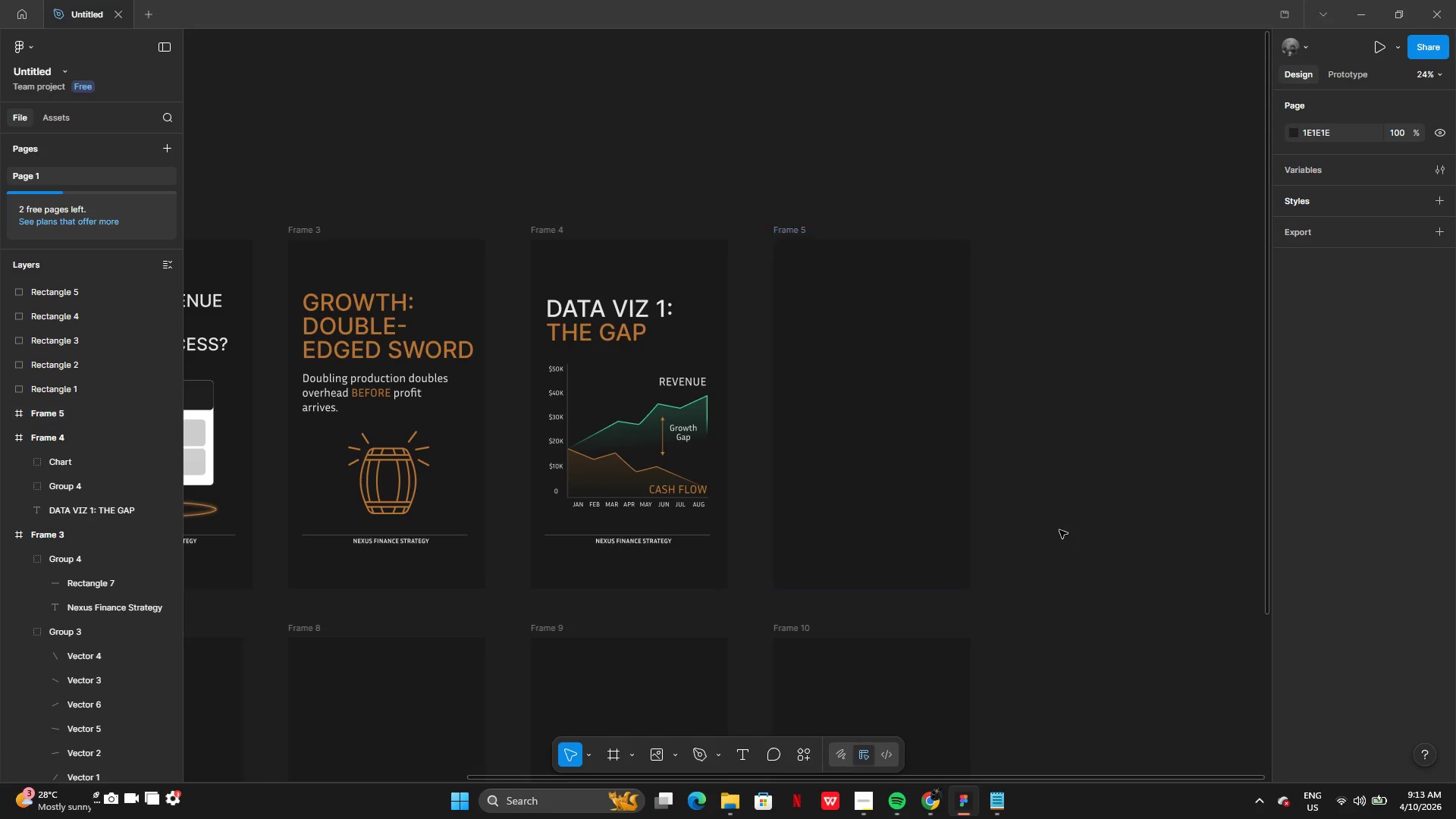 
left_click([985, 804])
 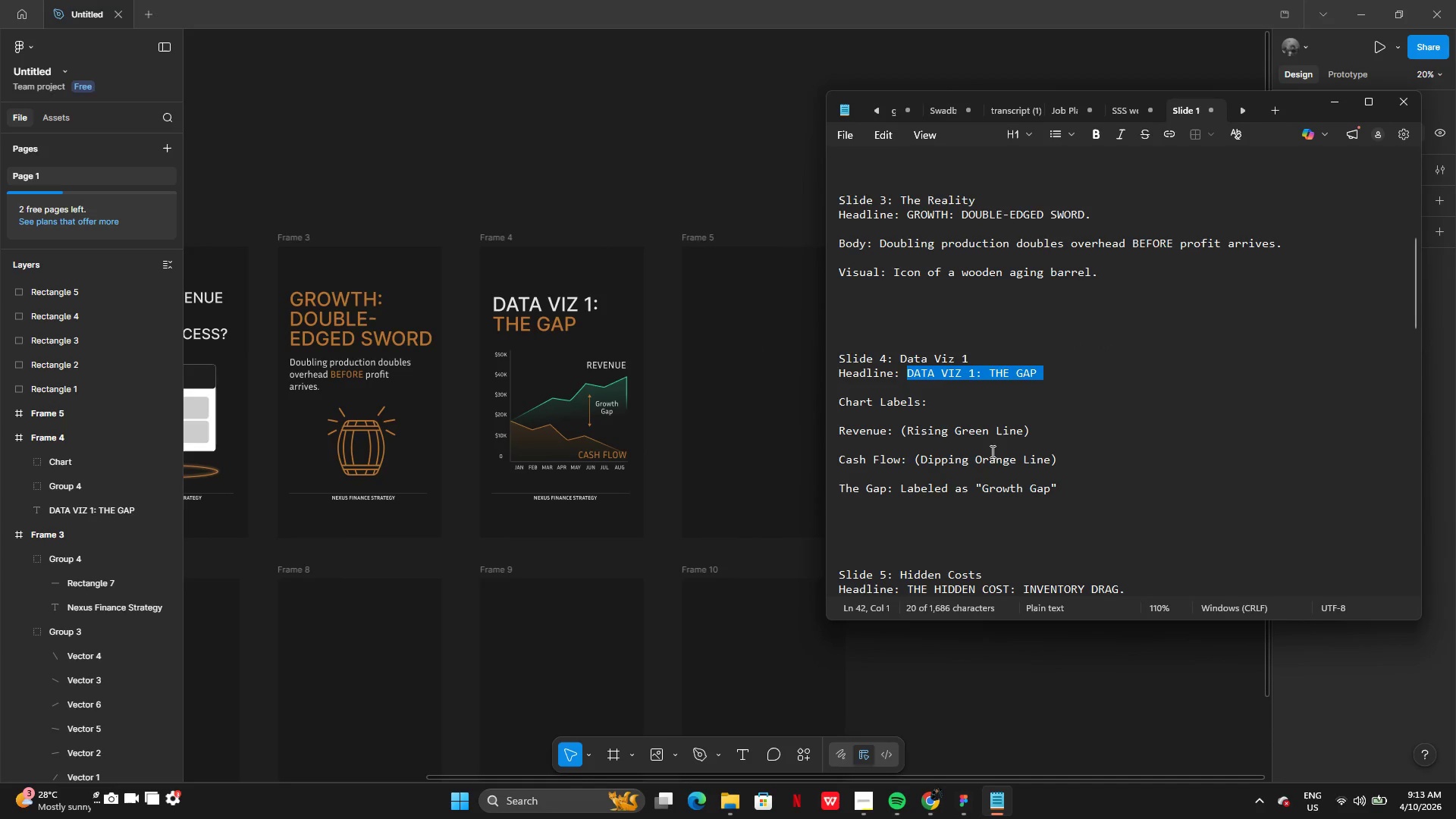 
scroll: coordinate [991, 450], scroll_direction: down, amount: 6.0
 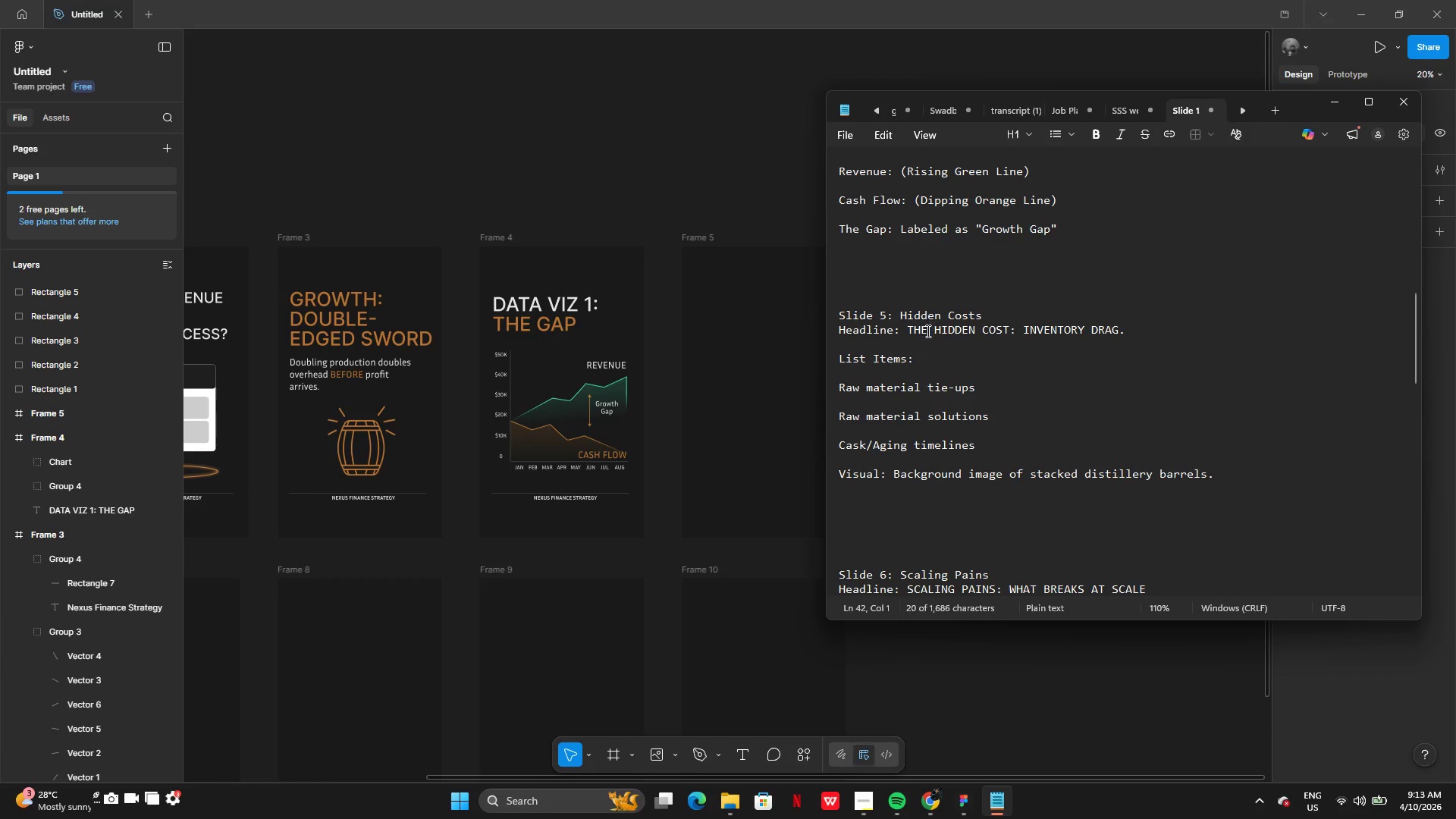 
left_click_drag(start_coordinate=[924, 334], to_coordinate=[929, 334])
 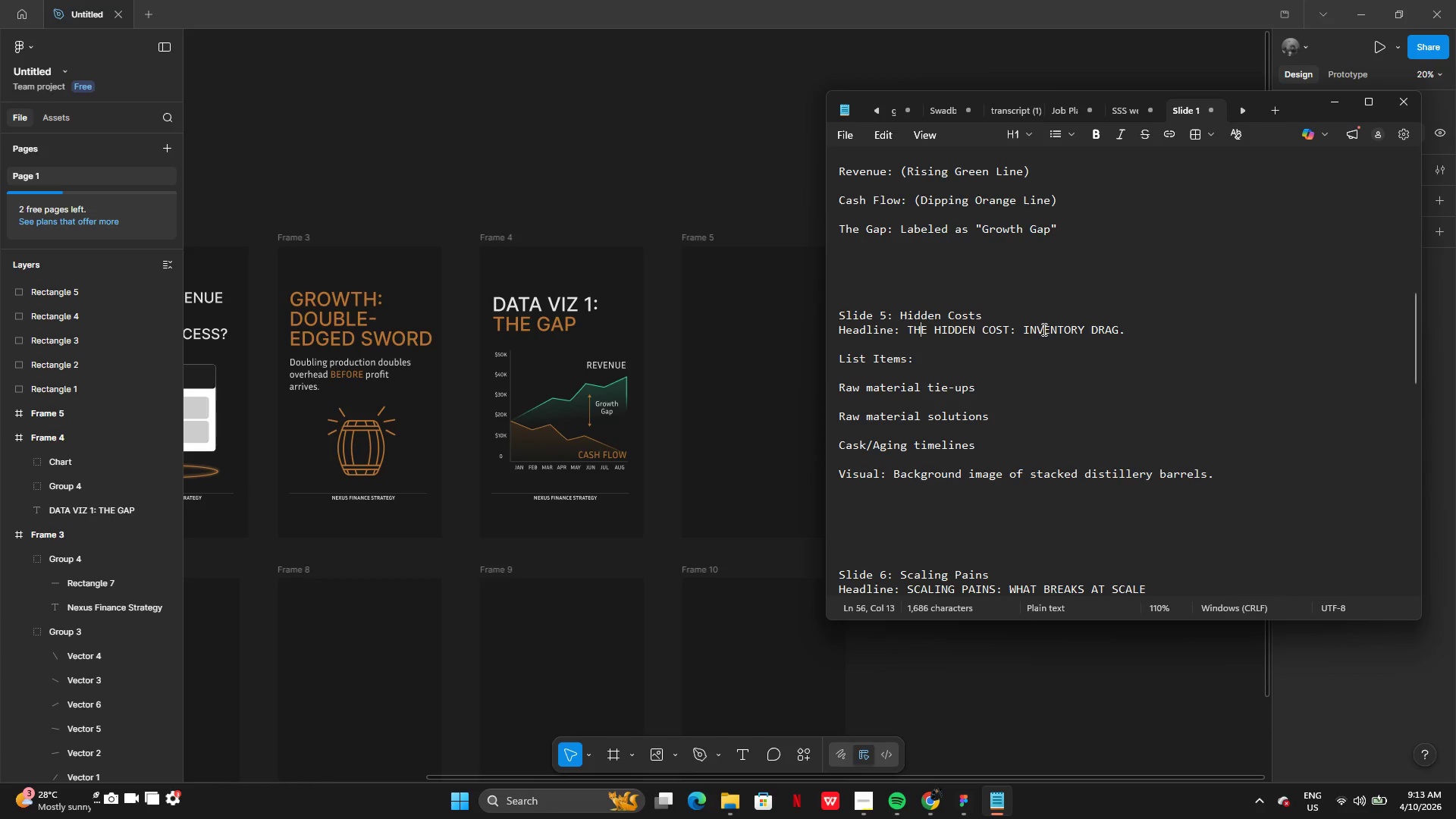 
double_click([1043, 329])
 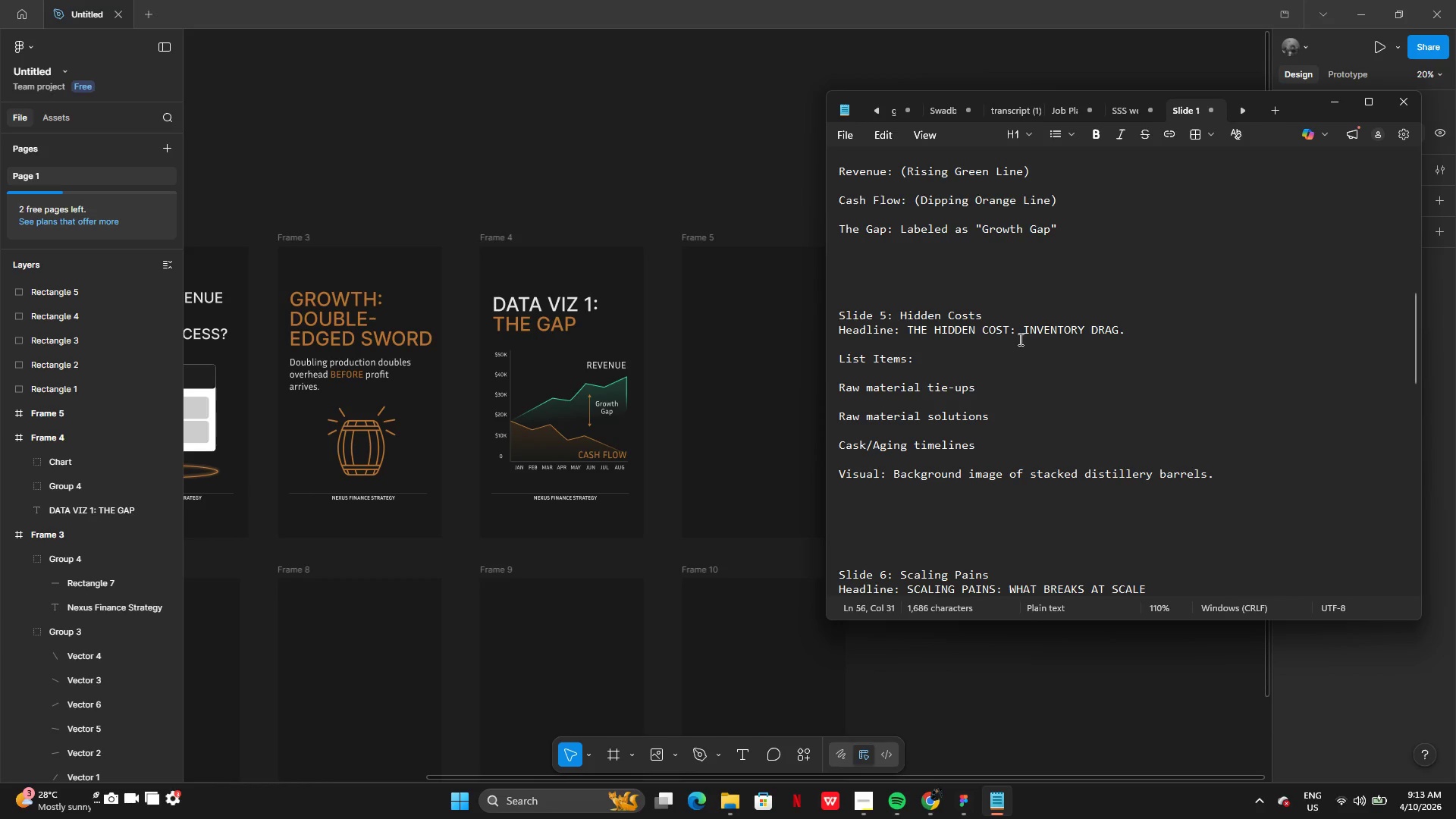 
left_click([937, 410])
 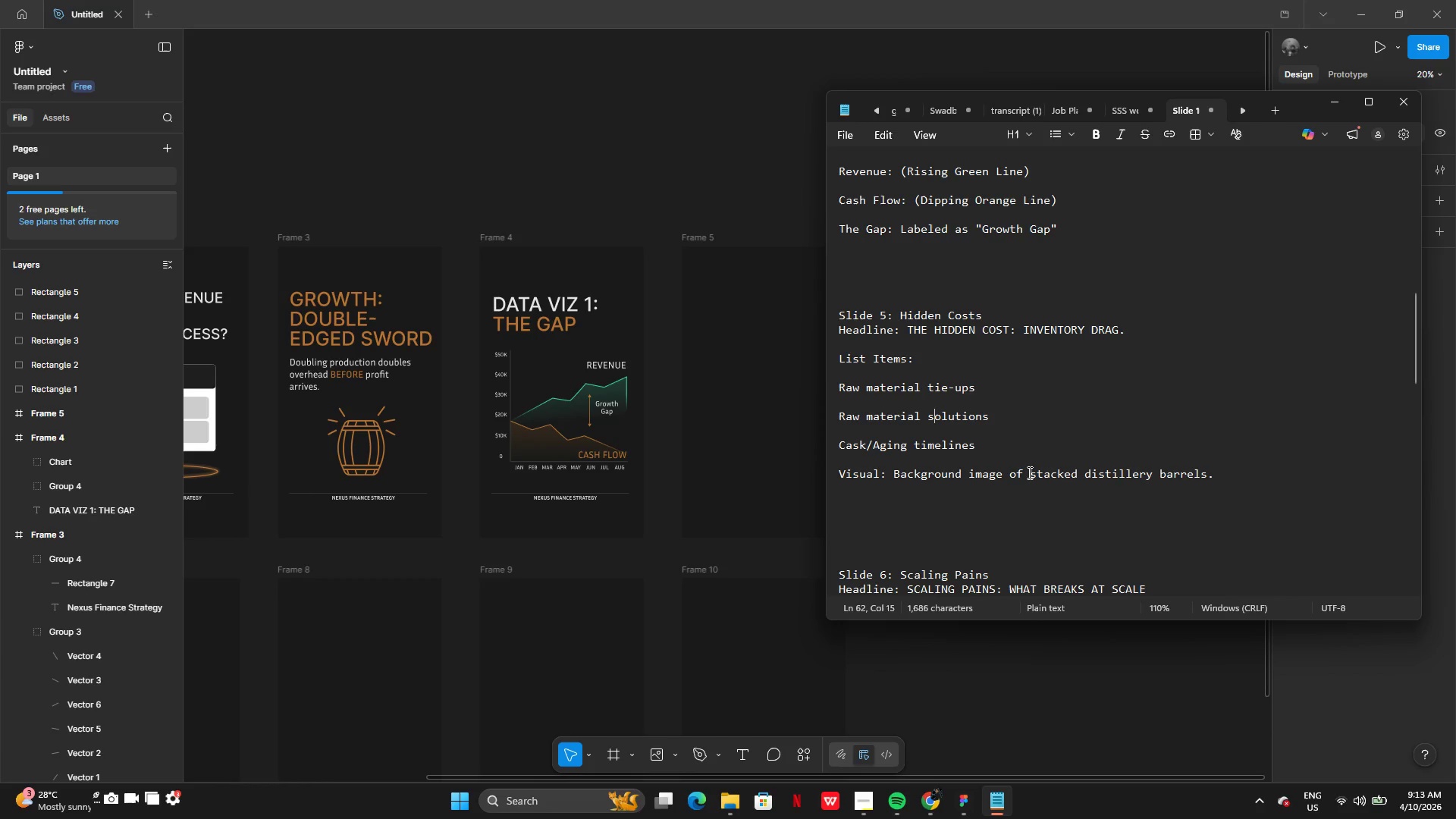 
left_click_drag(start_coordinate=[1029, 475], to_coordinate=[1212, 474])
 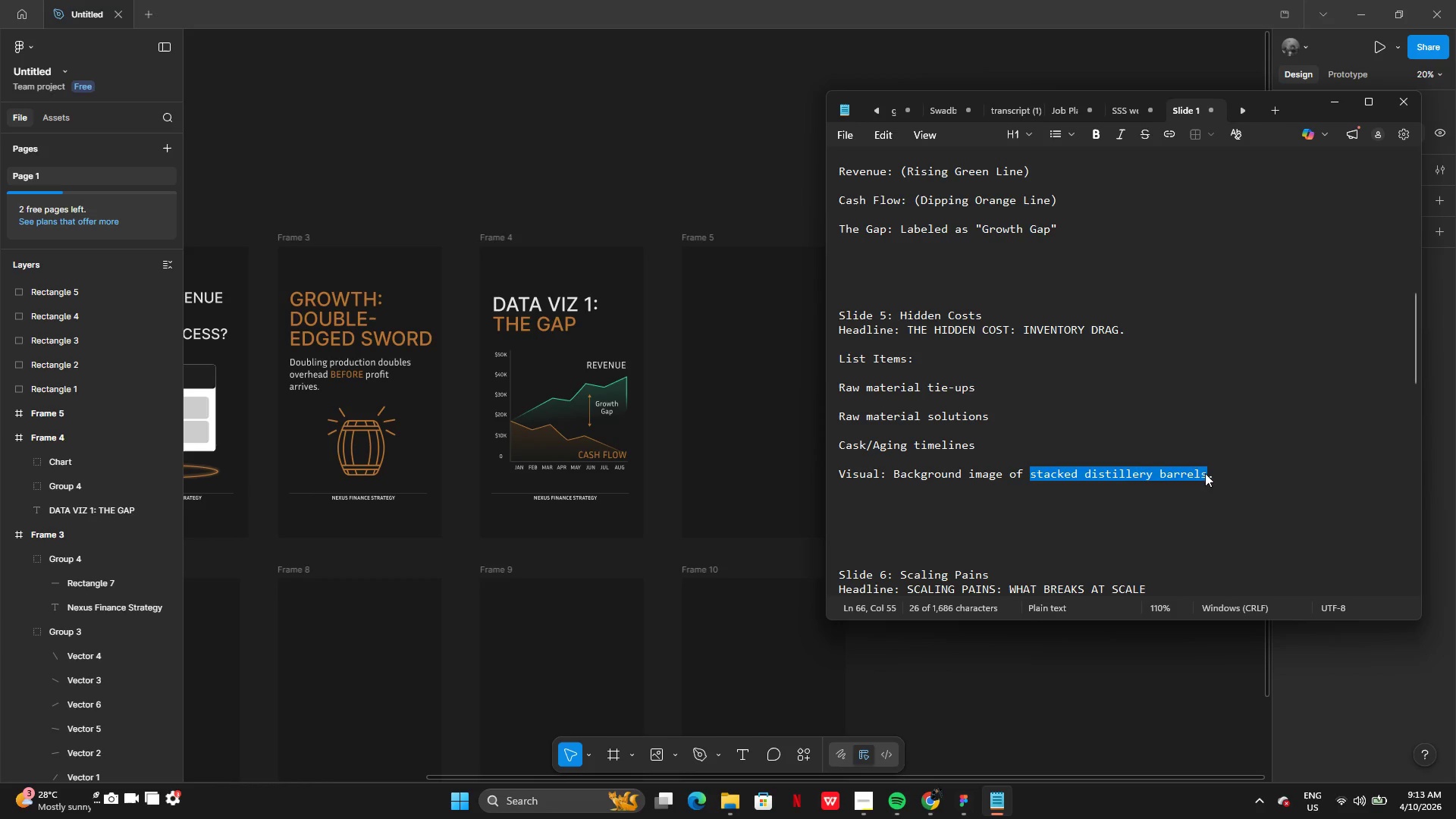 
key(Control+C)
 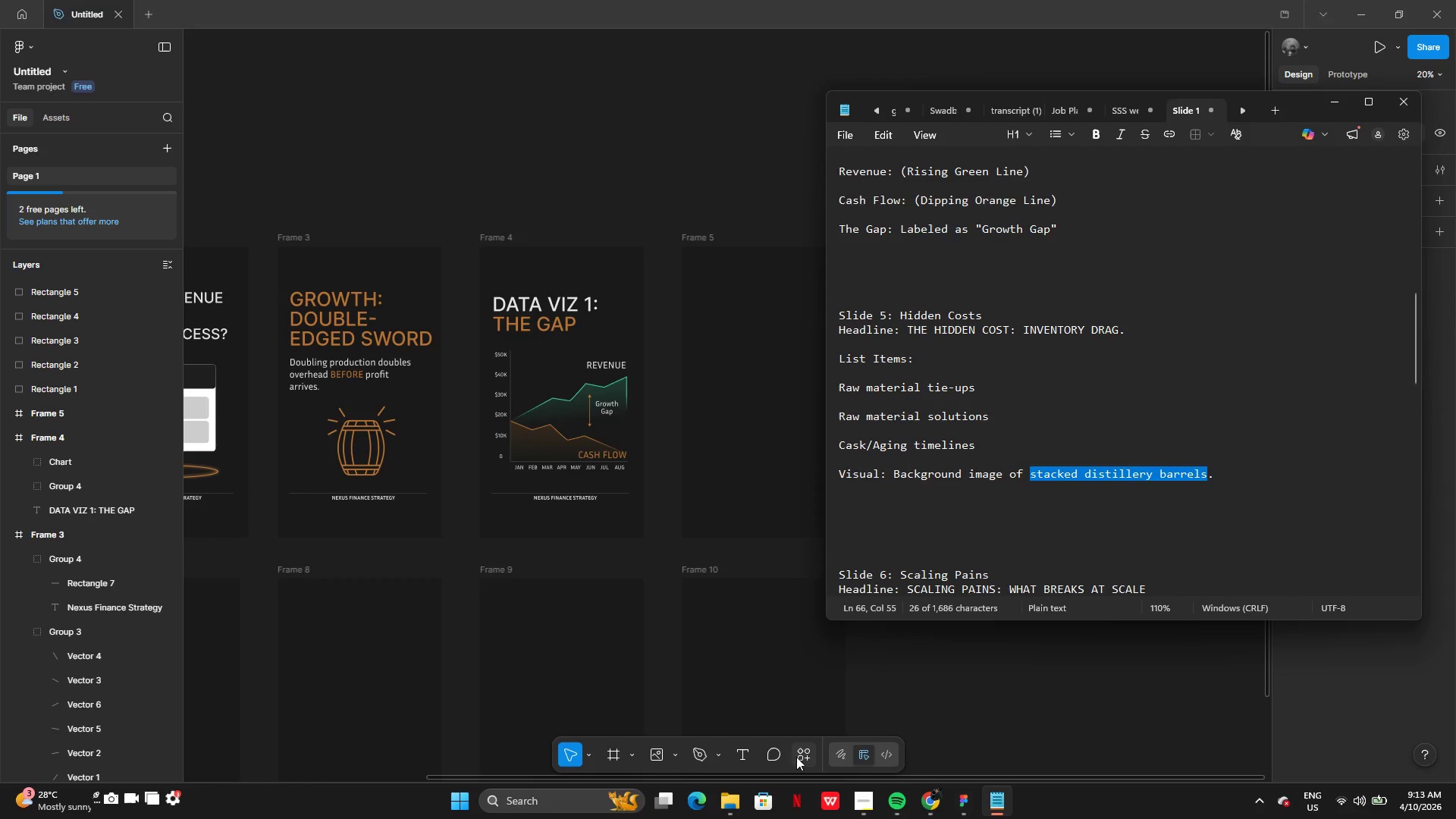 
left_click([804, 757])
 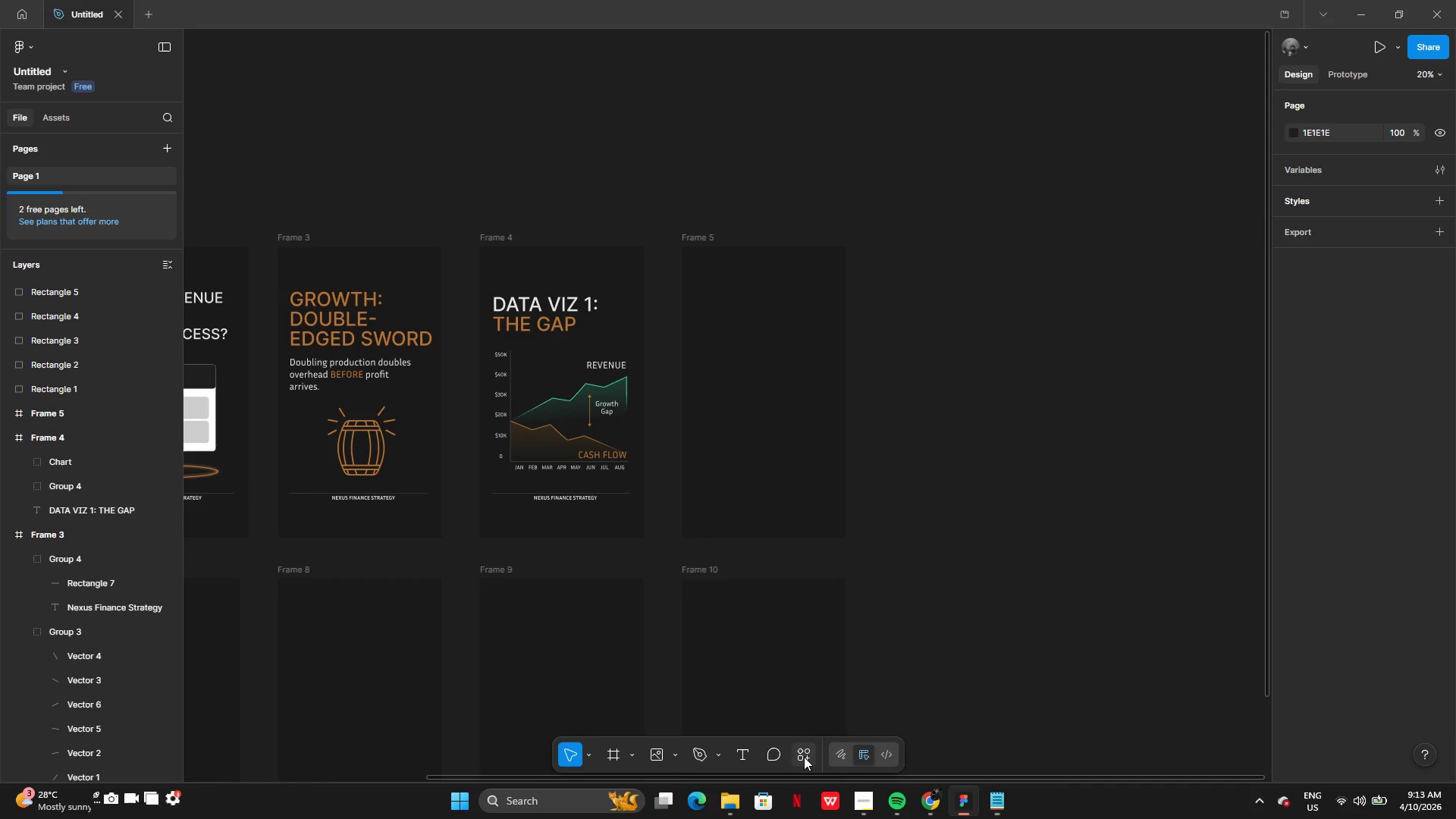 
key(Control+ControlLeft)
 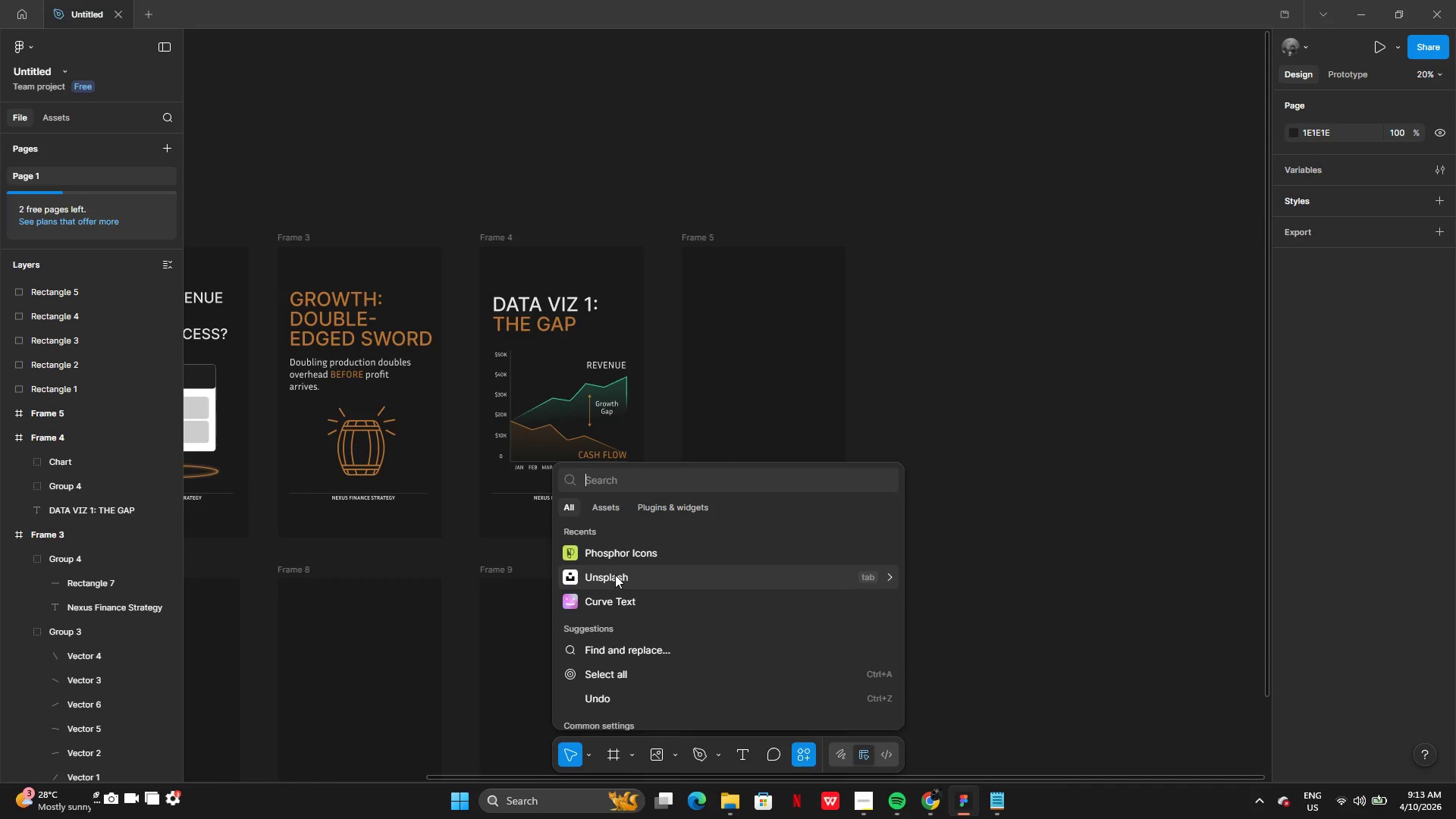 
left_click([615, 575])
 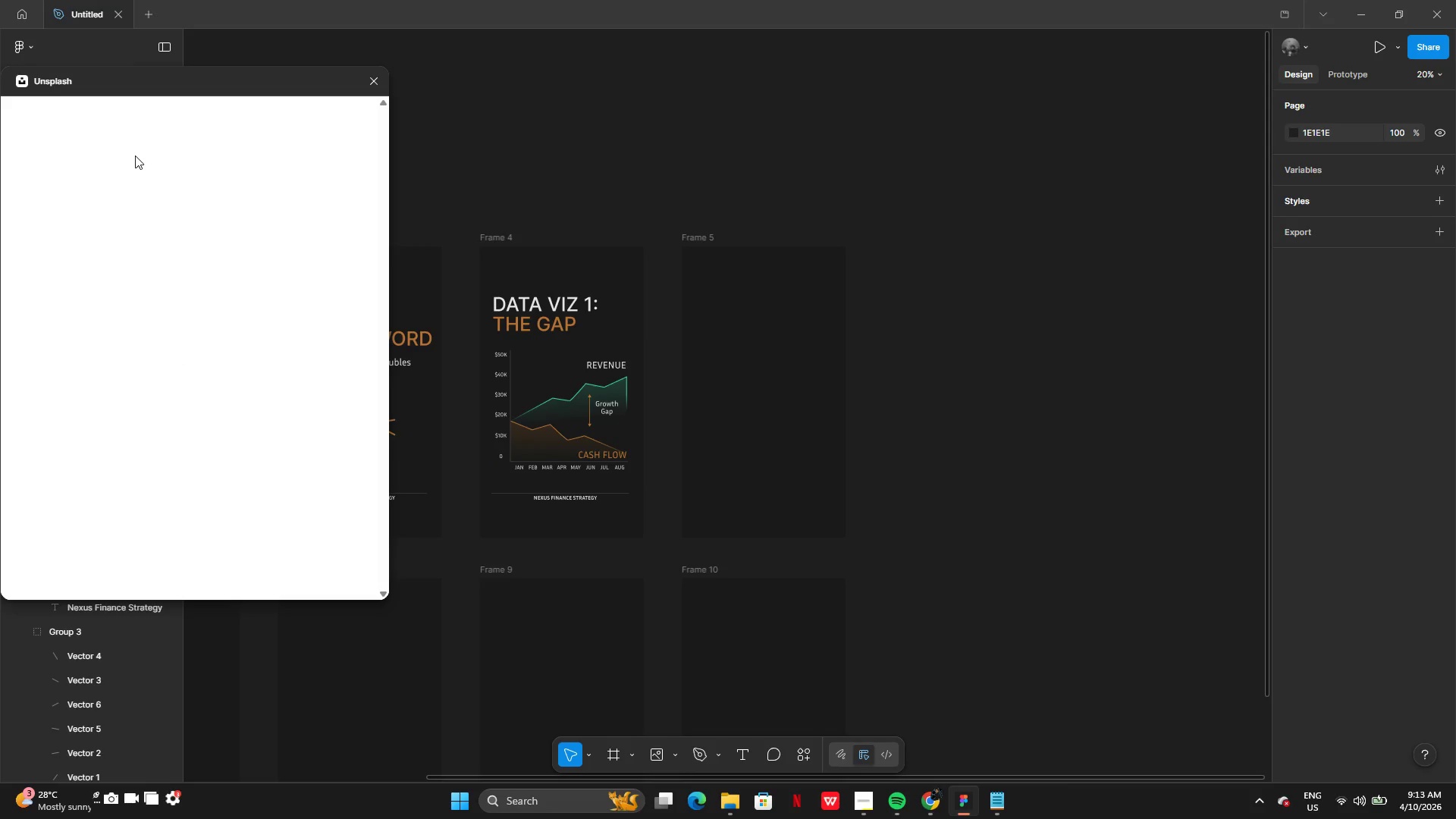 
left_click([129, 152])
 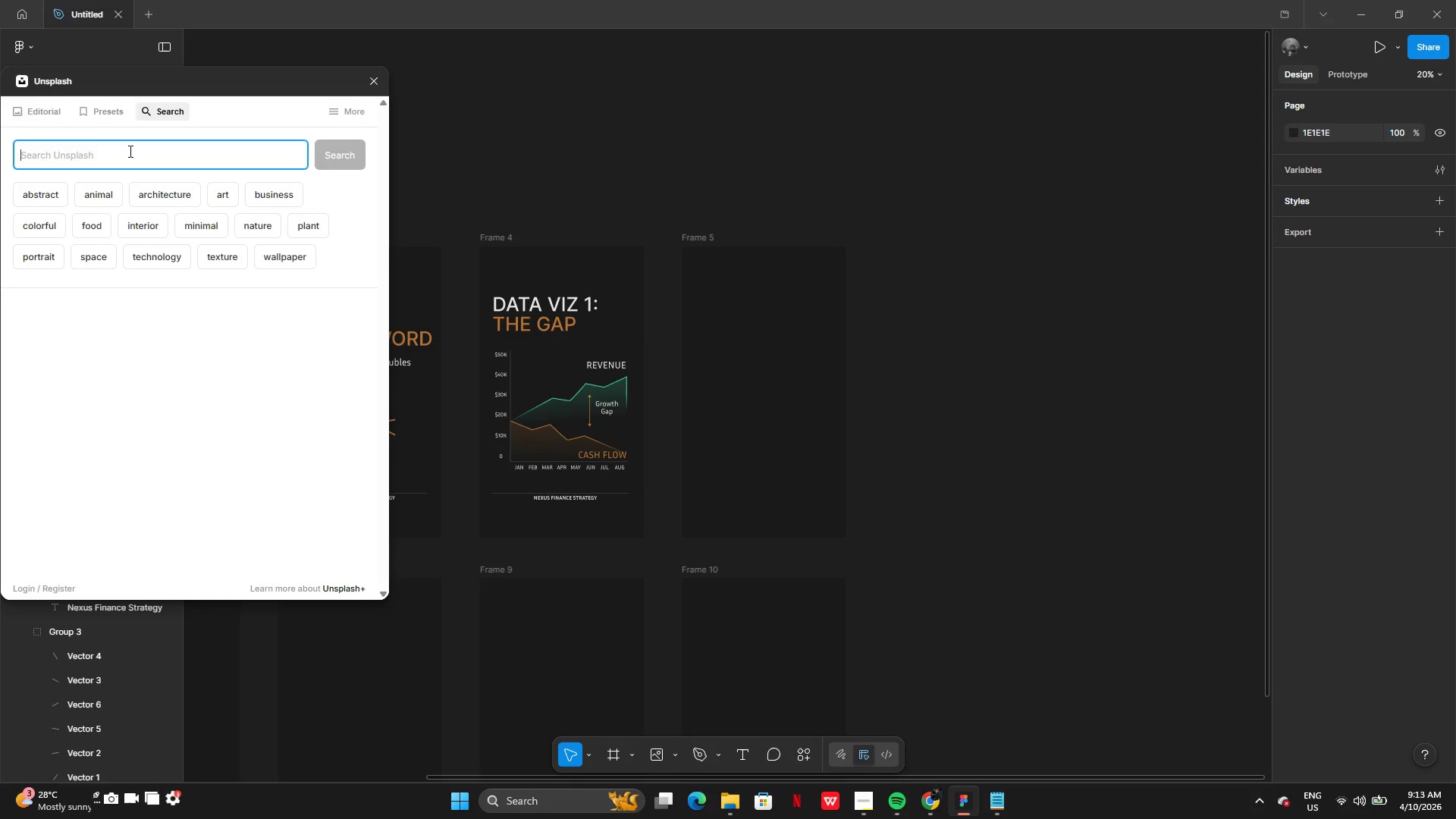 
key(Control+V)
 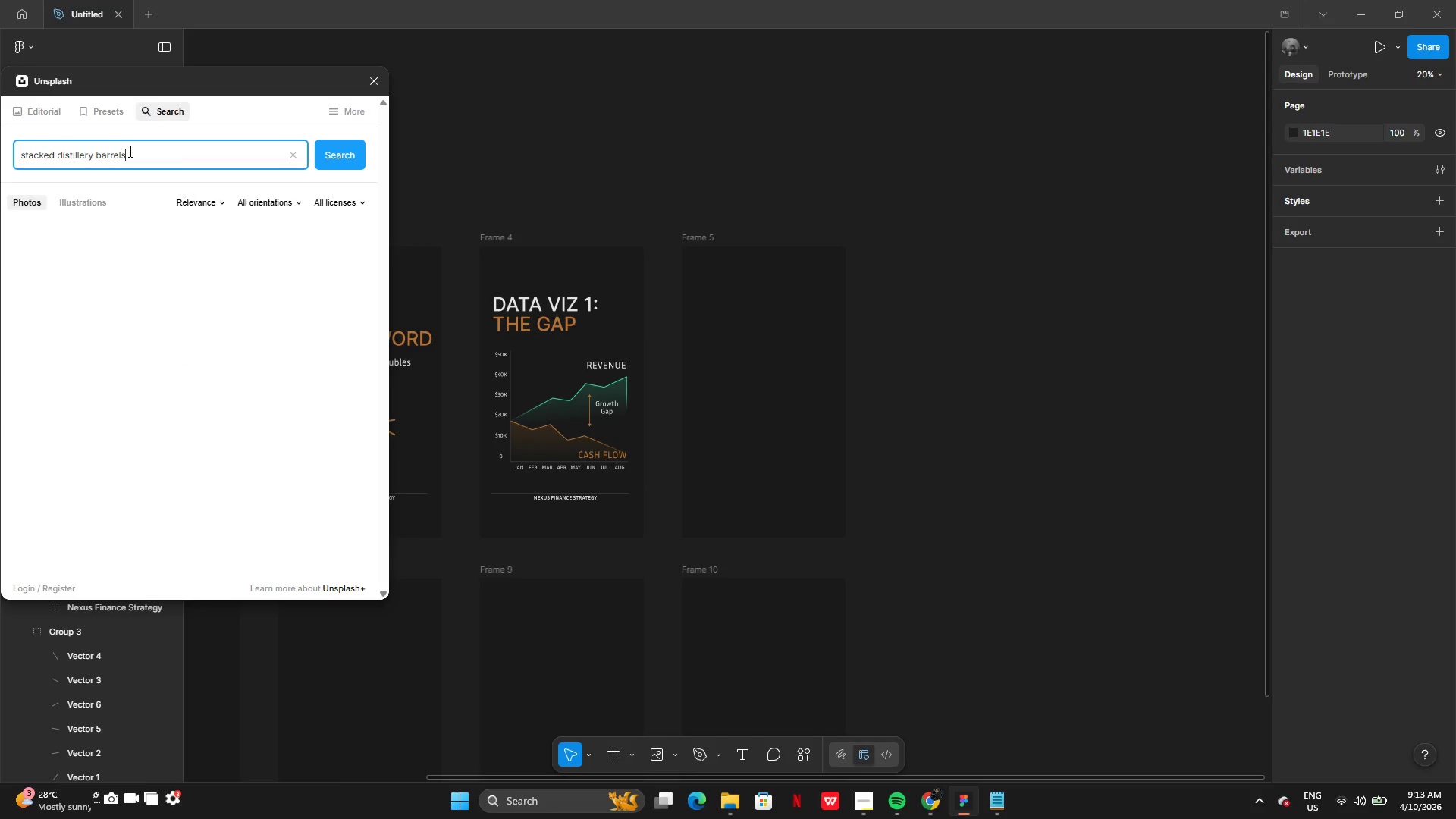 
key(Enter)
 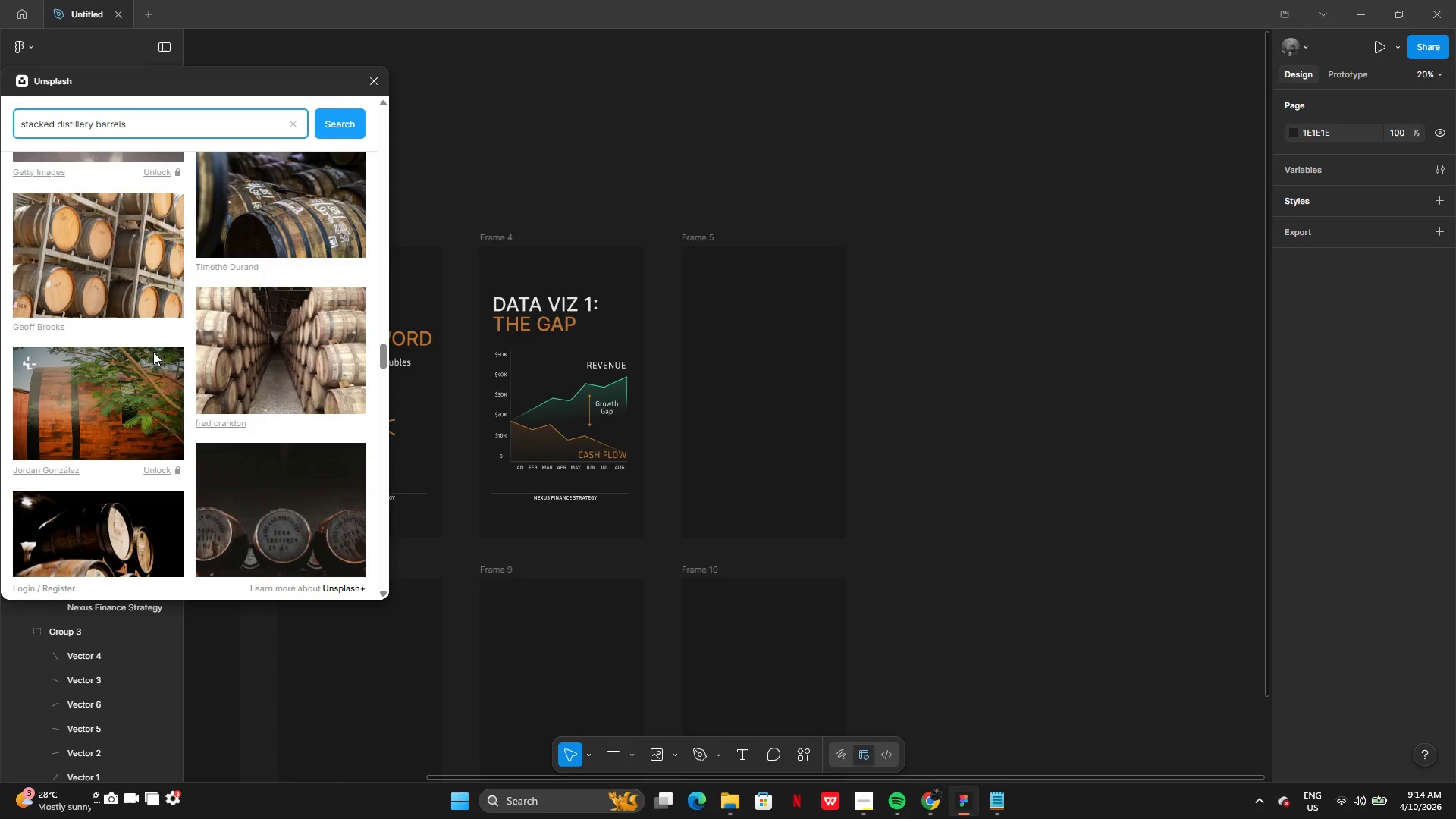 
wait(32.89)
 